 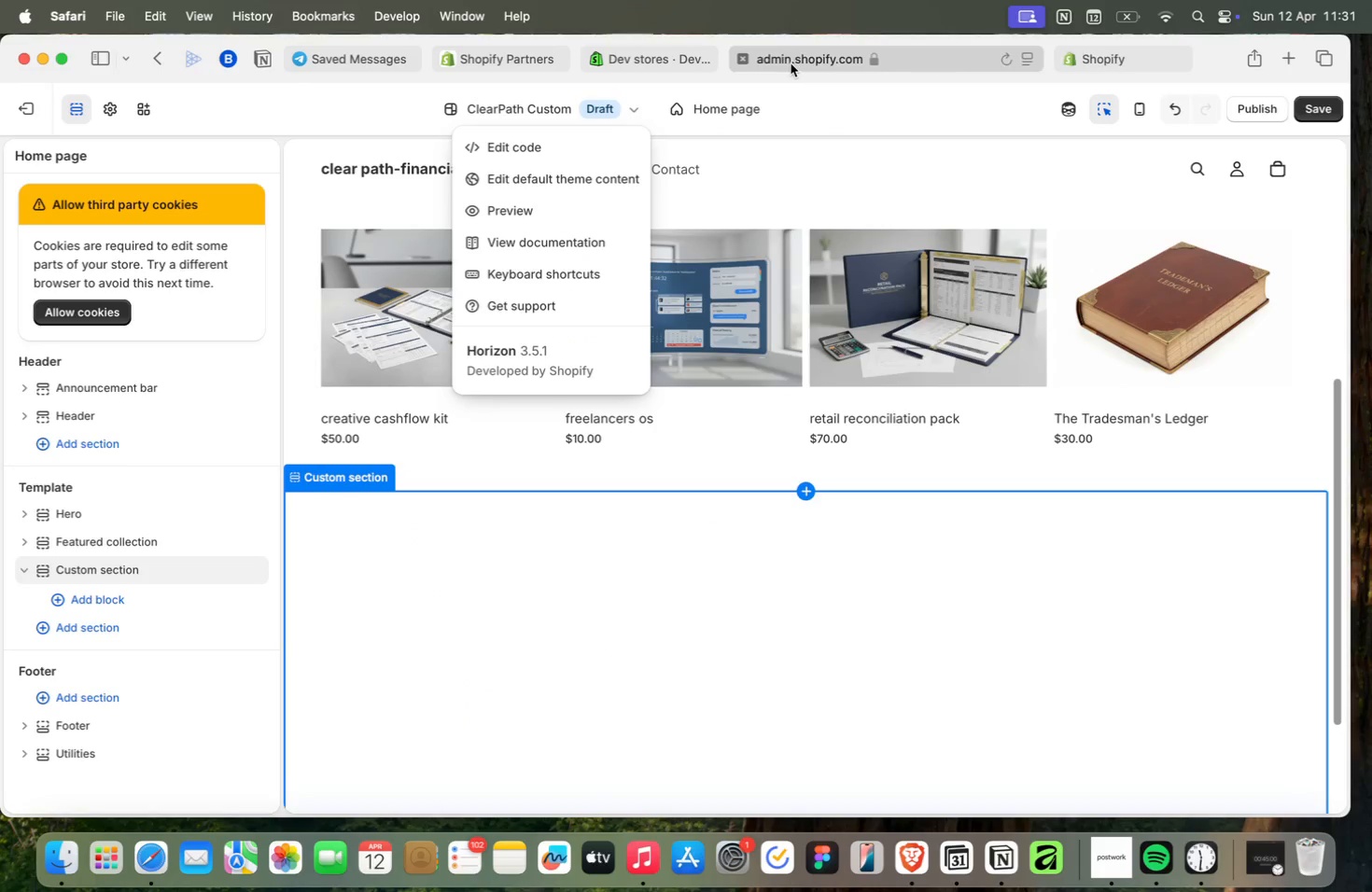 
left_click([605, 526])
 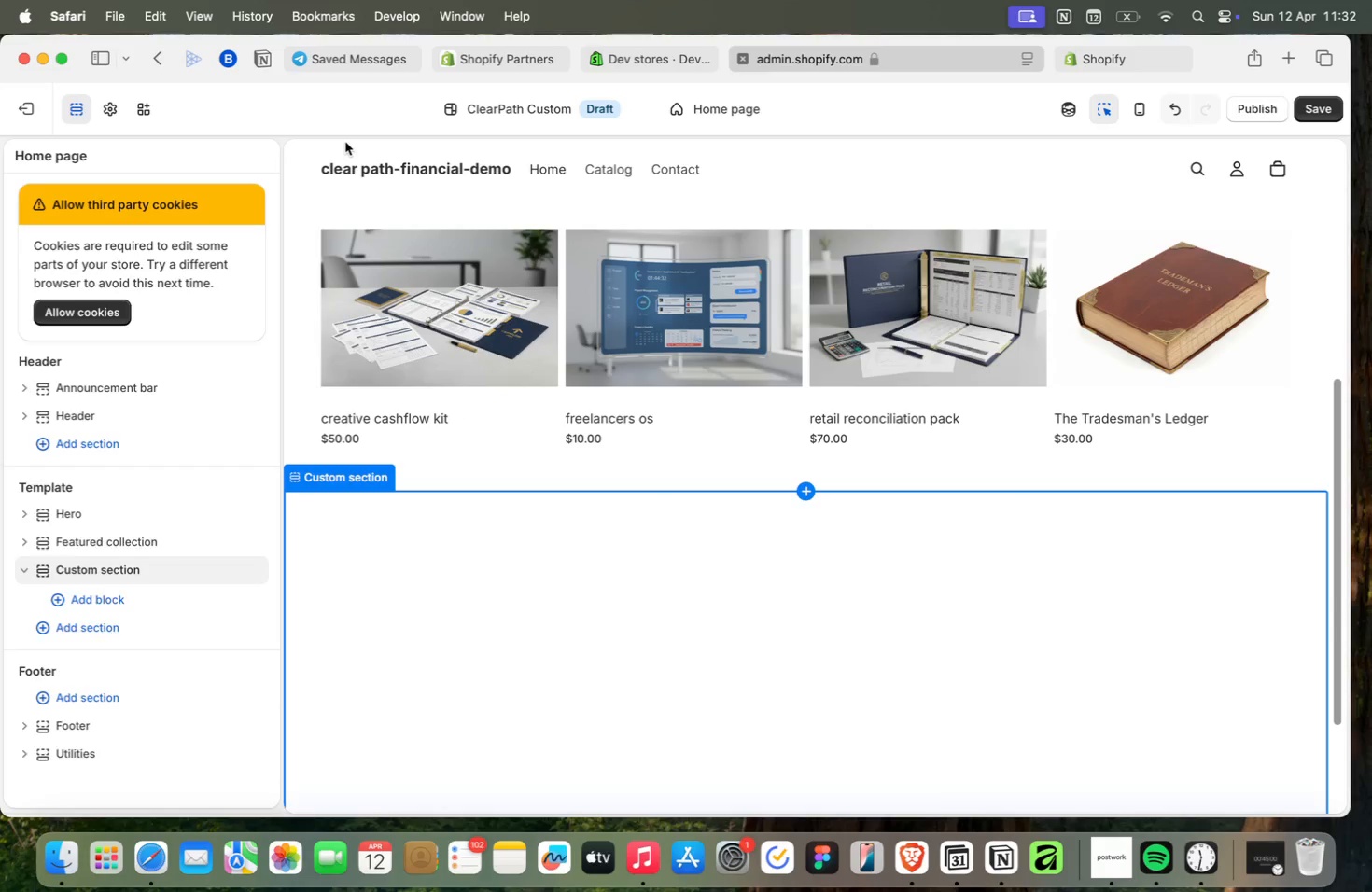 
mouse_move([371, 161])
 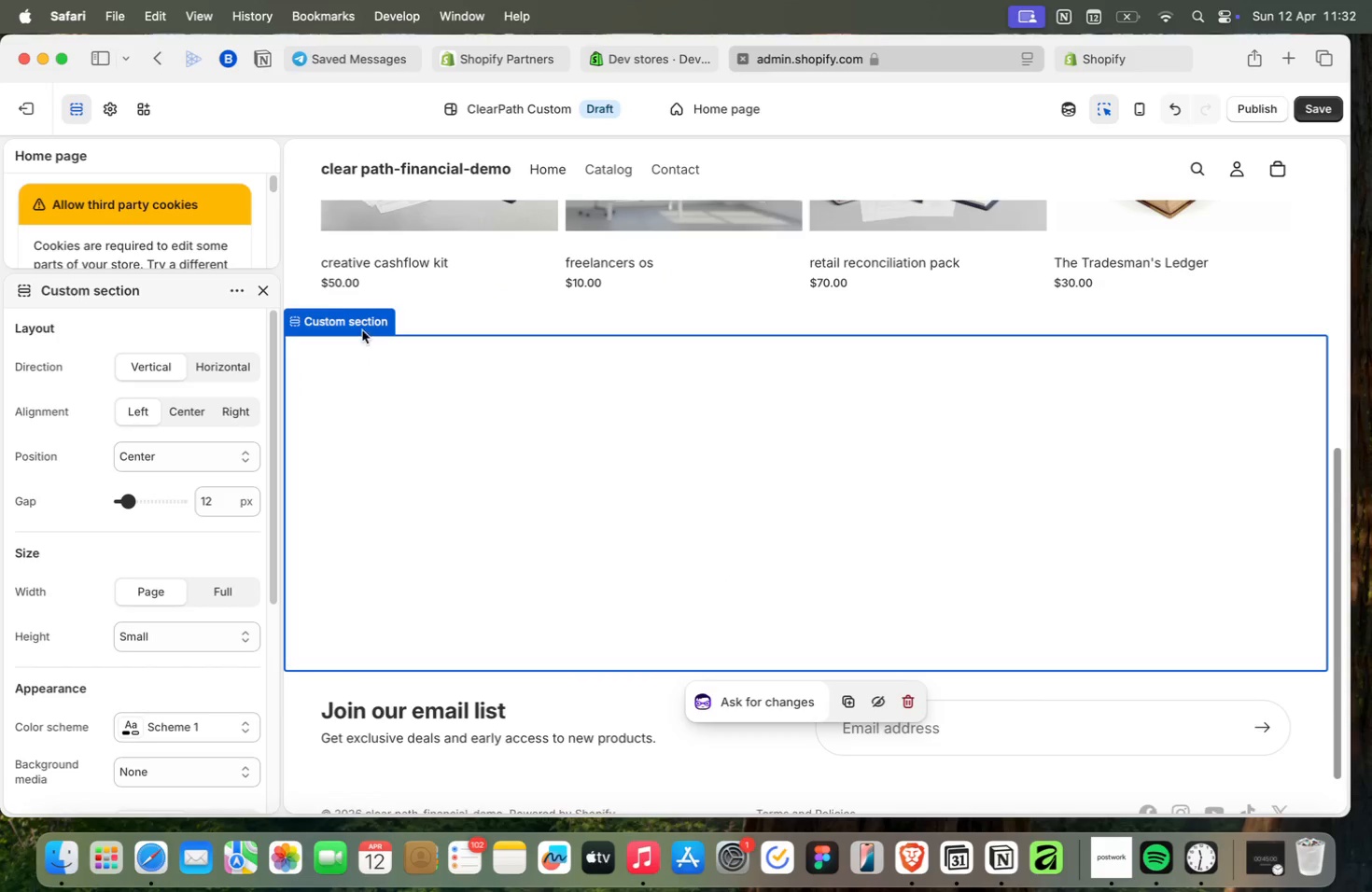 
left_click([261, 293])
 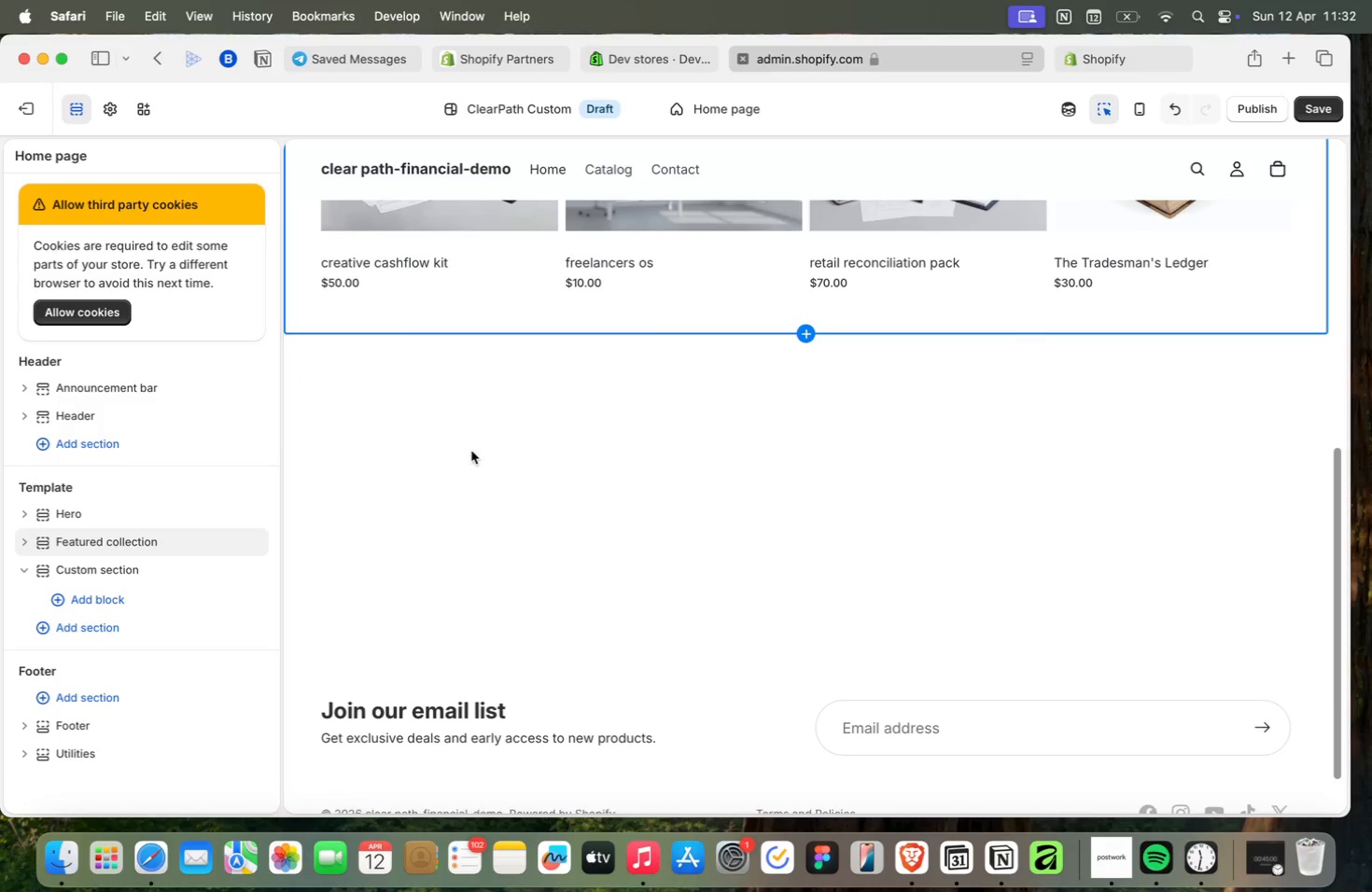 
left_click([508, 461])
 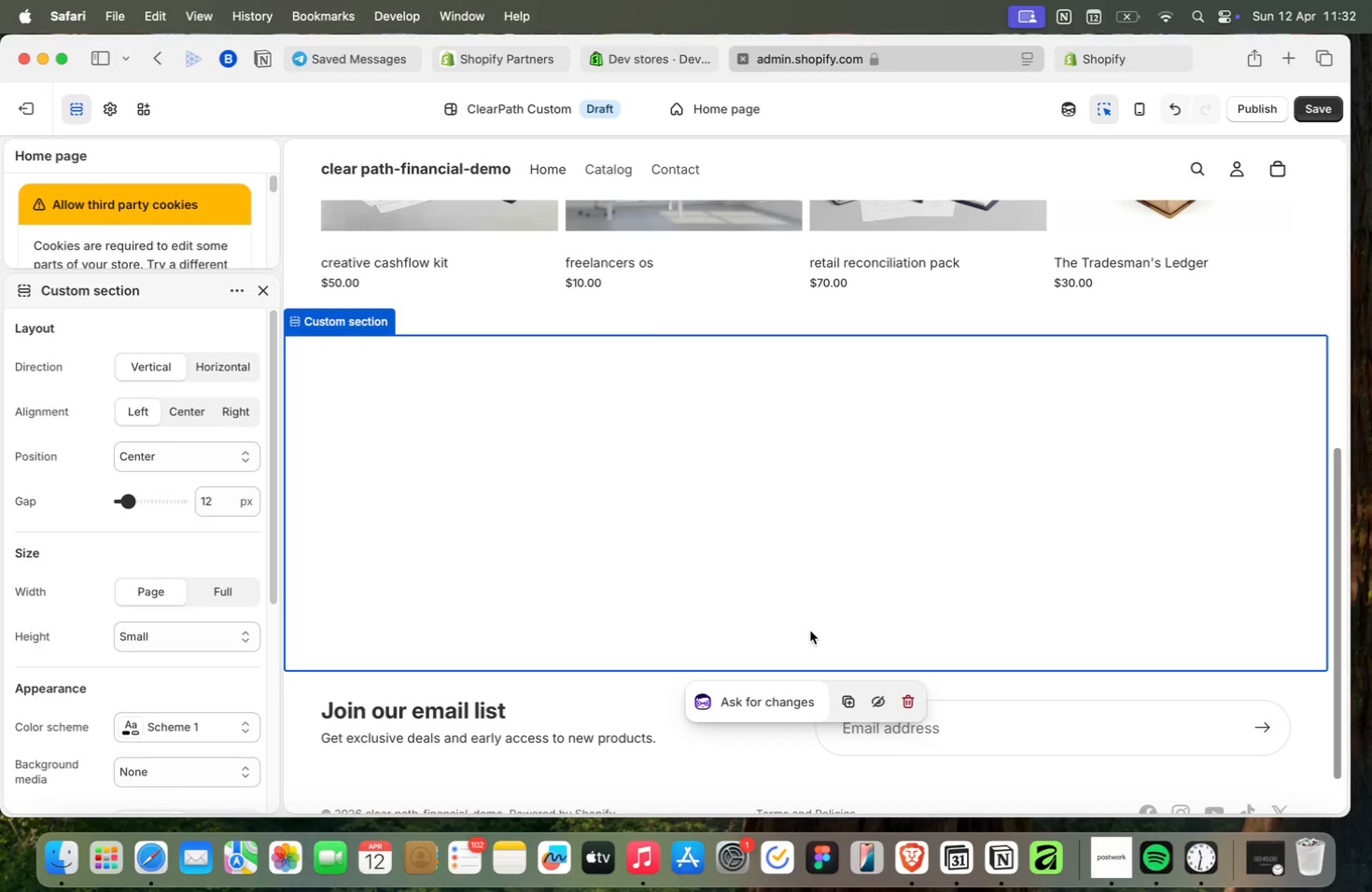 
left_click([840, 578])
 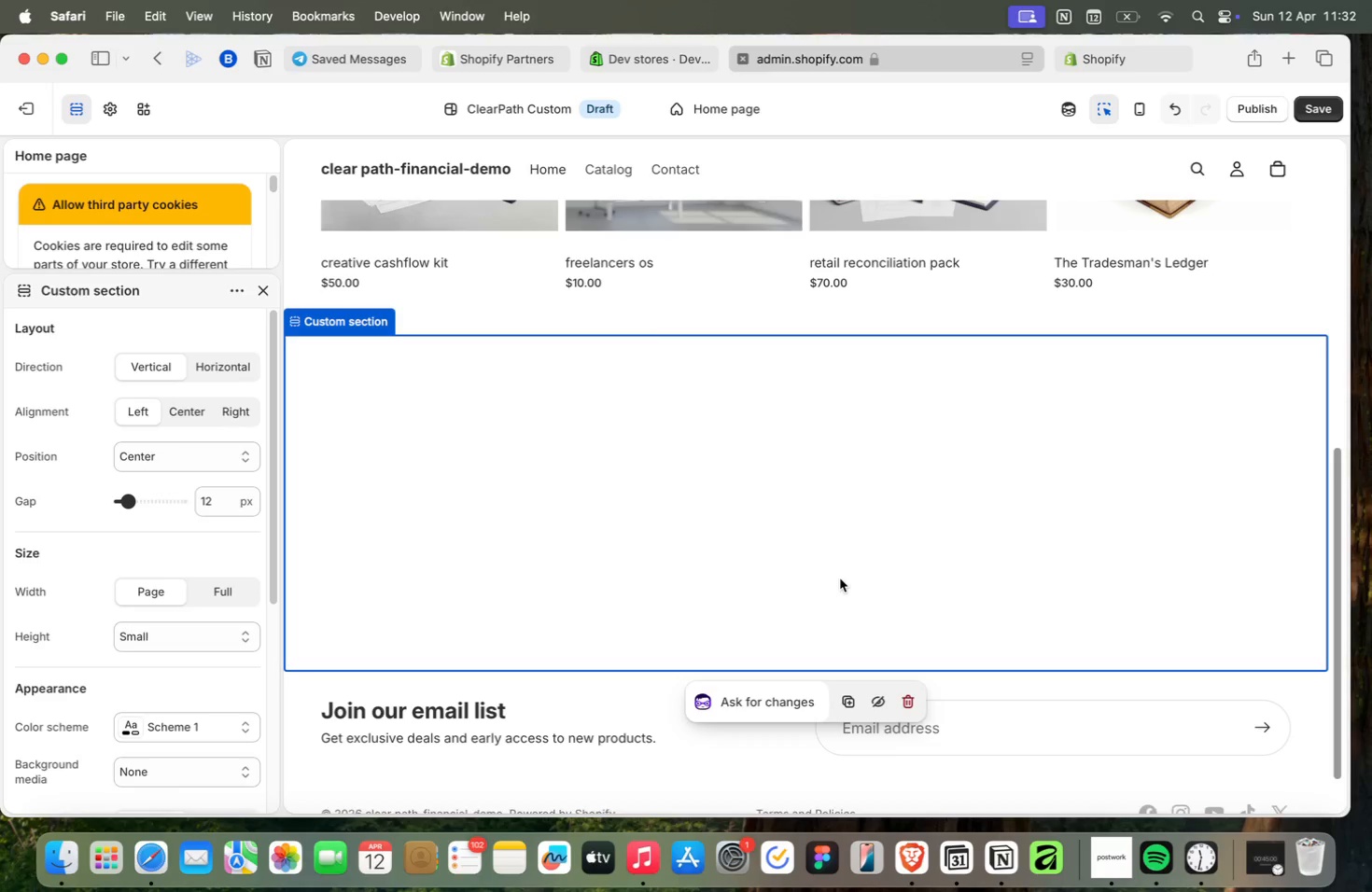 
mouse_move([819, 564])
 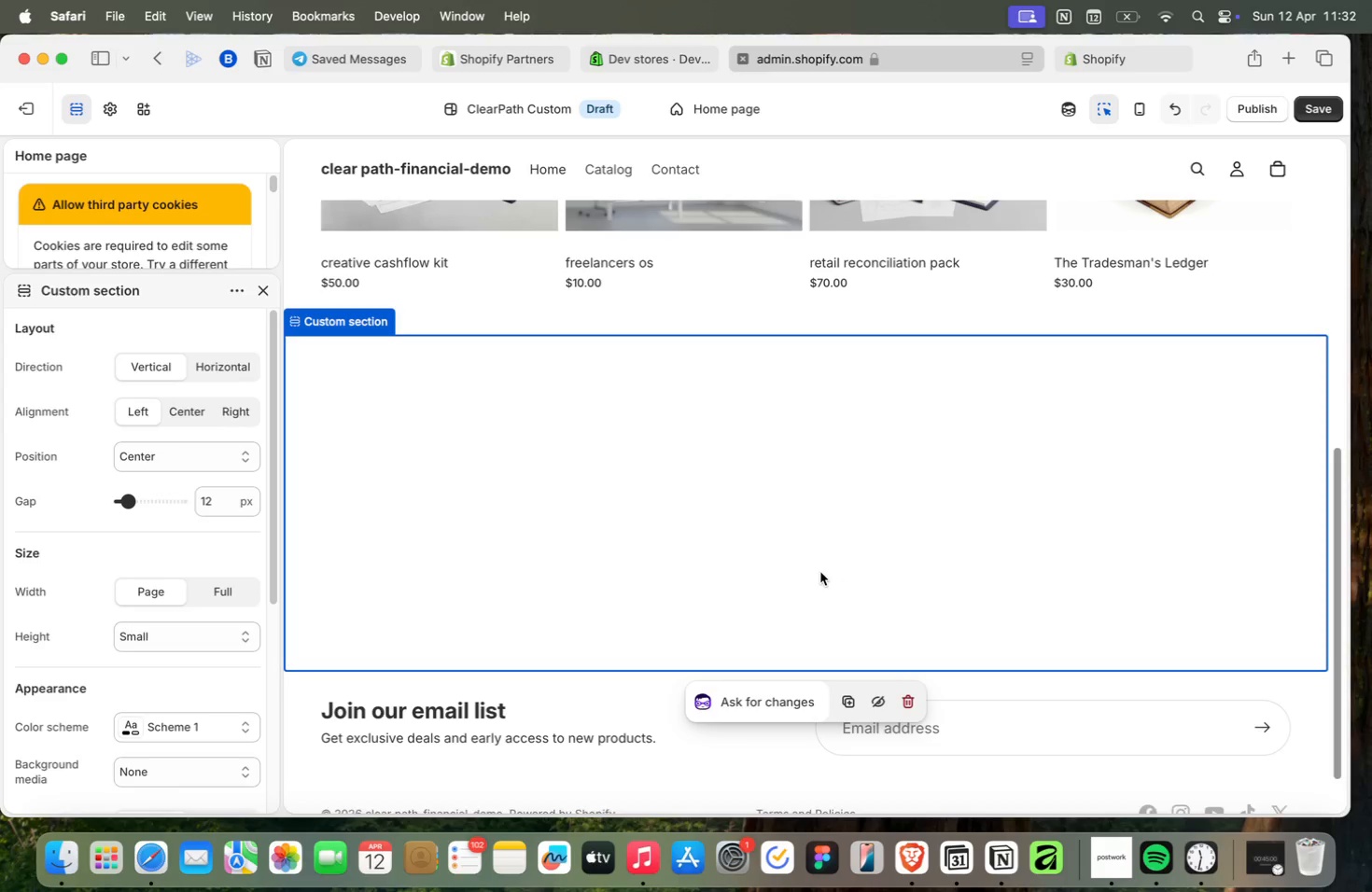 
mouse_move([837, 598])
 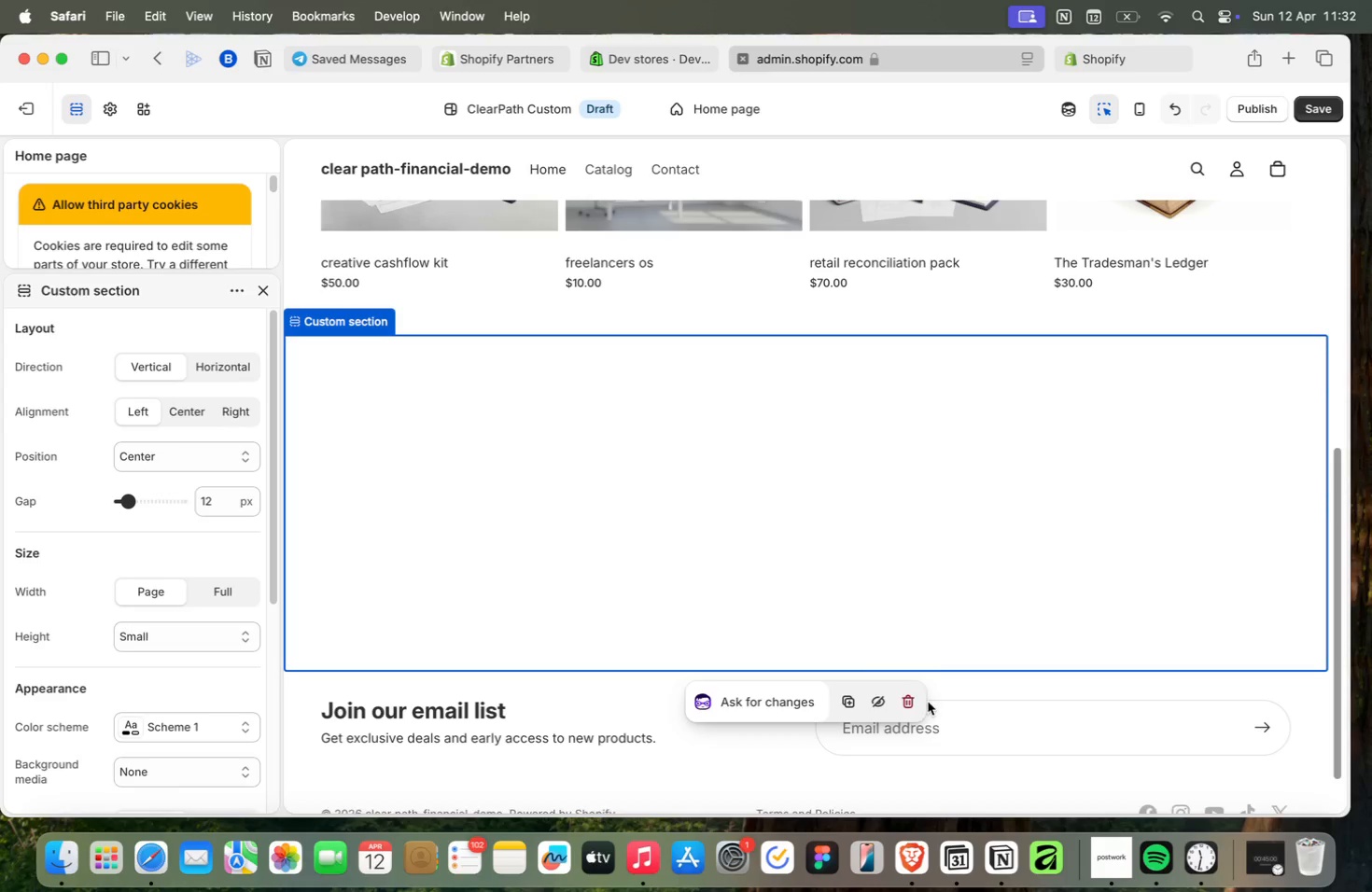 
left_click([911, 699])
 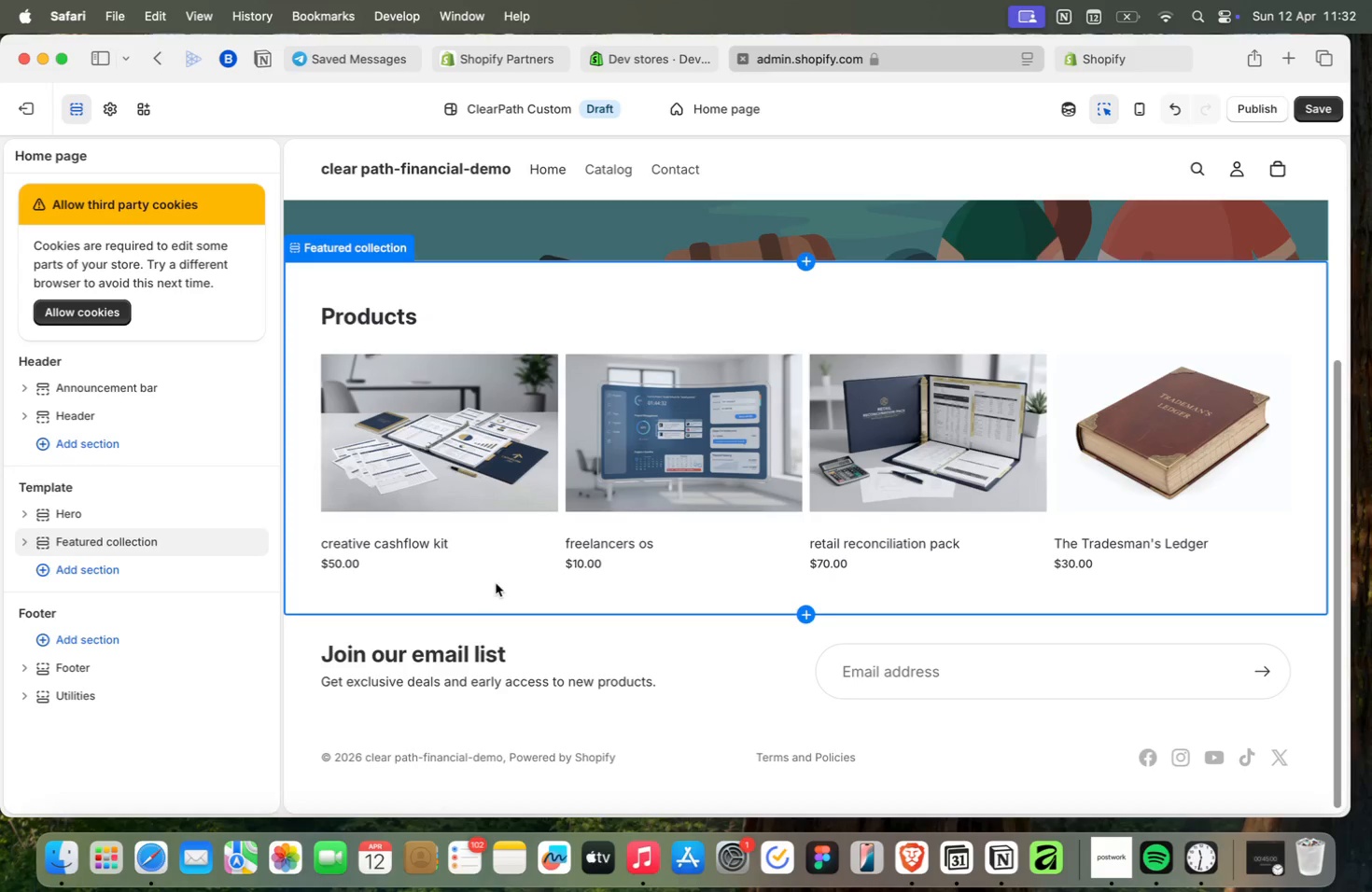 
left_click([406, 515])
 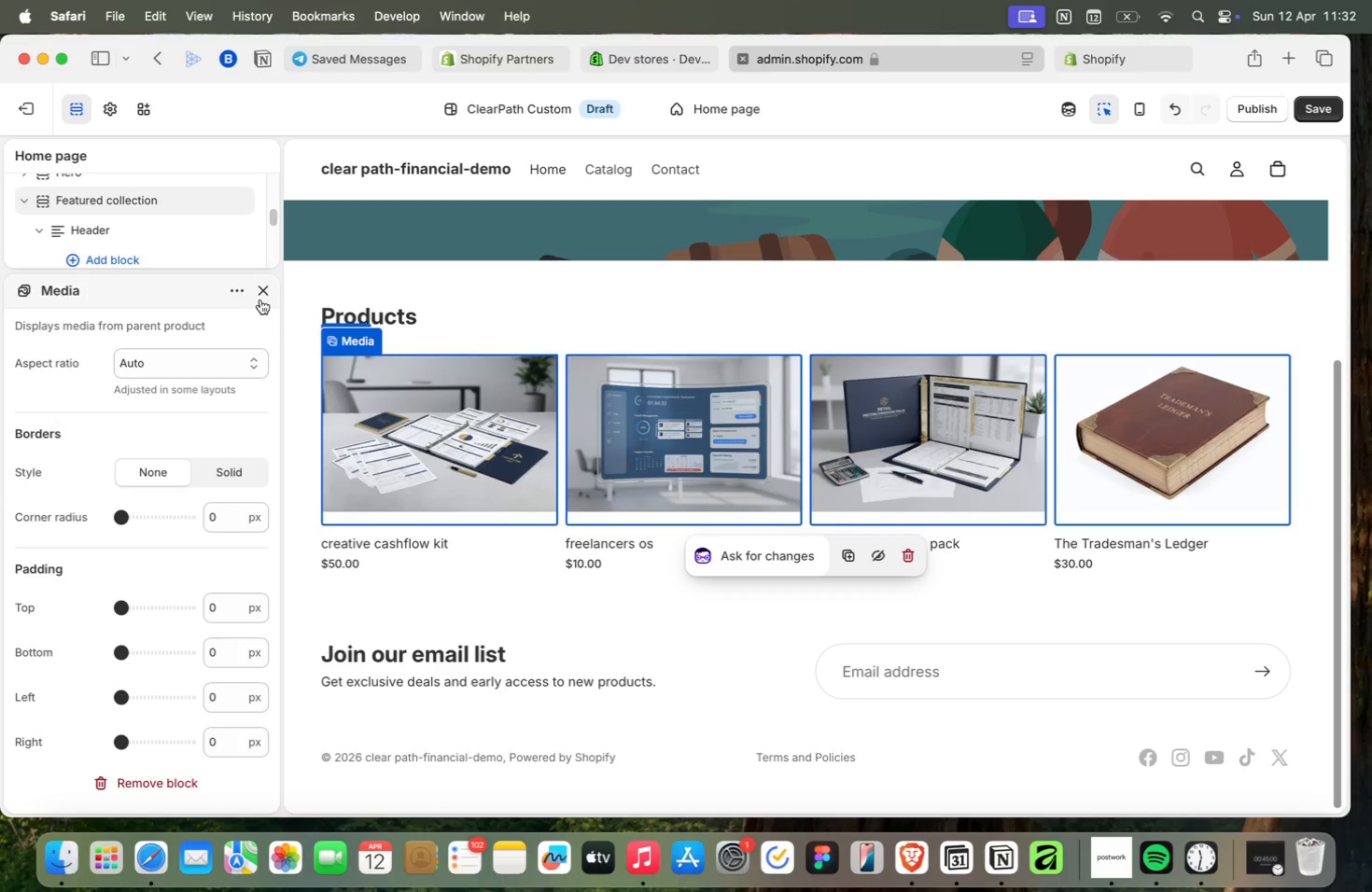 
wait(5.48)
 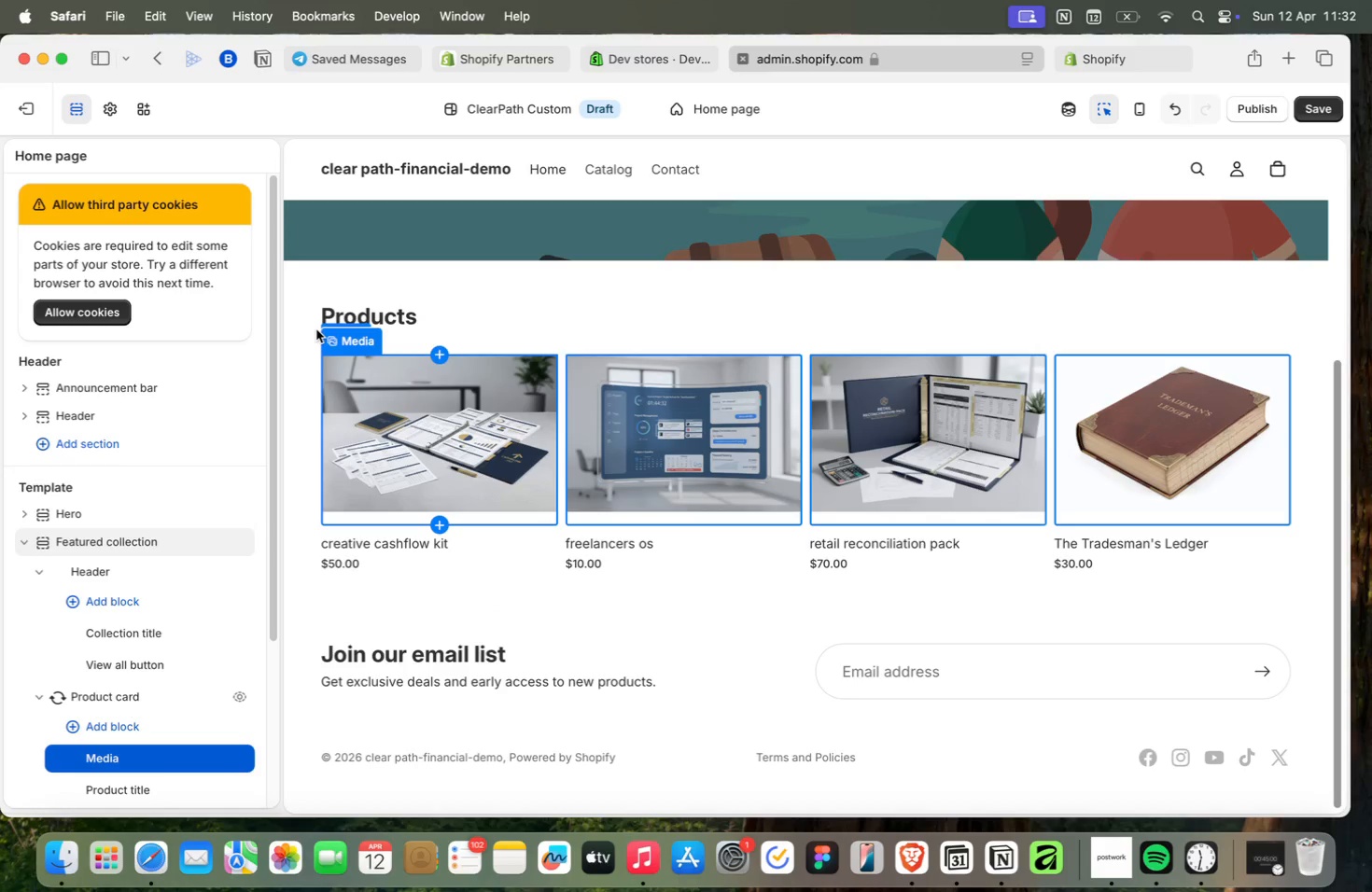 
scroll: coordinate [175, 536], scroll_direction: down, amount: 7.0
 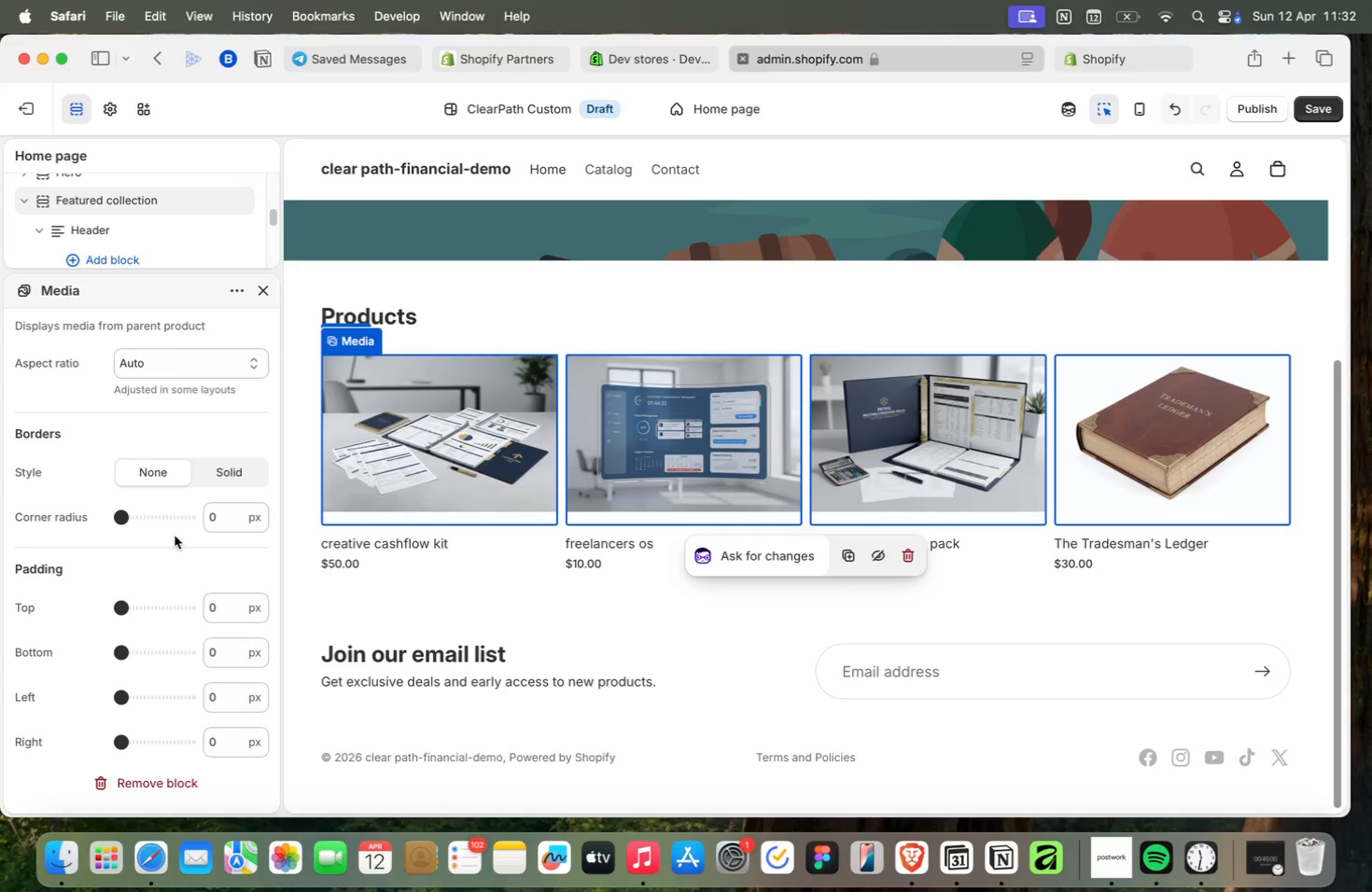 
wait(9.76)
 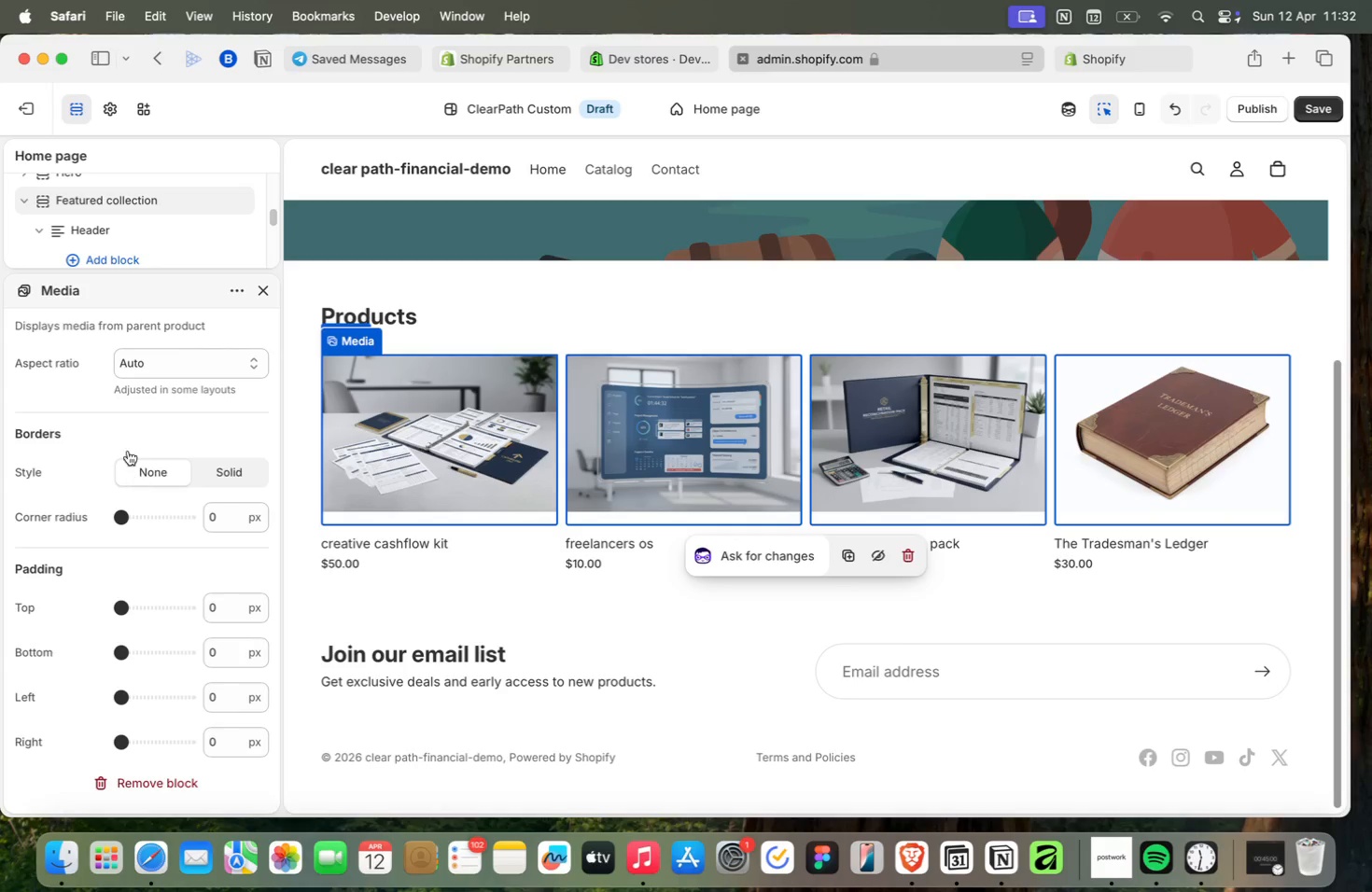 
left_click([261, 290])
 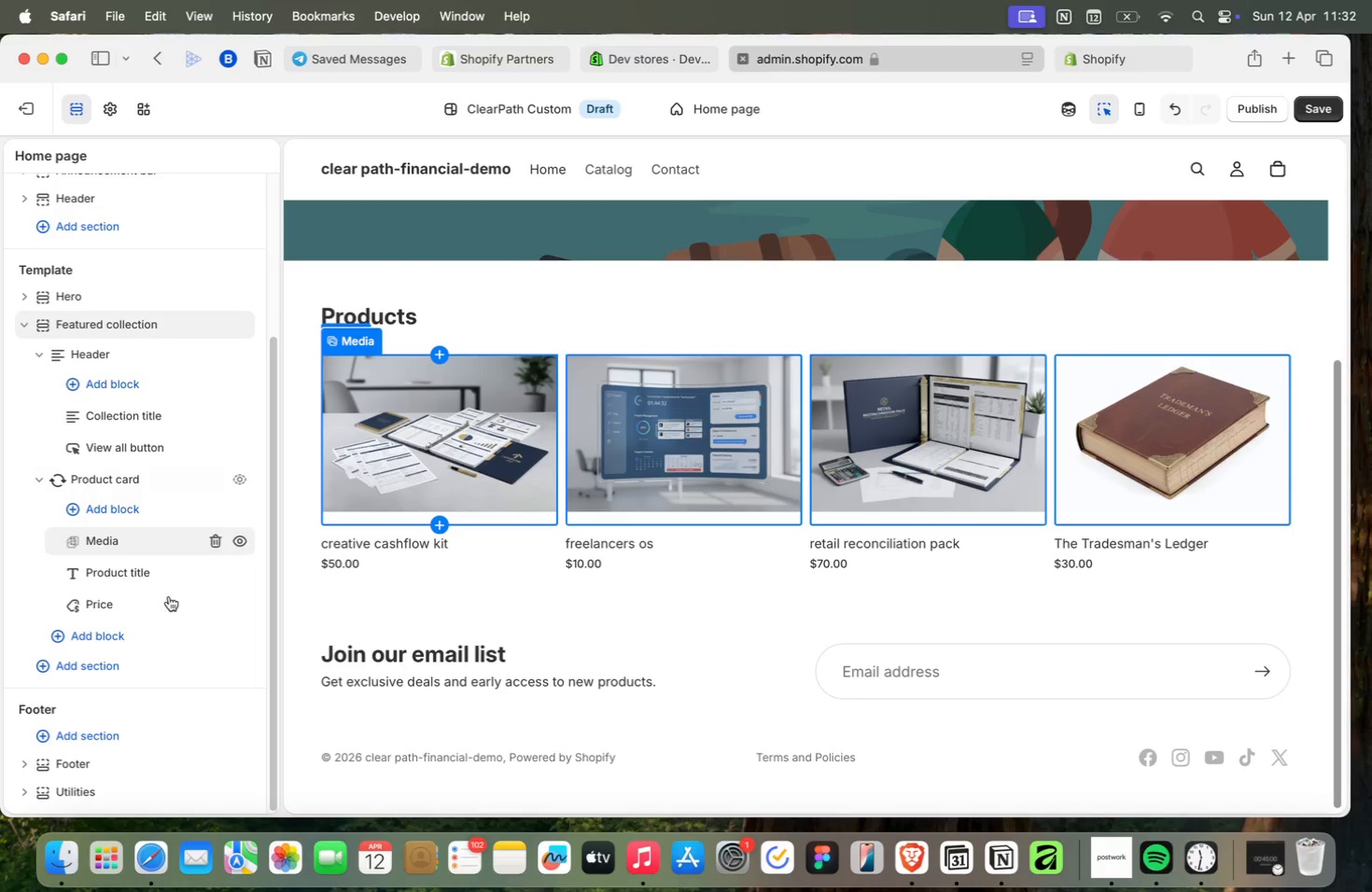 
scroll: coordinate [179, 527], scroll_direction: down, amount: 5.0
 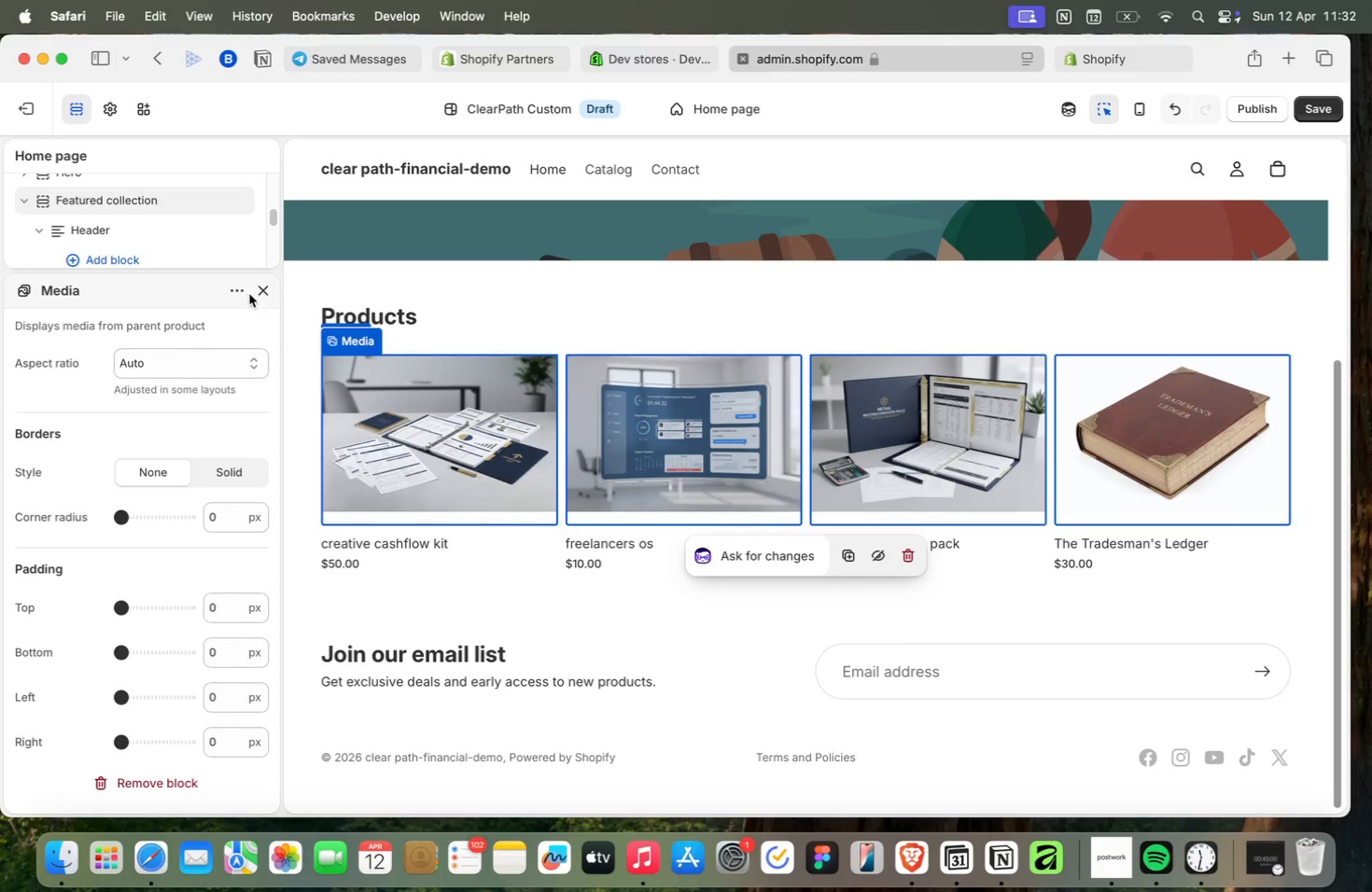 
left_click([116, 731])
 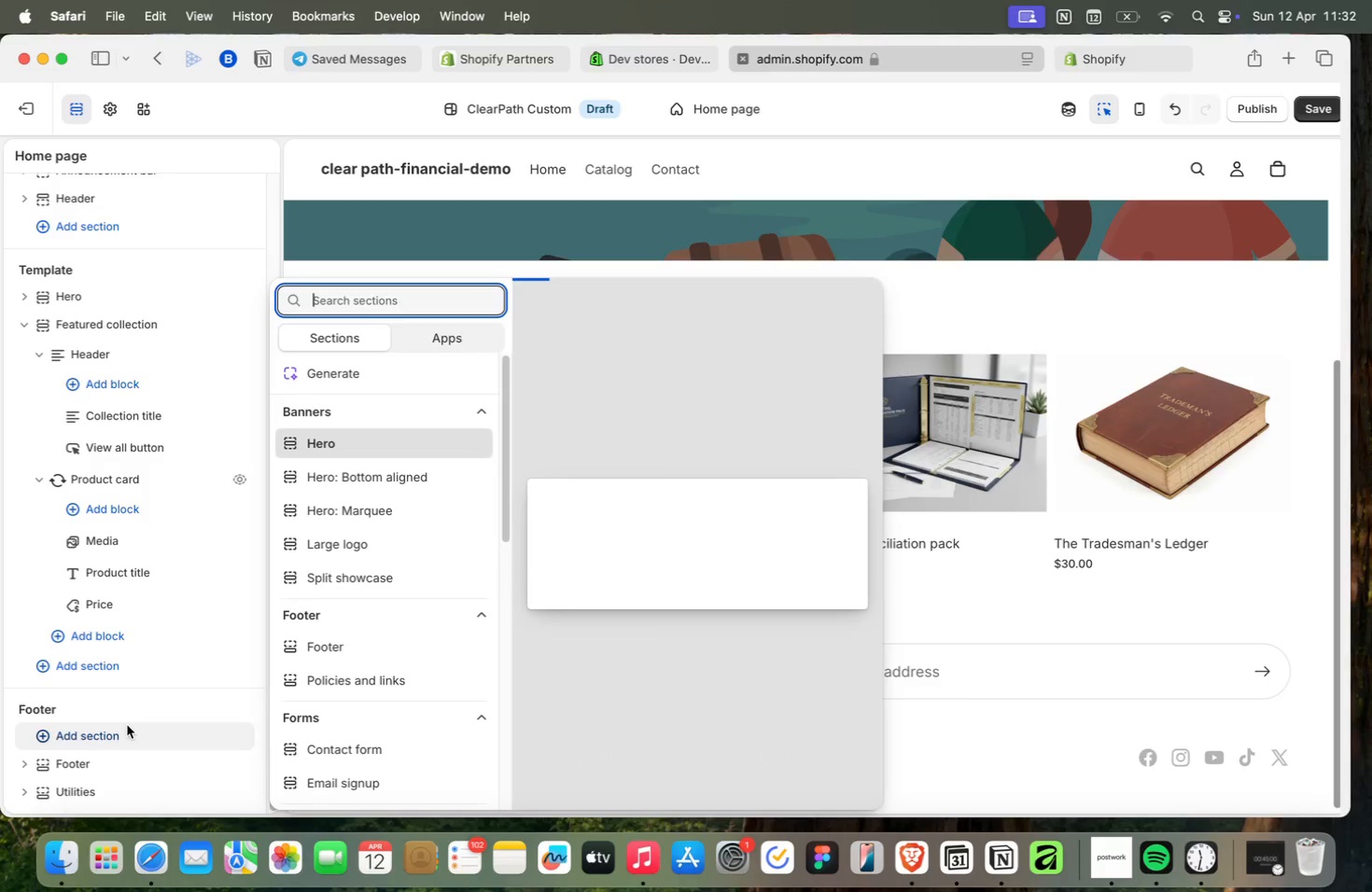 
scroll: coordinate [377, 660], scroll_direction: down, amount: 16.0
 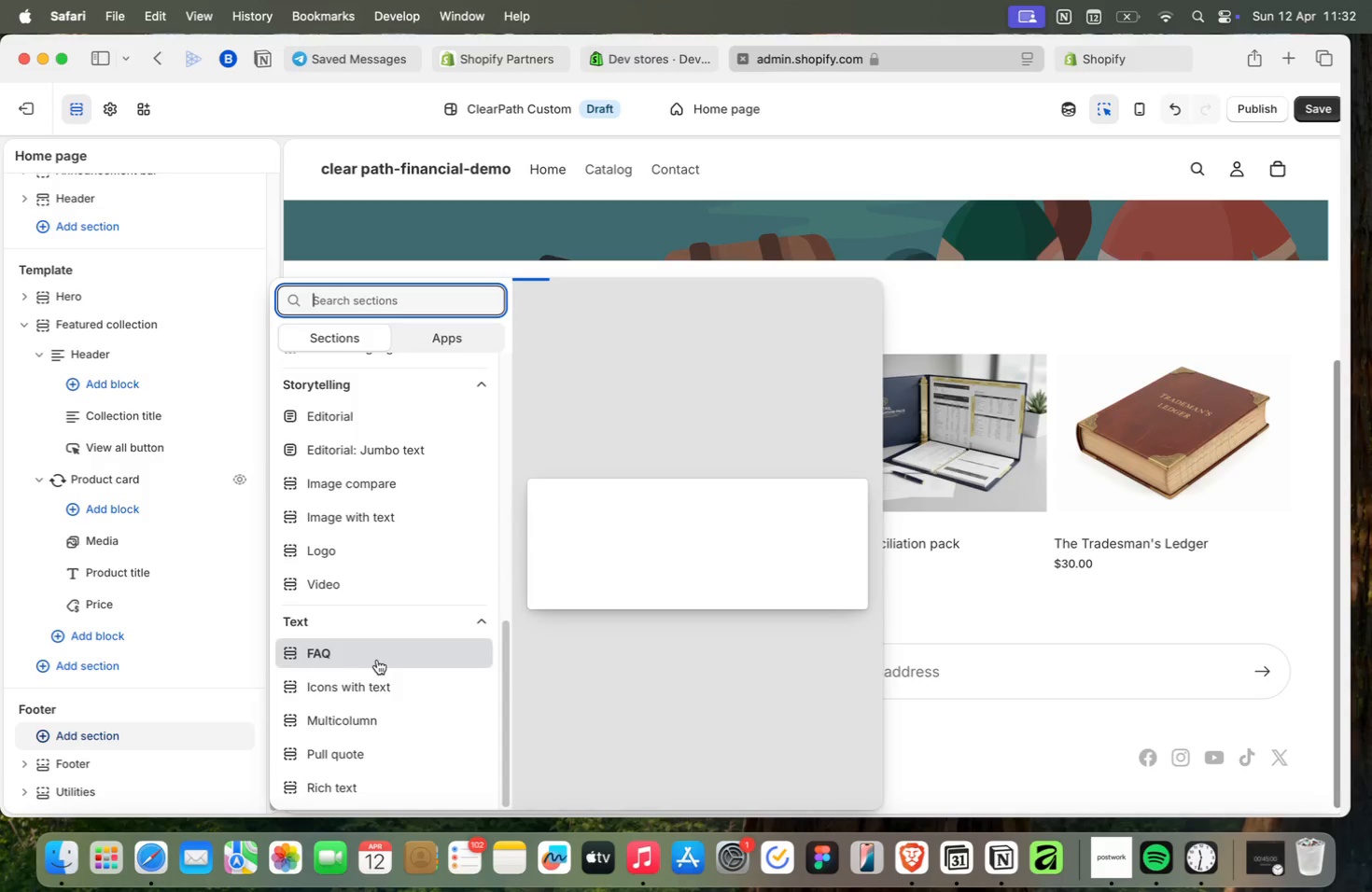 
scroll: coordinate [377, 660], scroll_direction: up, amount: 13.0
 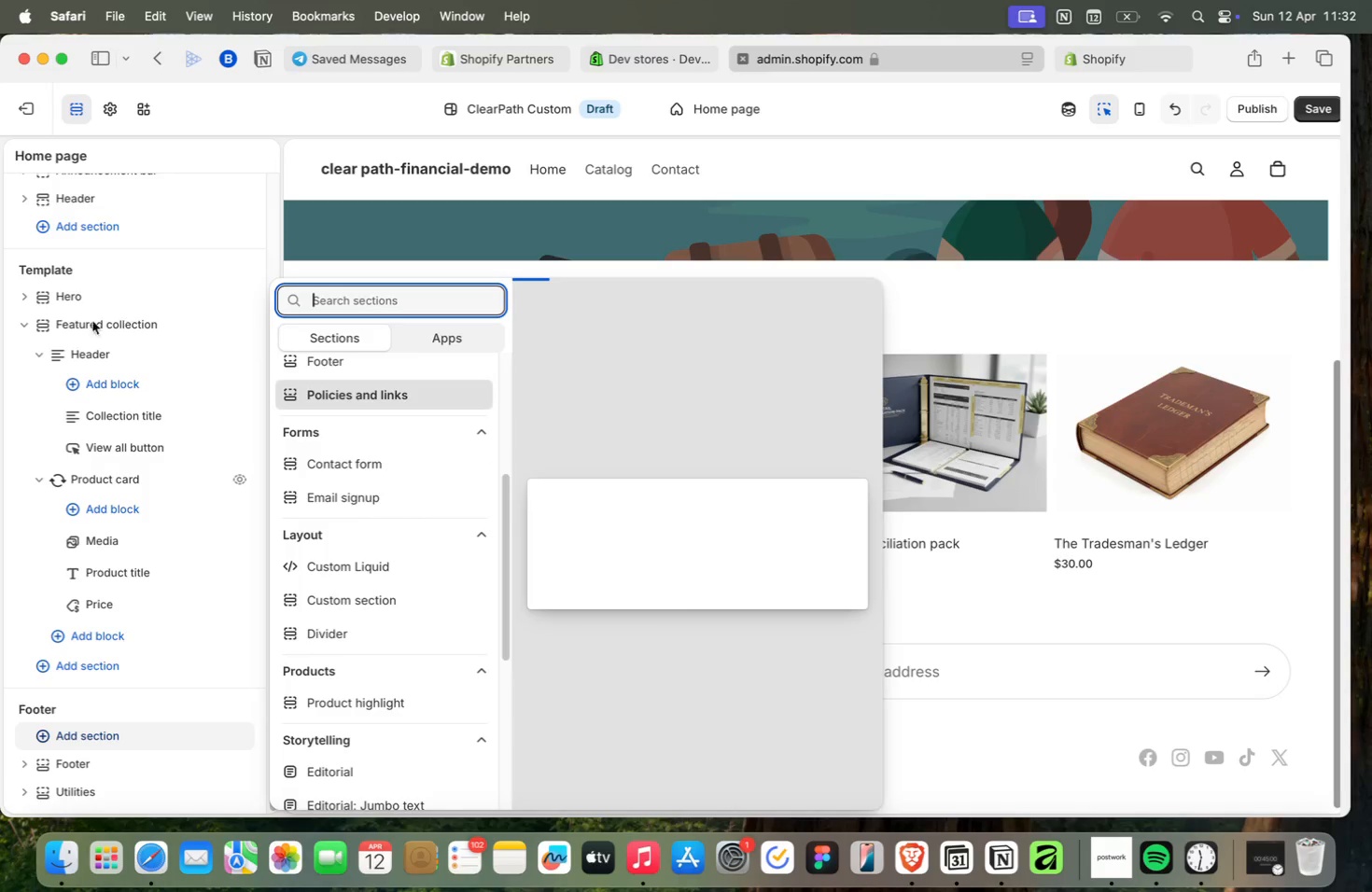 
left_click([95, 256])
 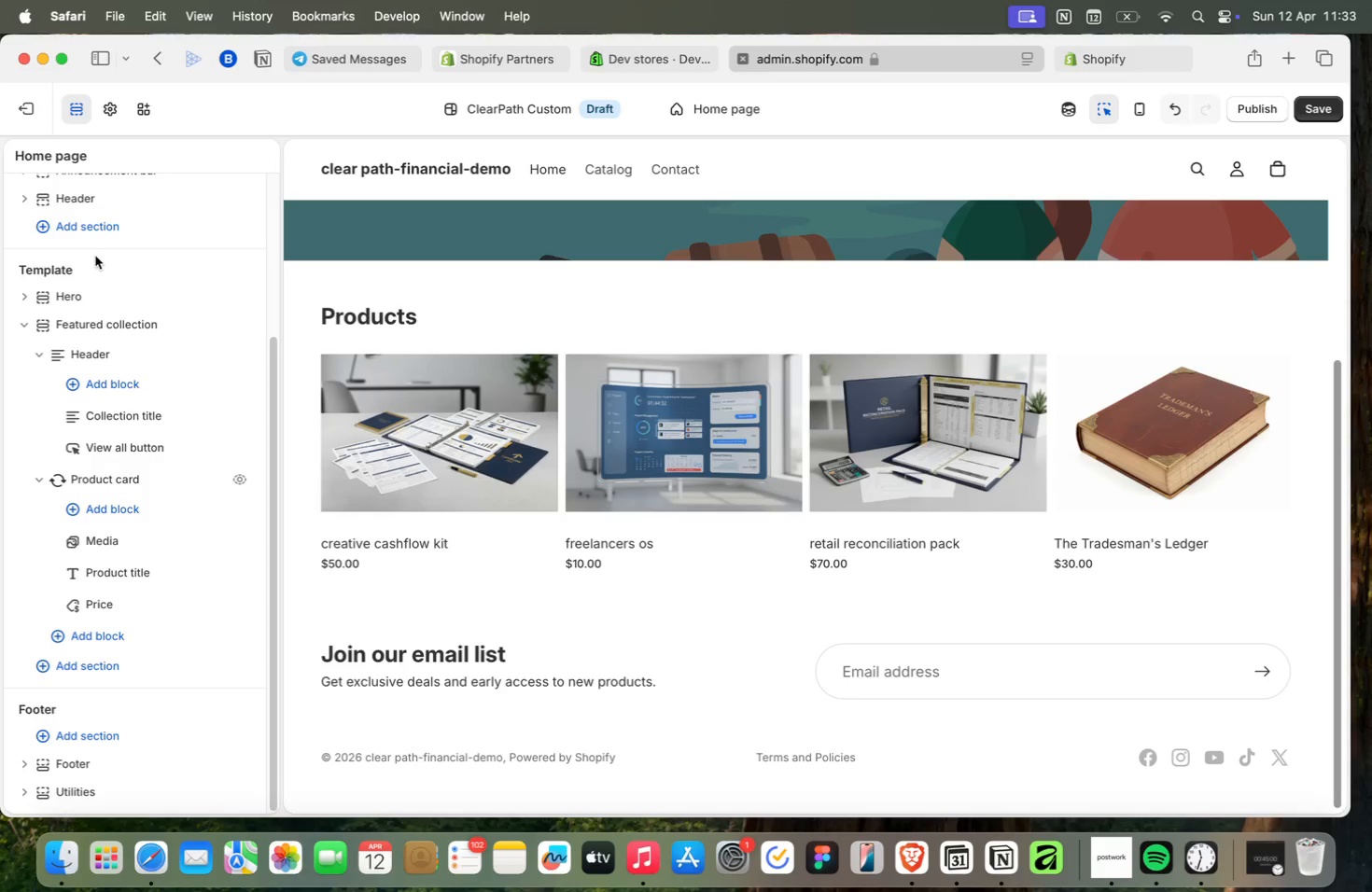 
scroll: coordinate [95, 256], scroll_direction: down, amount: 7.0
 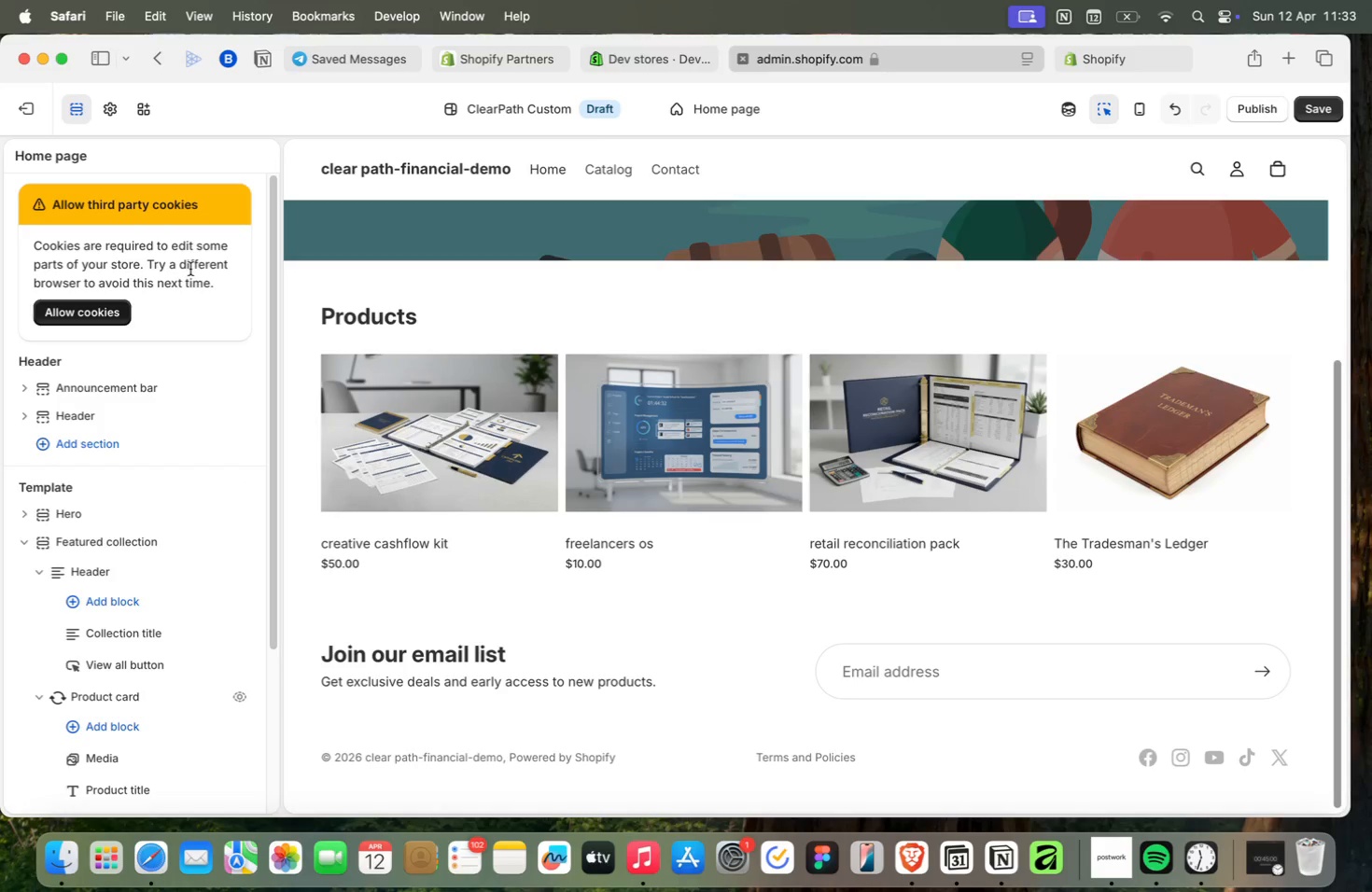 
left_click([1130, 74])
 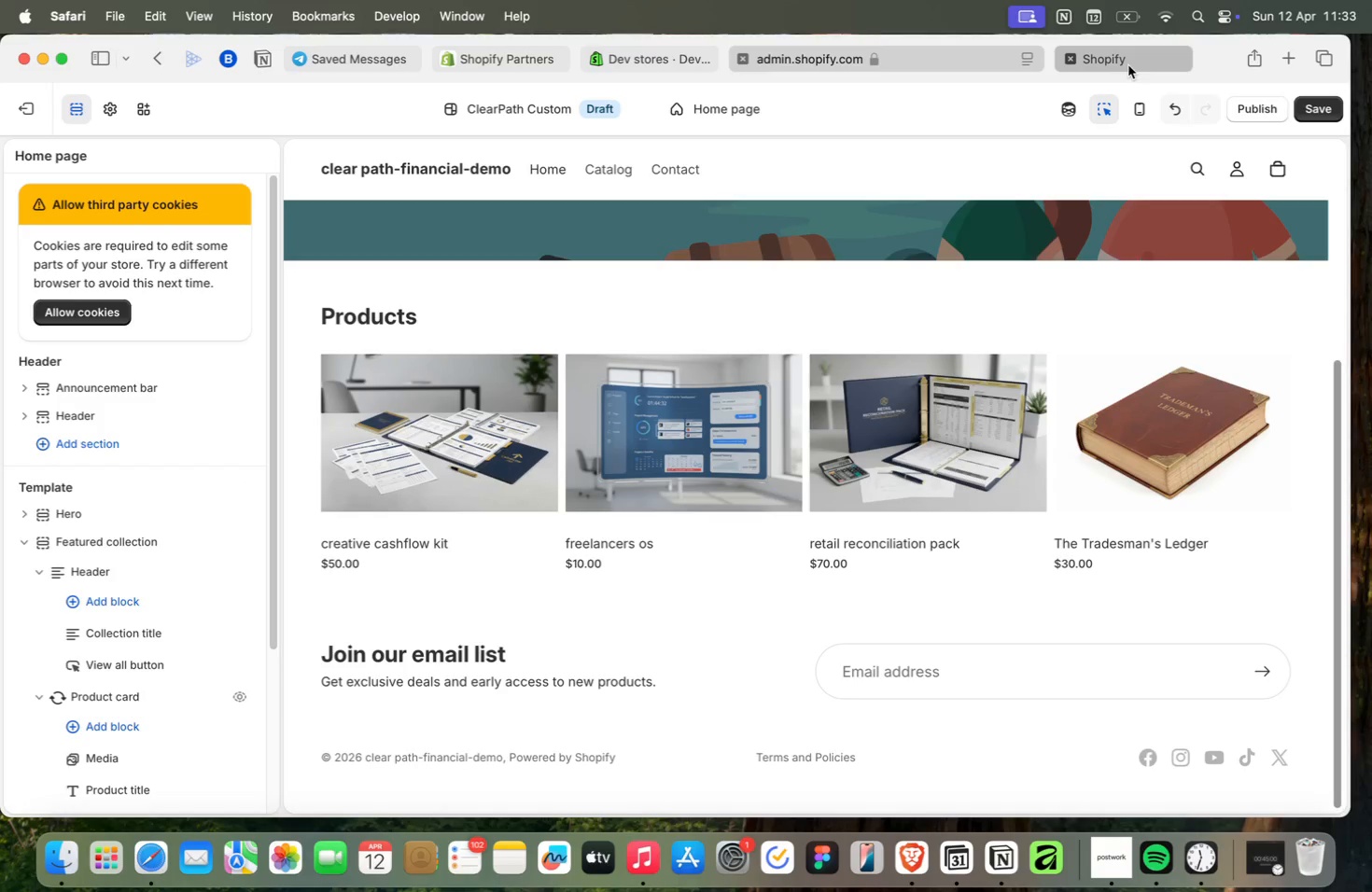 
left_click([1127, 62])
 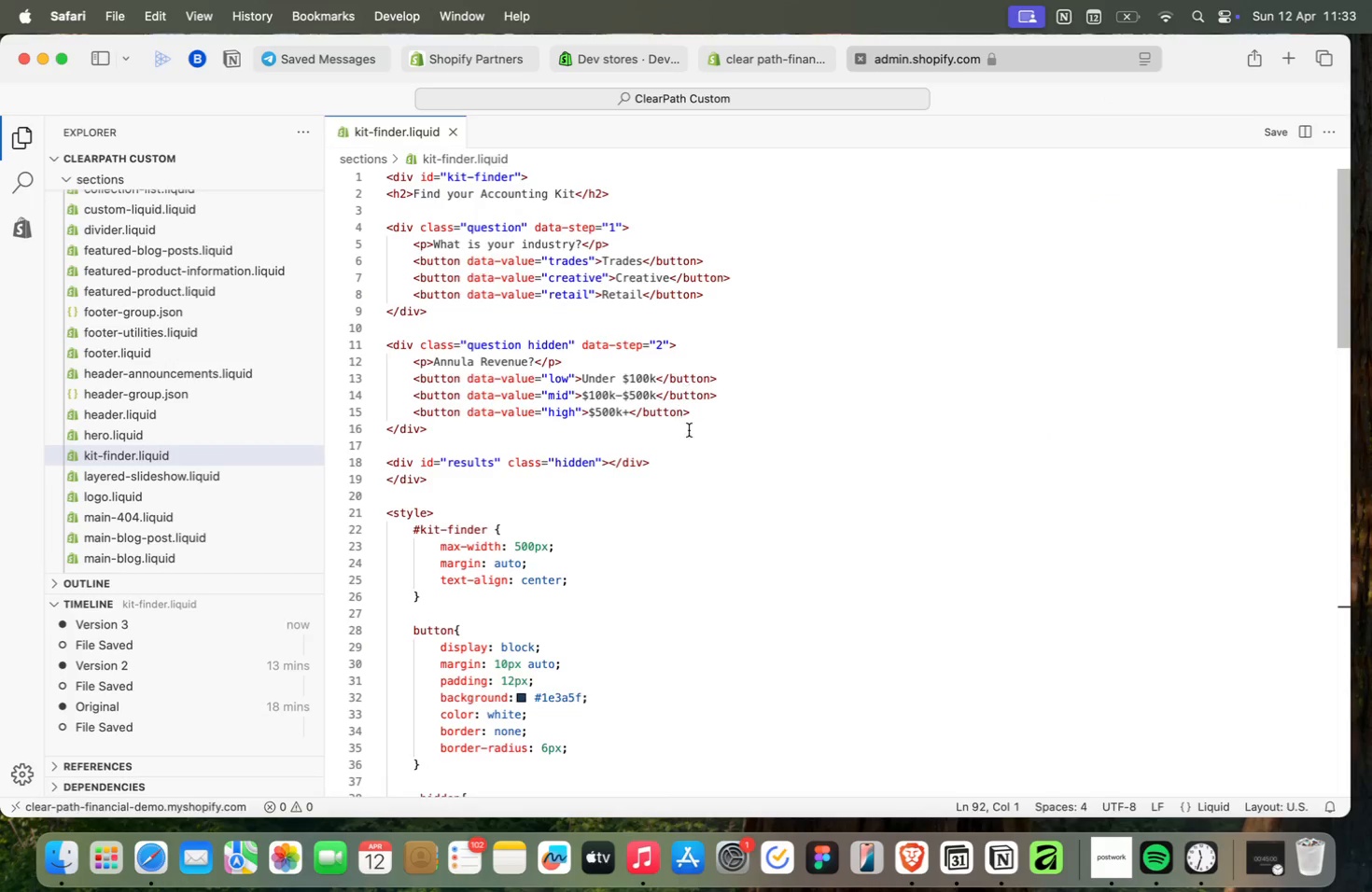 
scroll: coordinate [723, 434], scroll_direction: up, amount: 7.0
 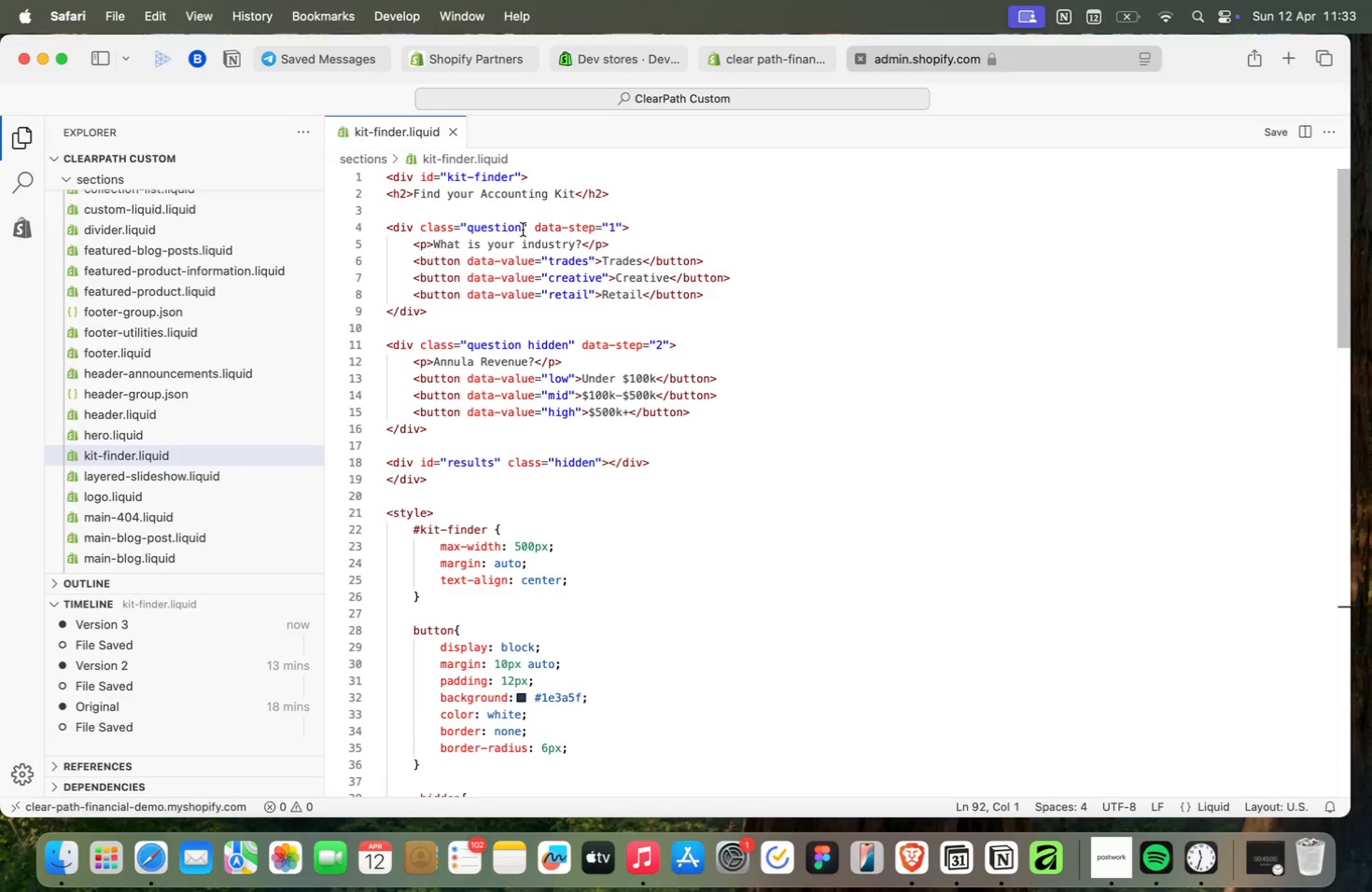 
wait(12.92)
 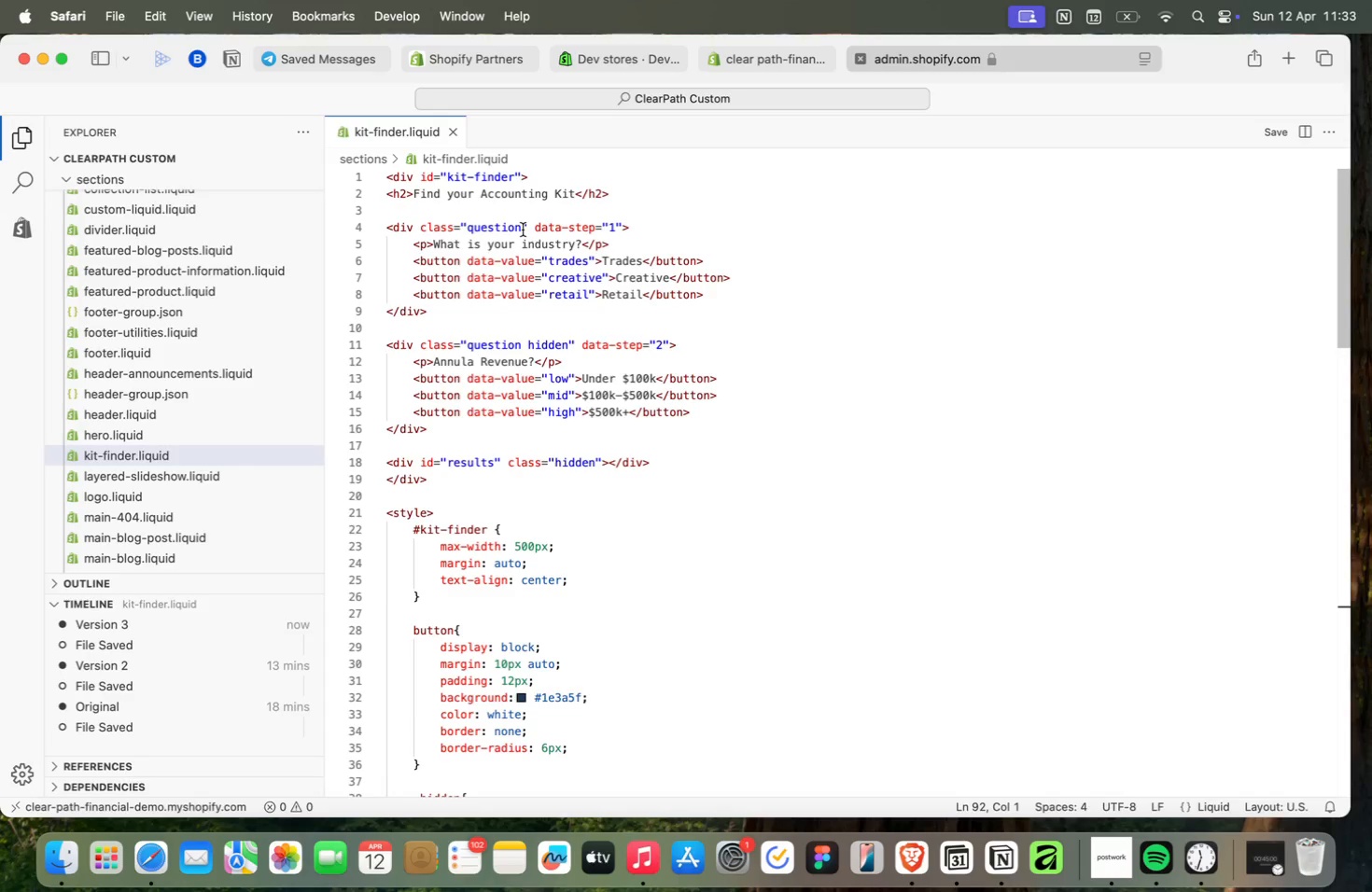 
key(ArrowLeft)
 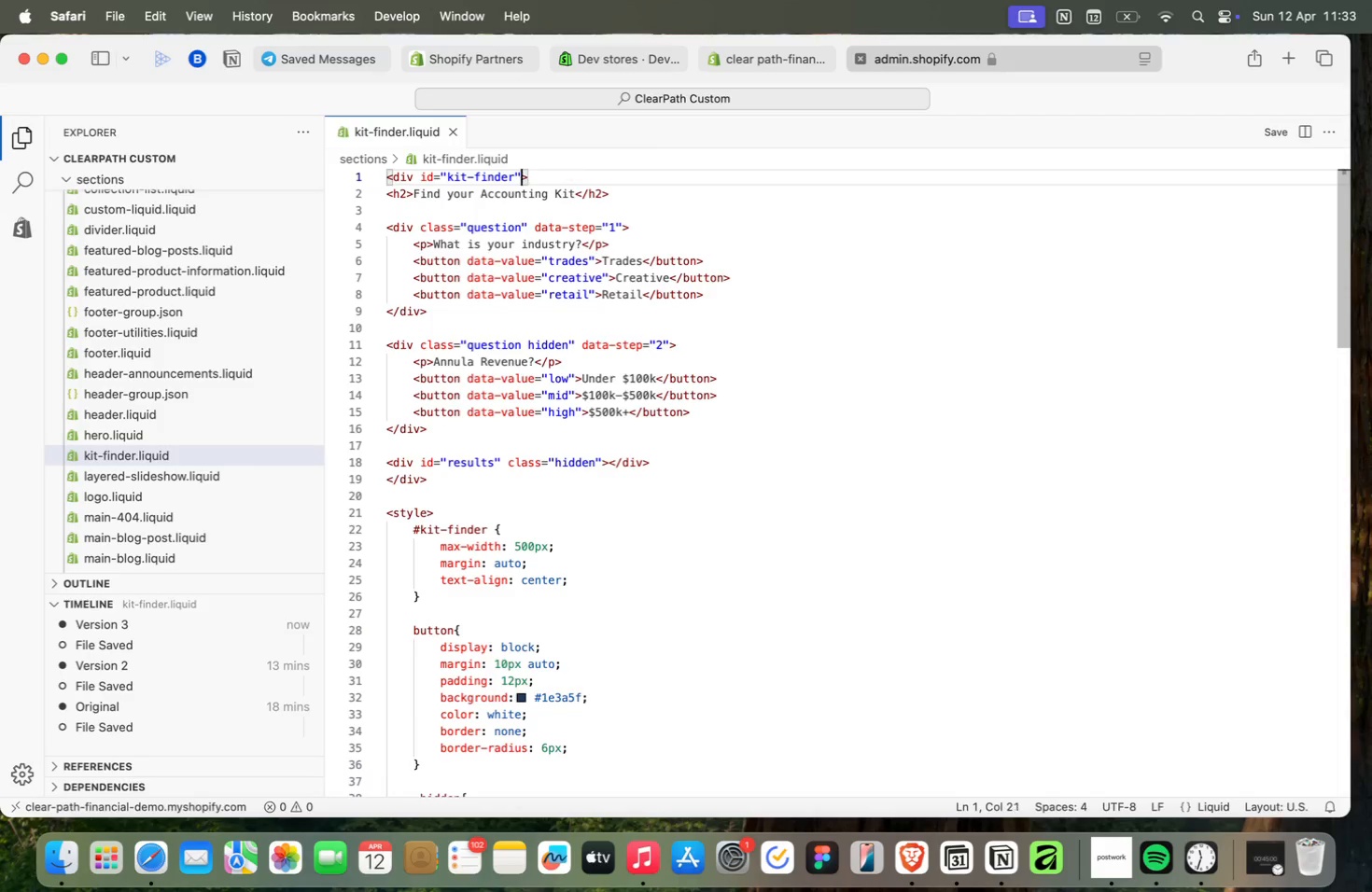 
key(ArrowLeft)
 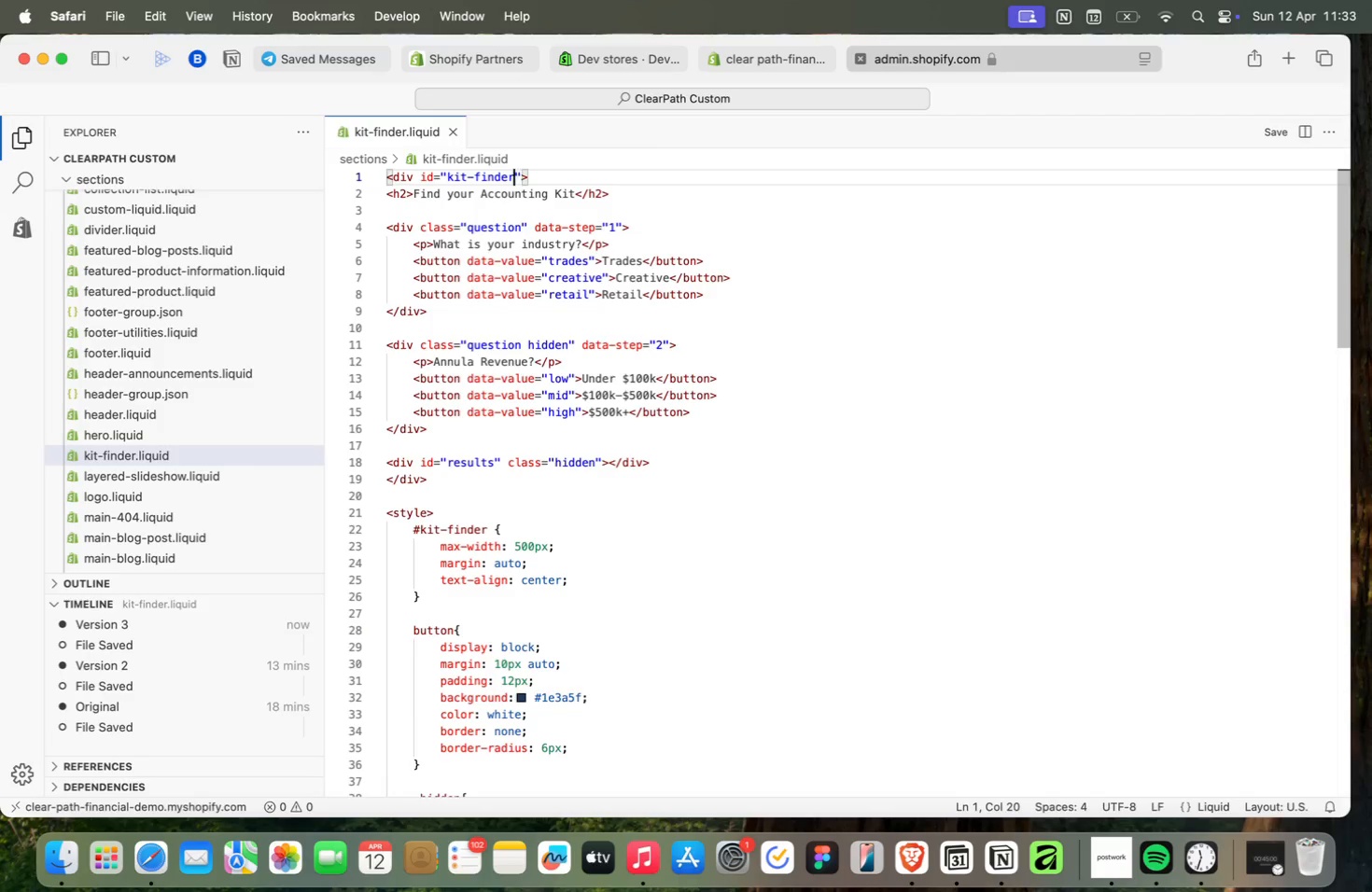 
key(ArrowLeft)
 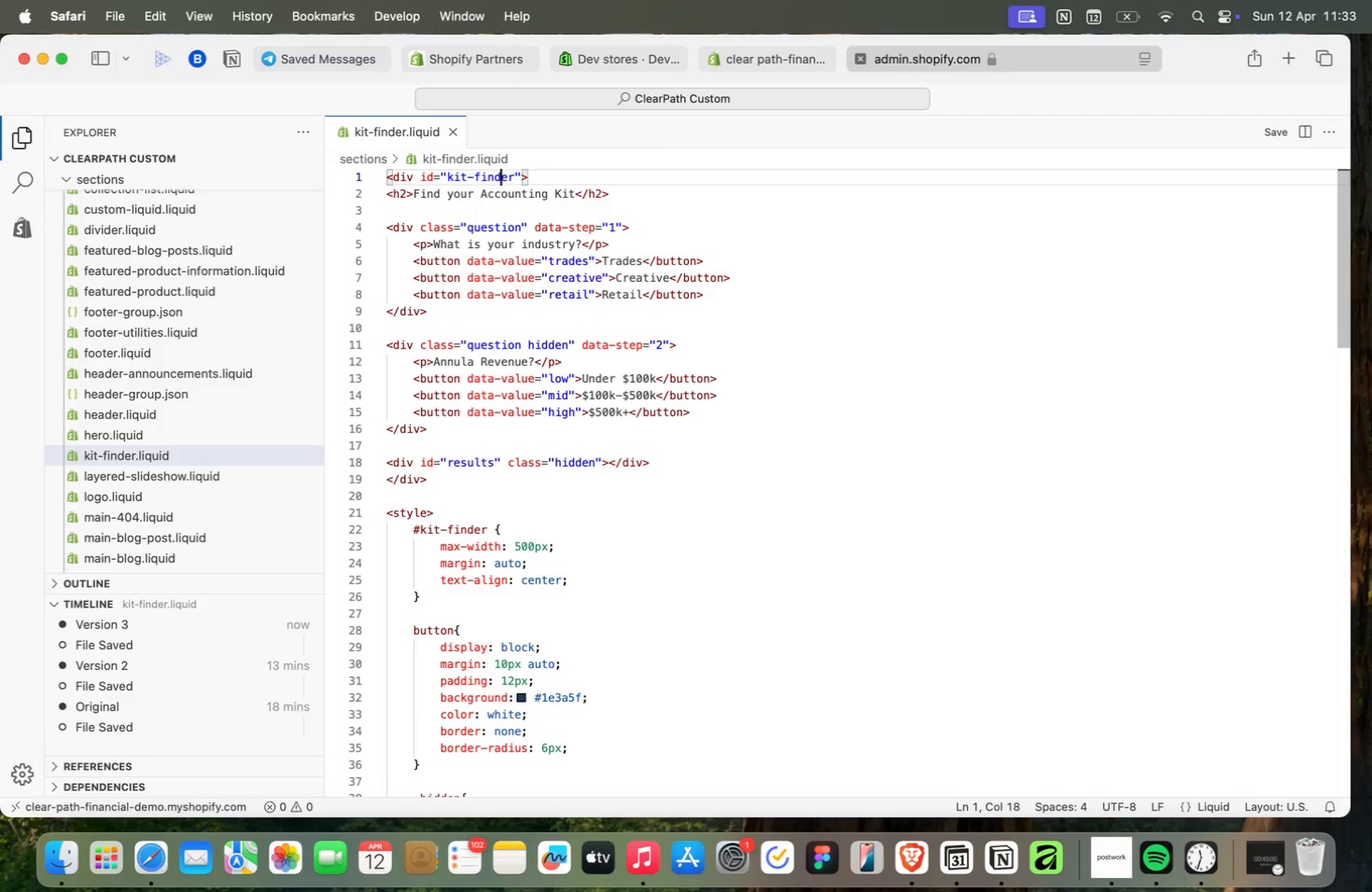 
key(ArrowLeft)
 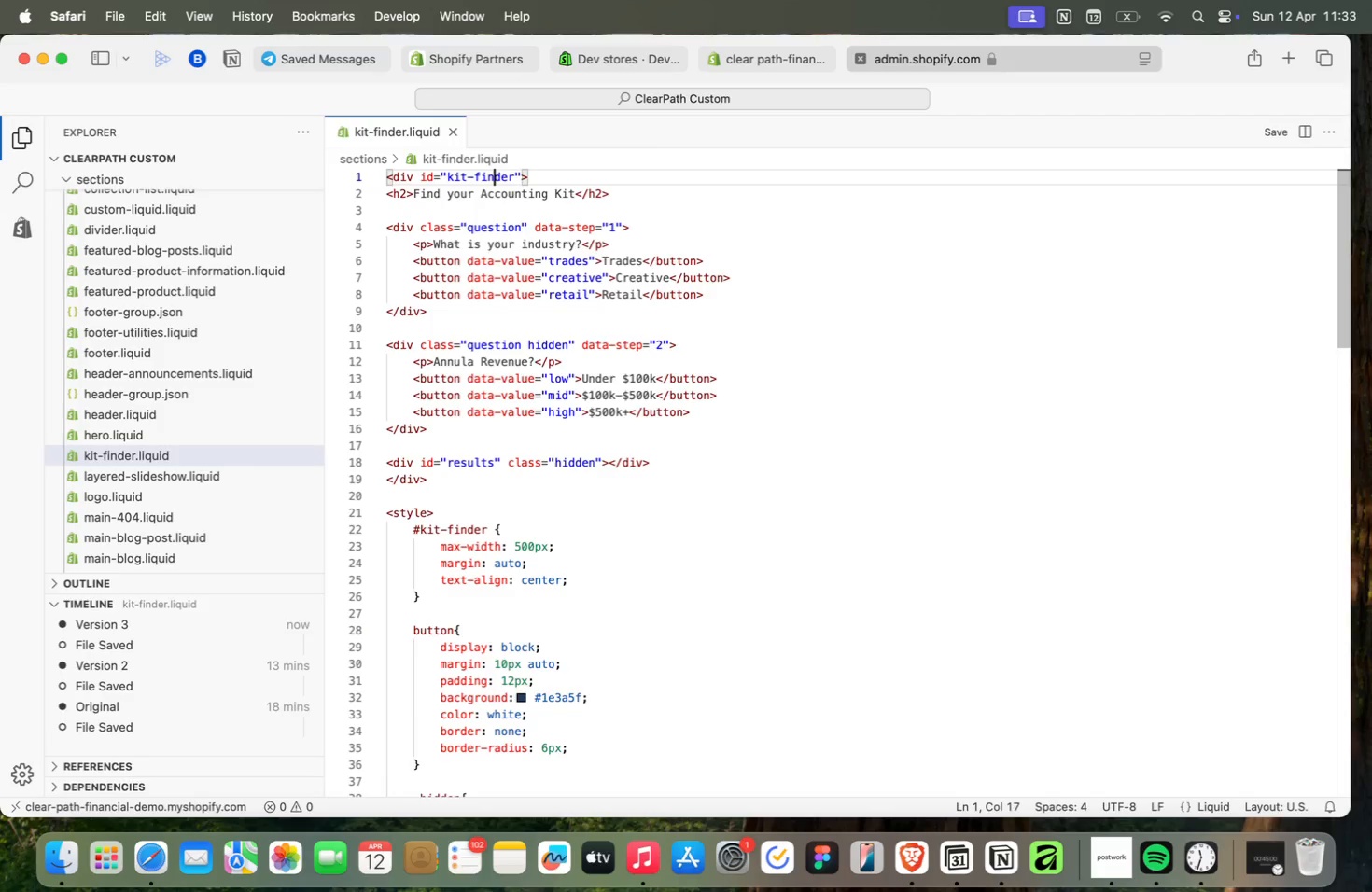 
key(ArrowLeft)
 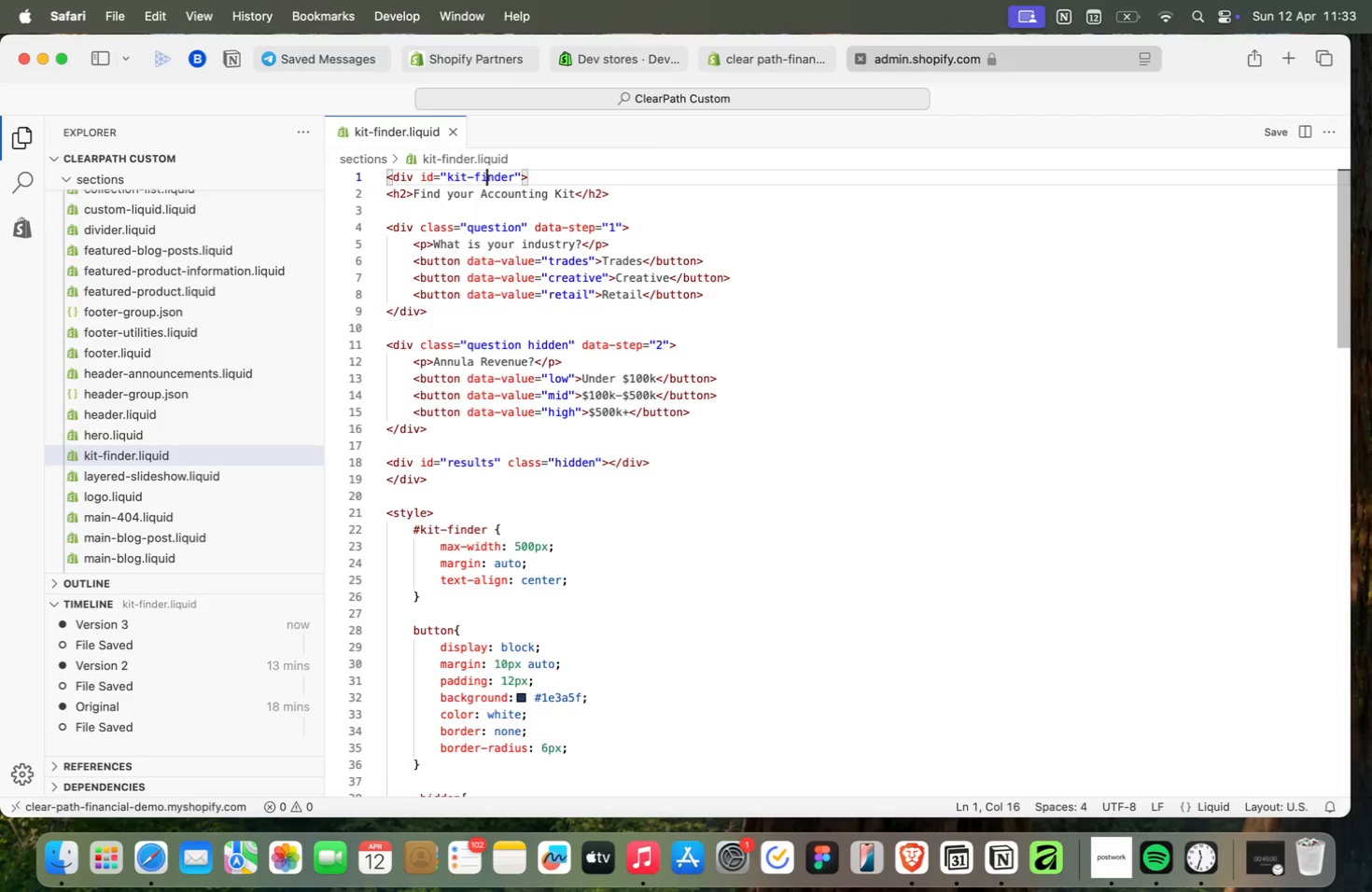 
key(ArrowLeft)
 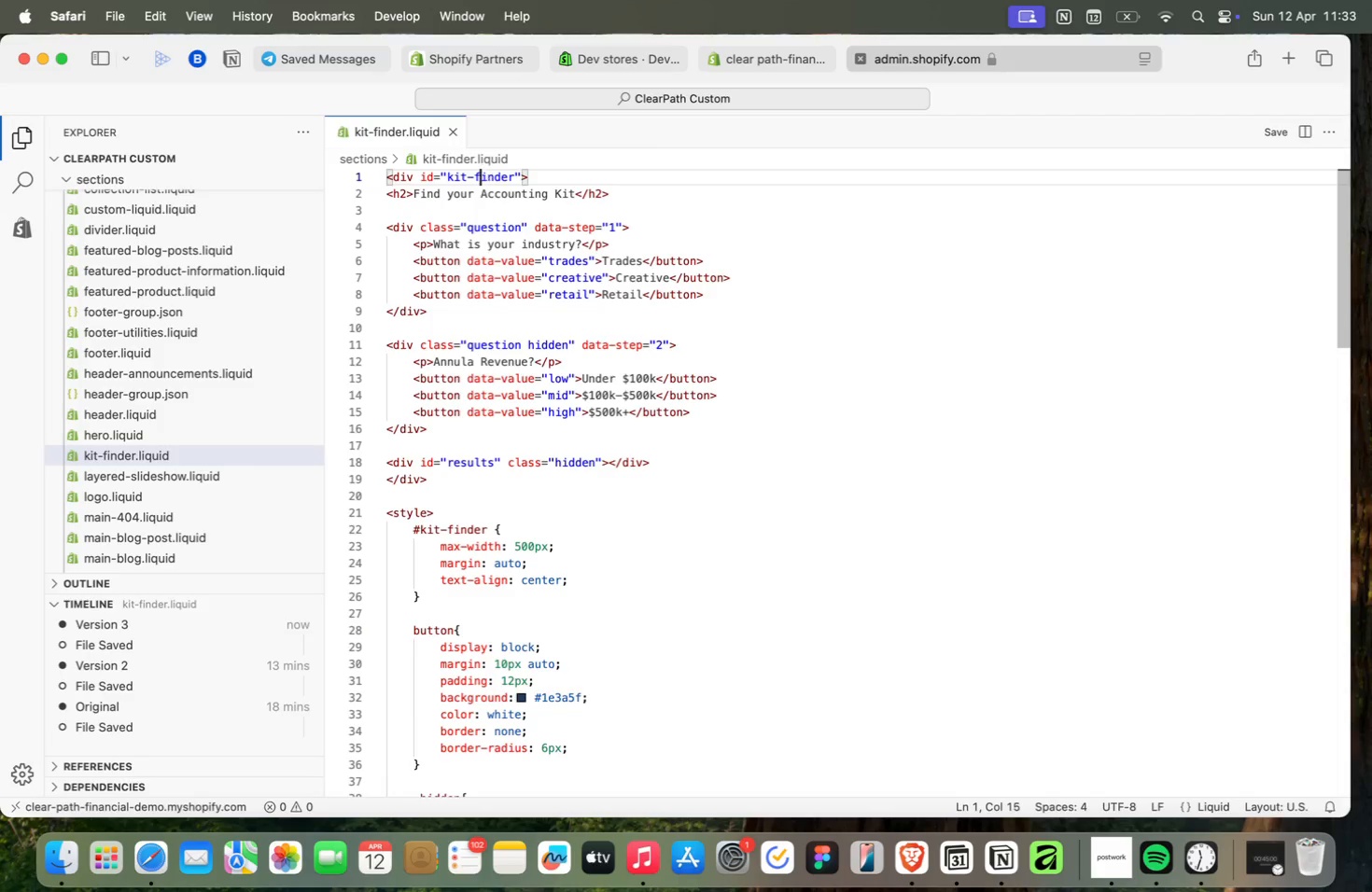 
key(ArrowLeft)
 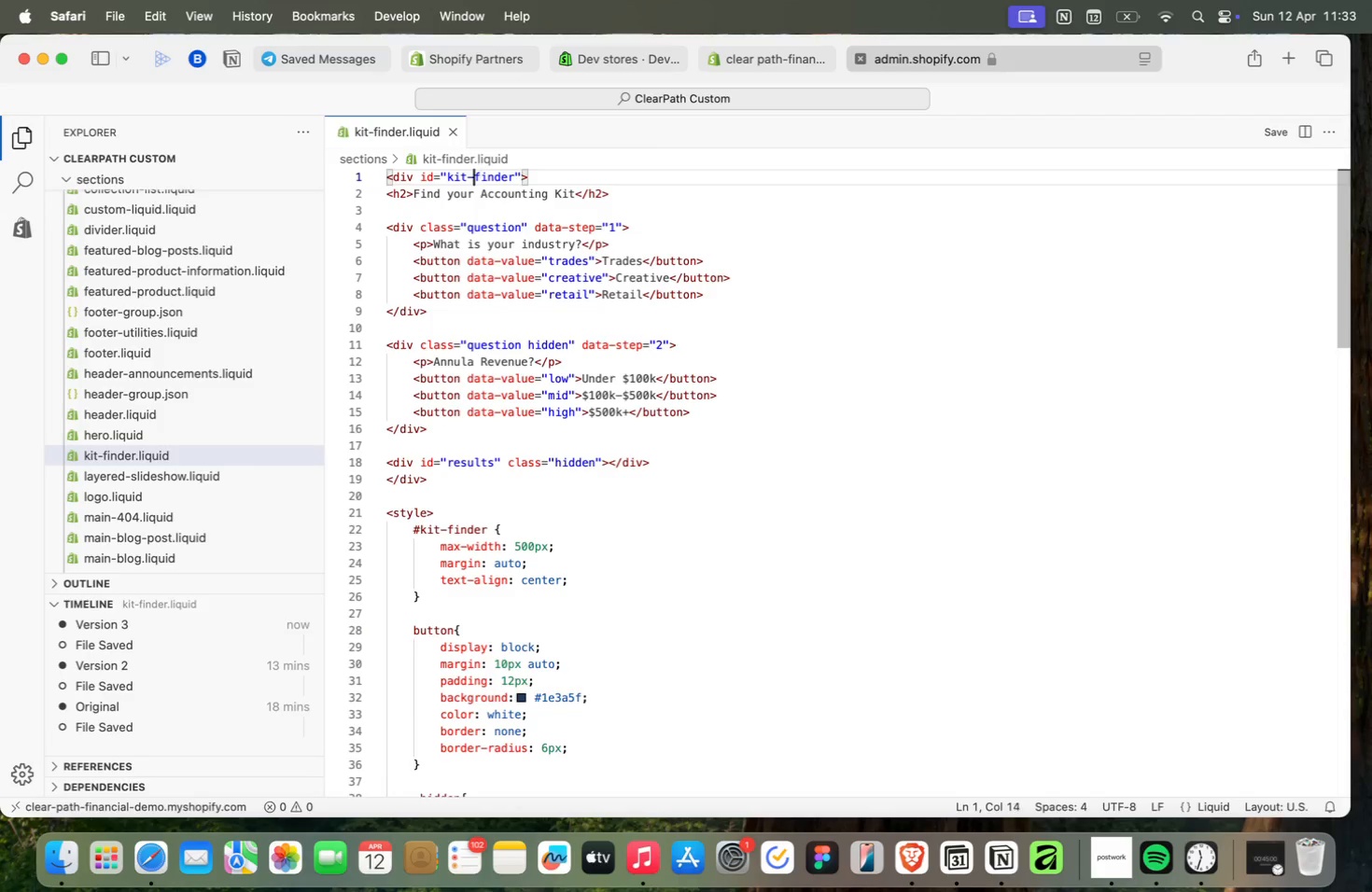 
key(ArrowLeft)
 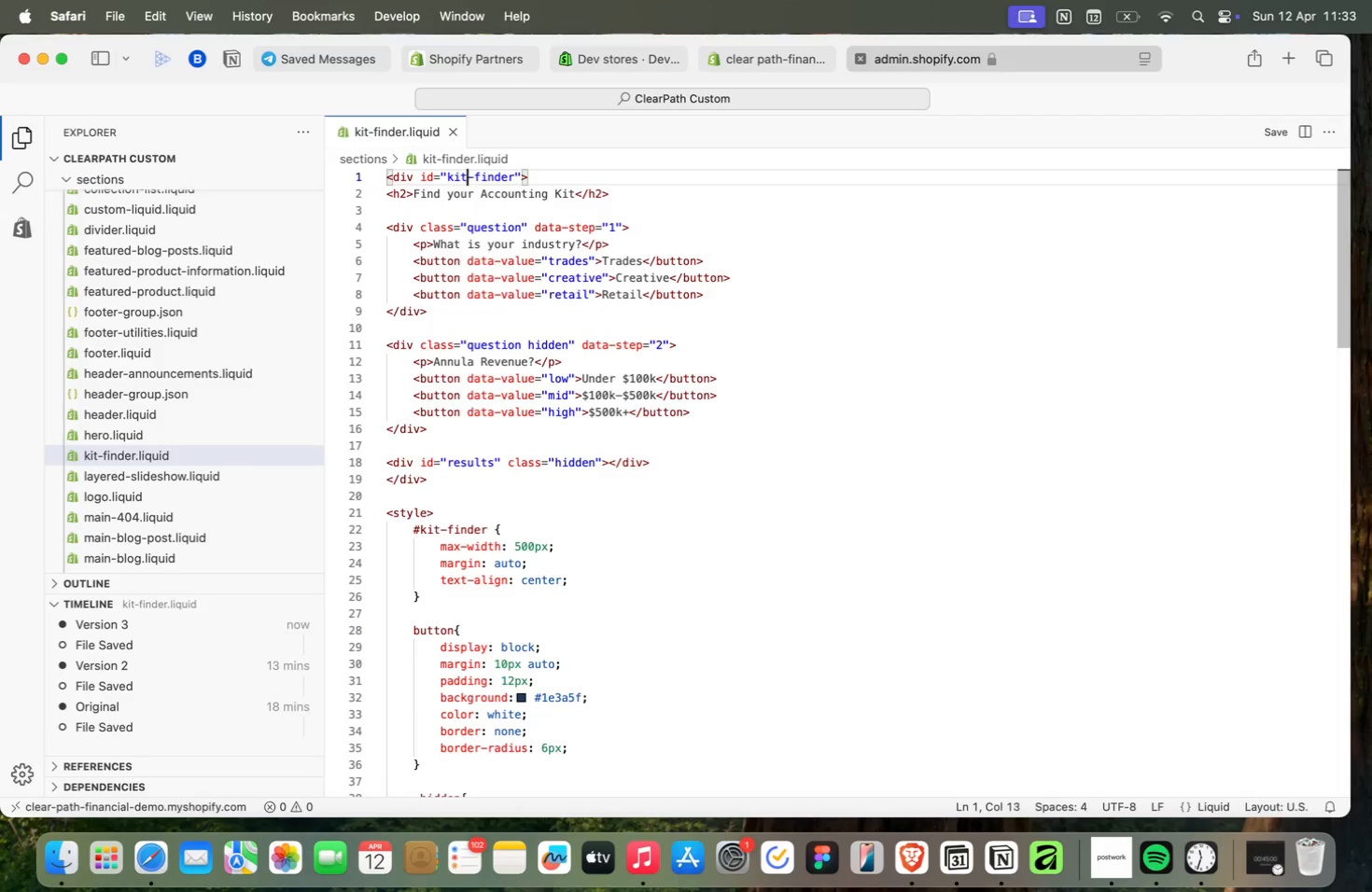 
key(ArrowLeft)
 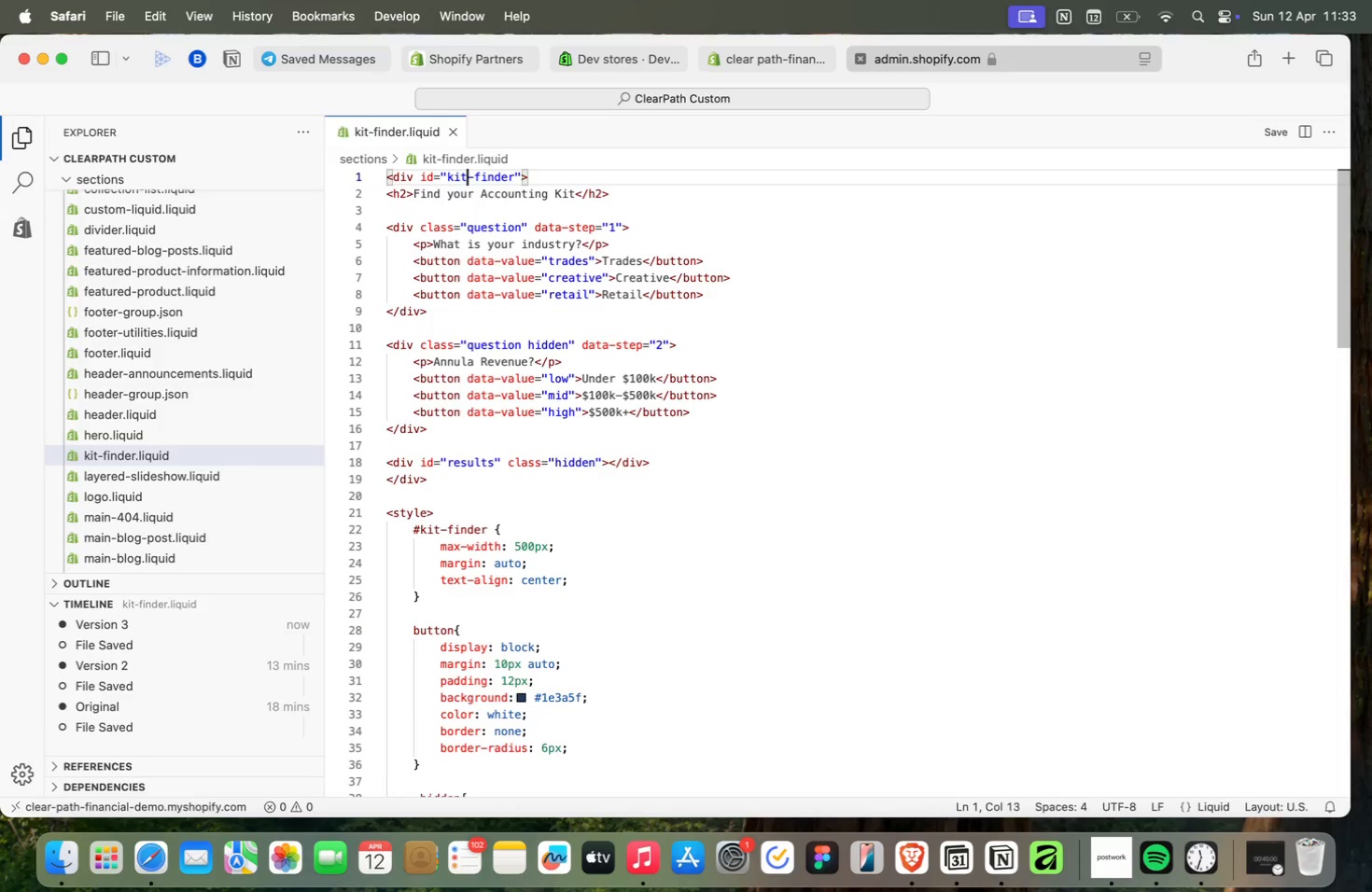 
key(ArrowLeft)
 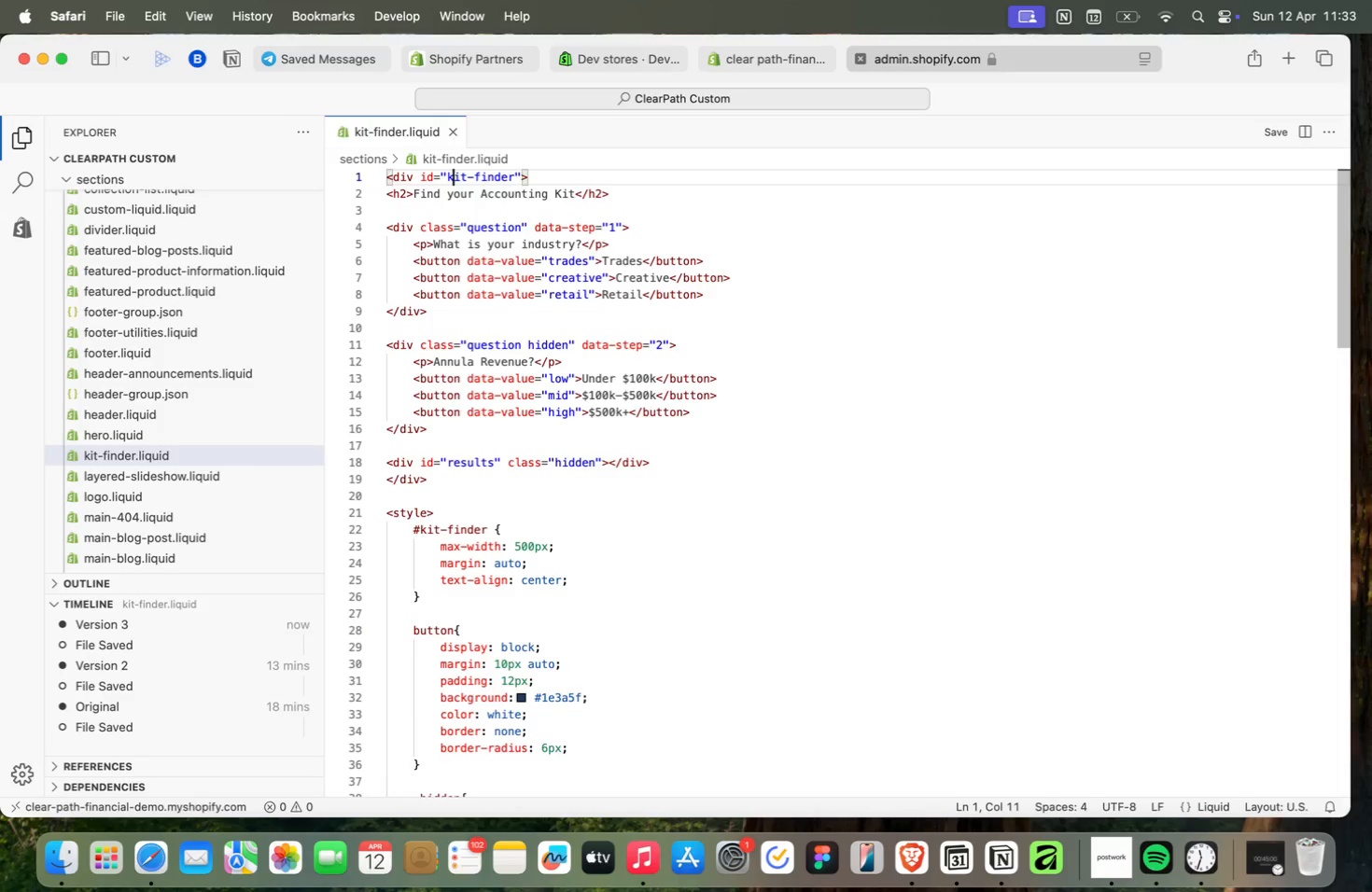 
key(ArrowLeft)
 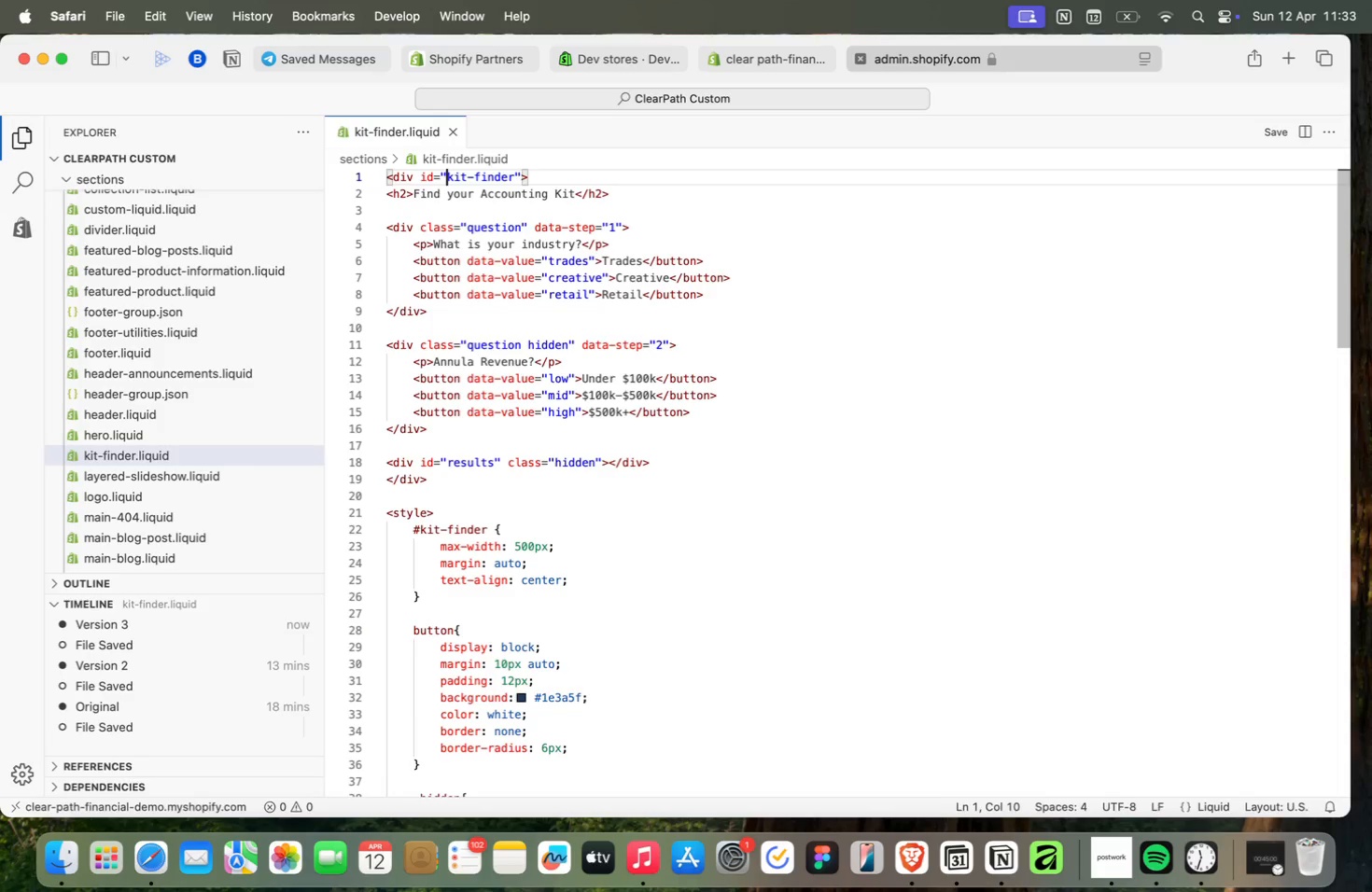 
key(ArrowLeft)
 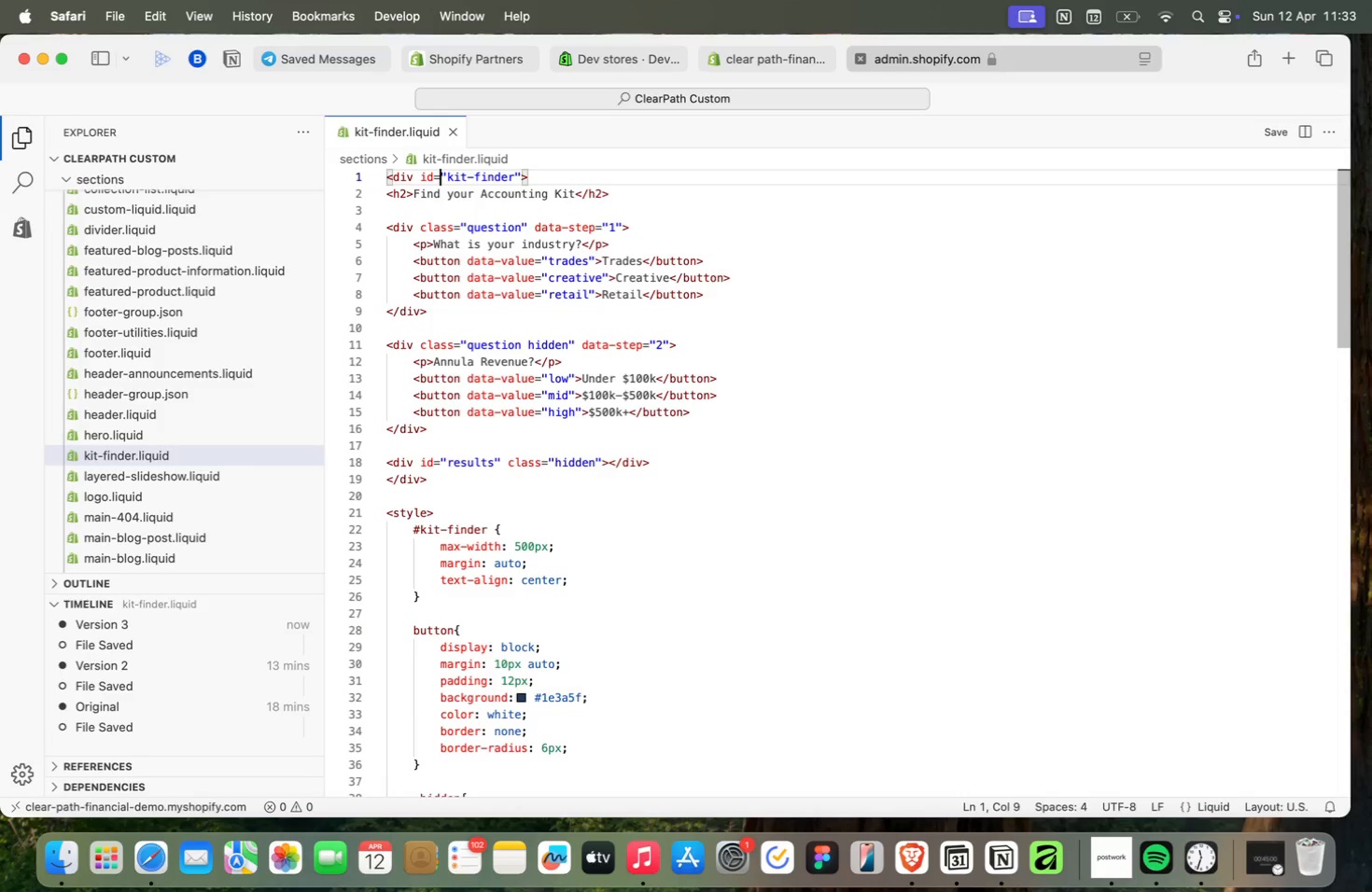 
key(ArrowLeft)
 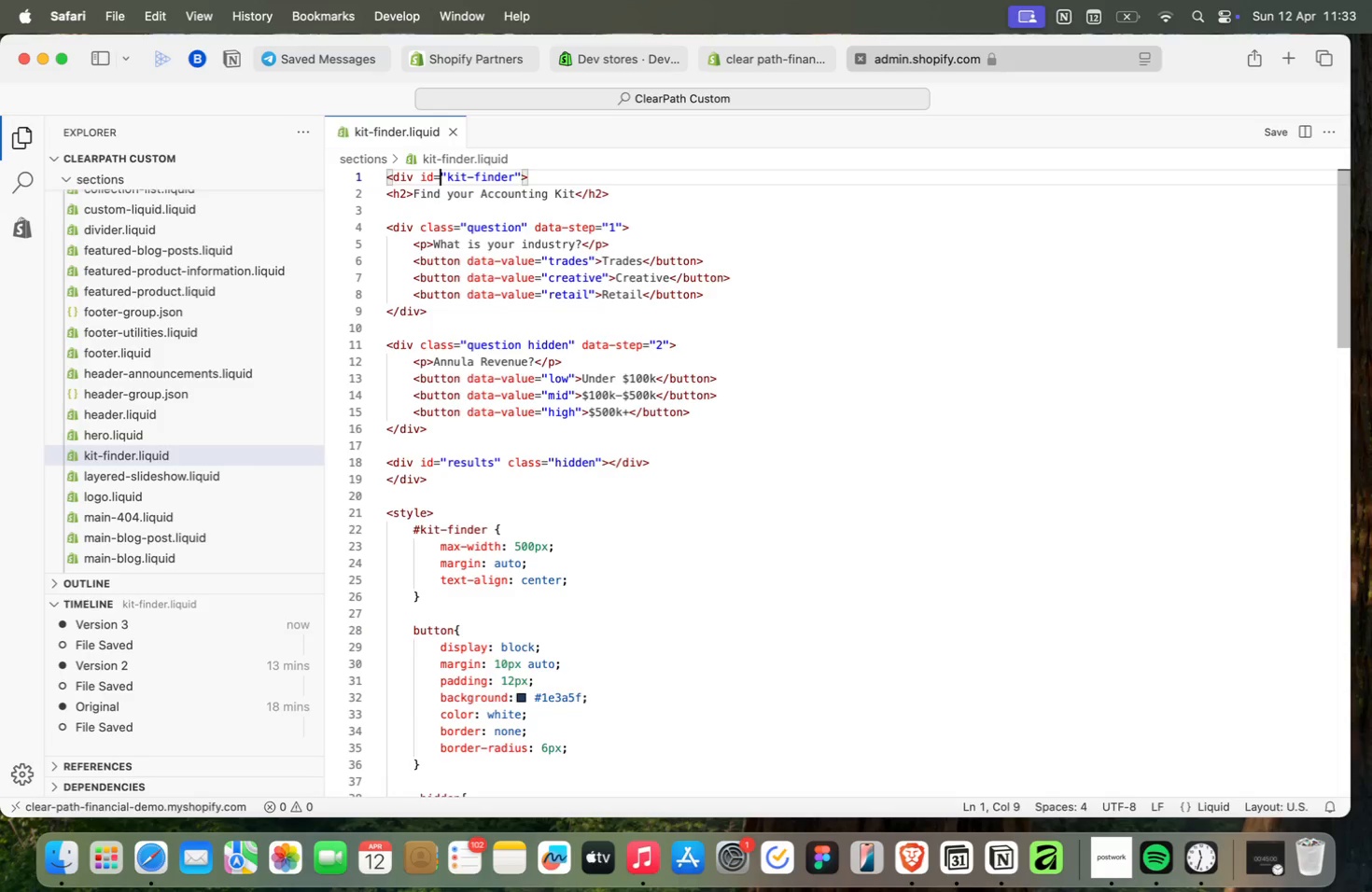 
key(ArrowRight)
 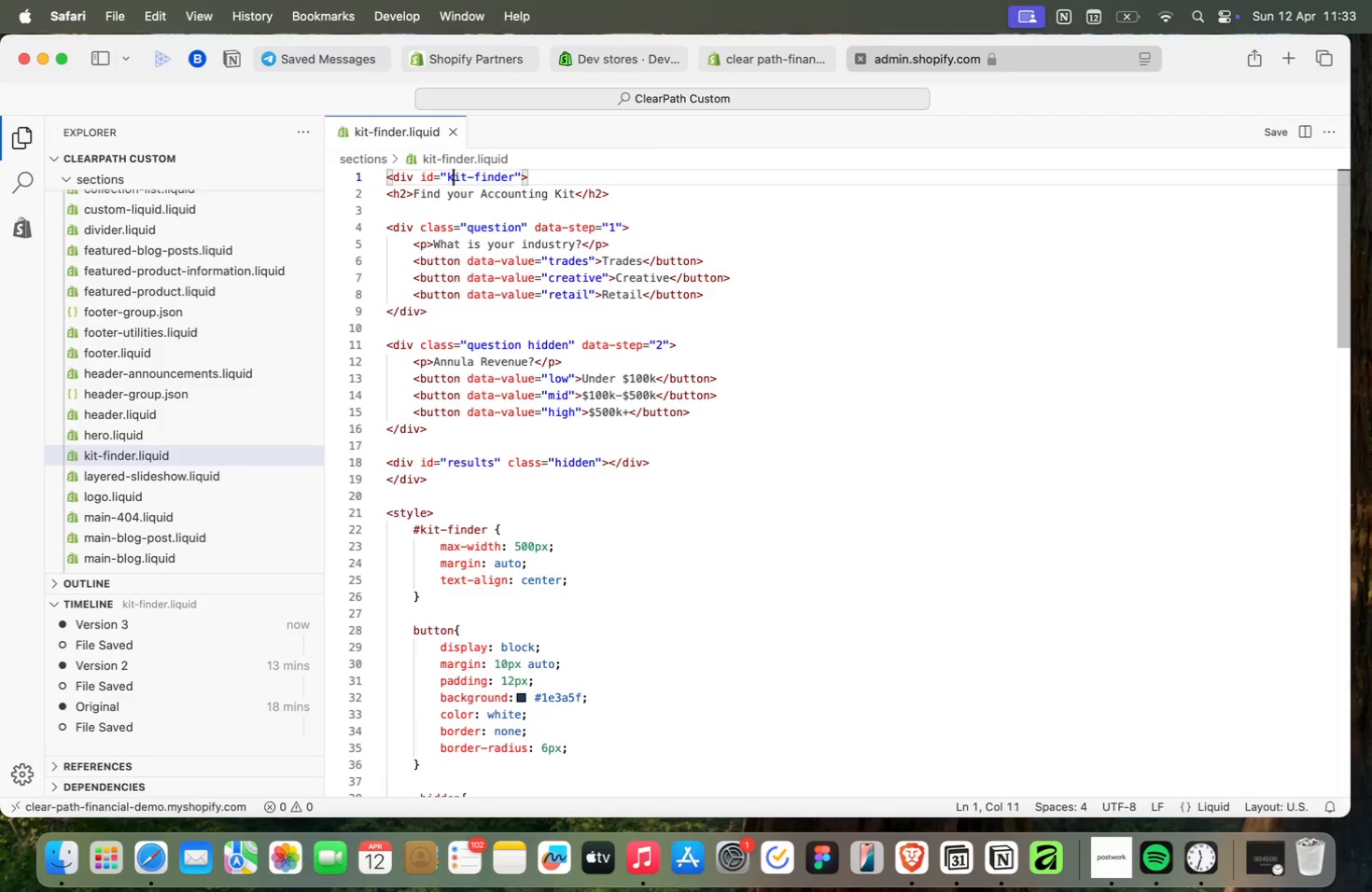 
key(ArrowRight)
 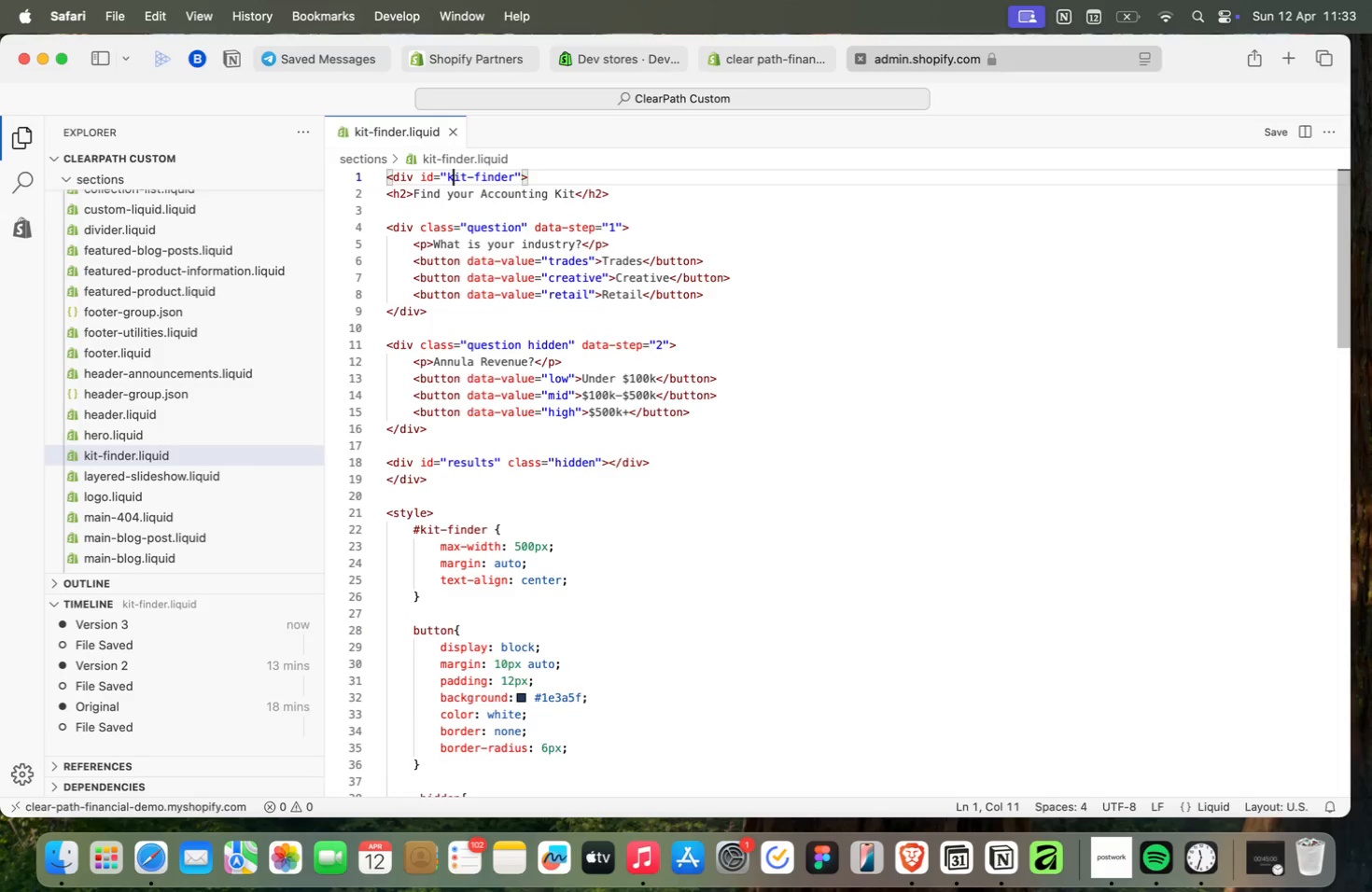 
key(ArrowRight)
 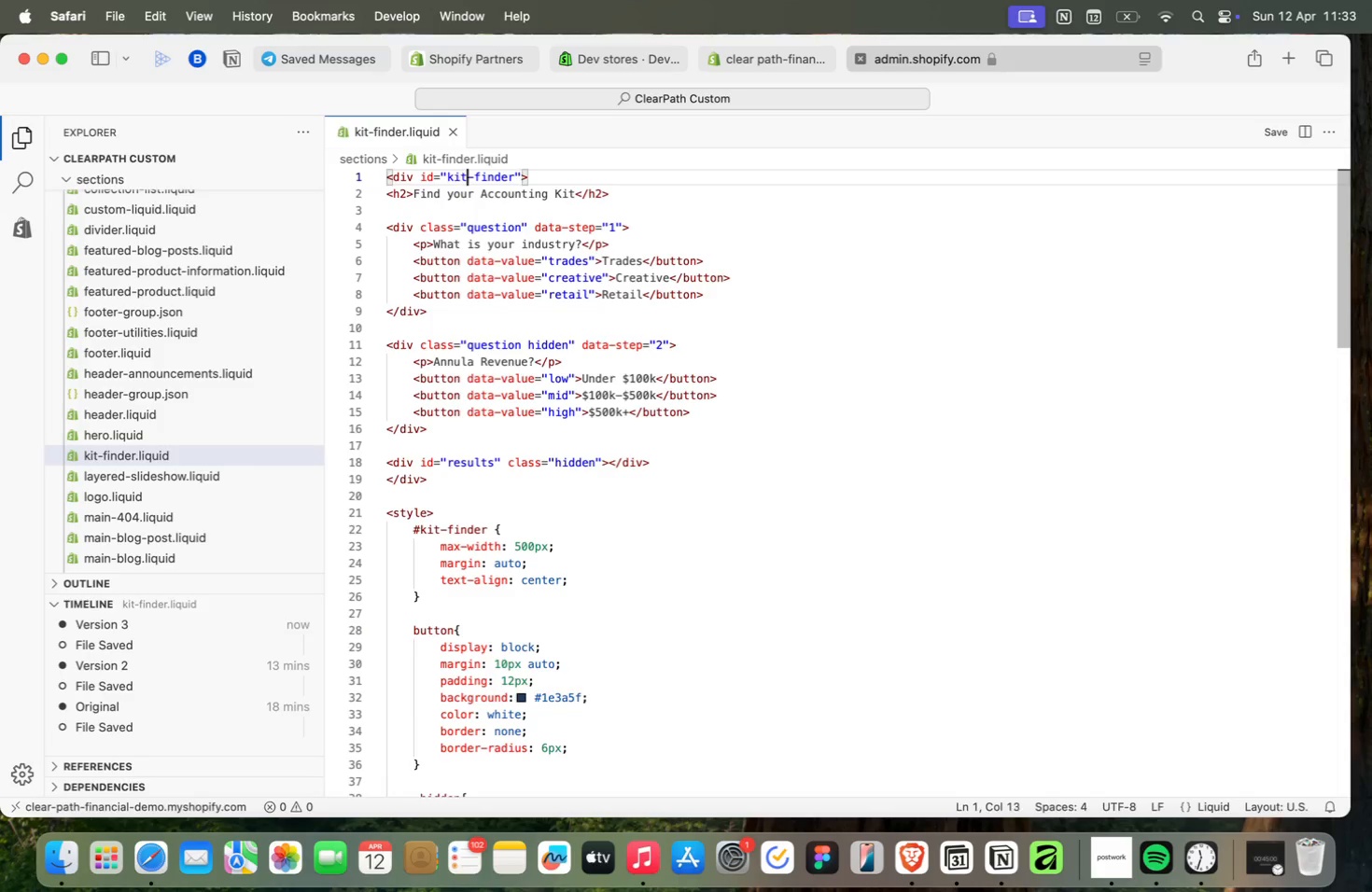 
key(ArrowRight)
 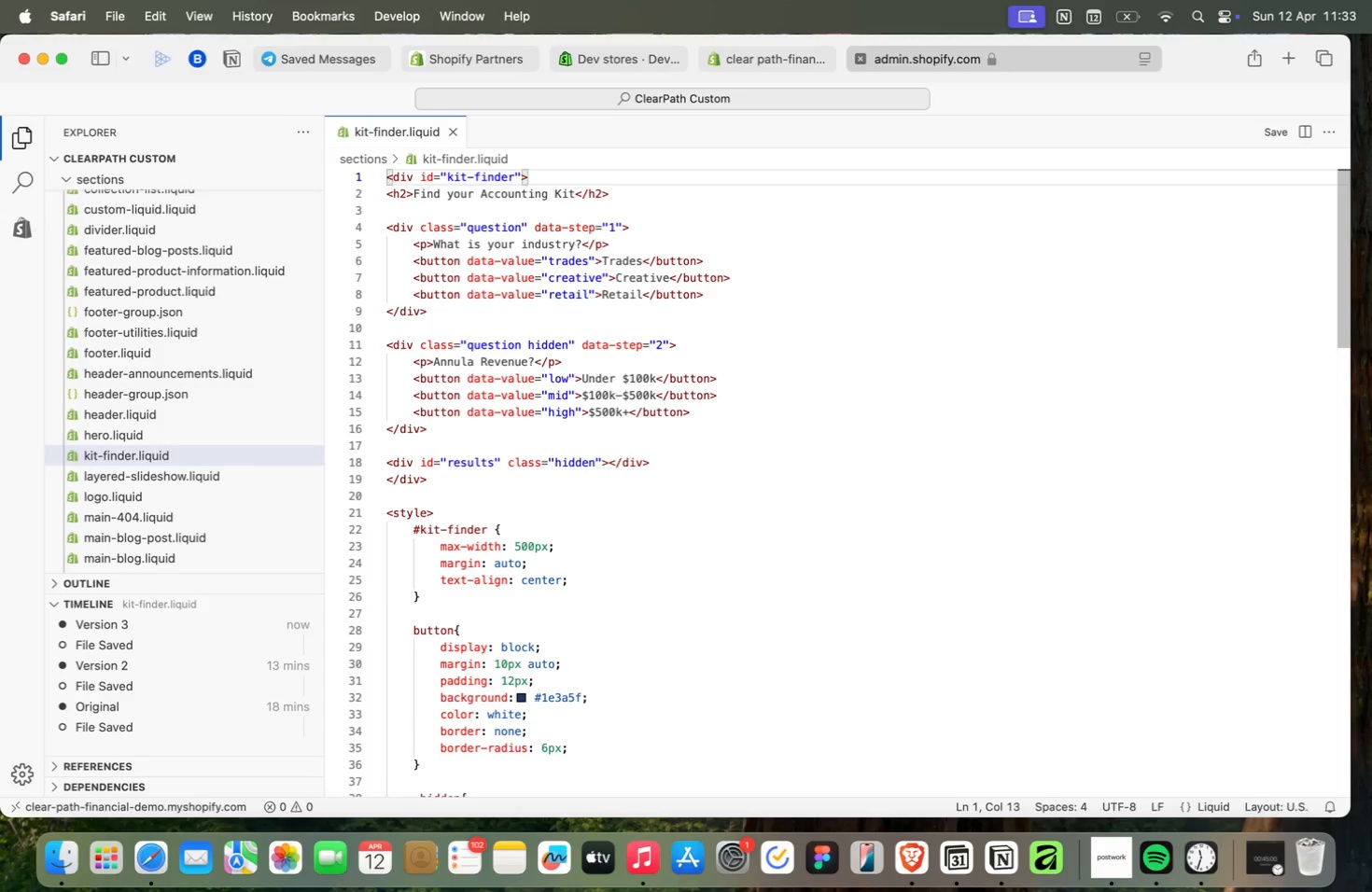 
key(ArrowDown)
 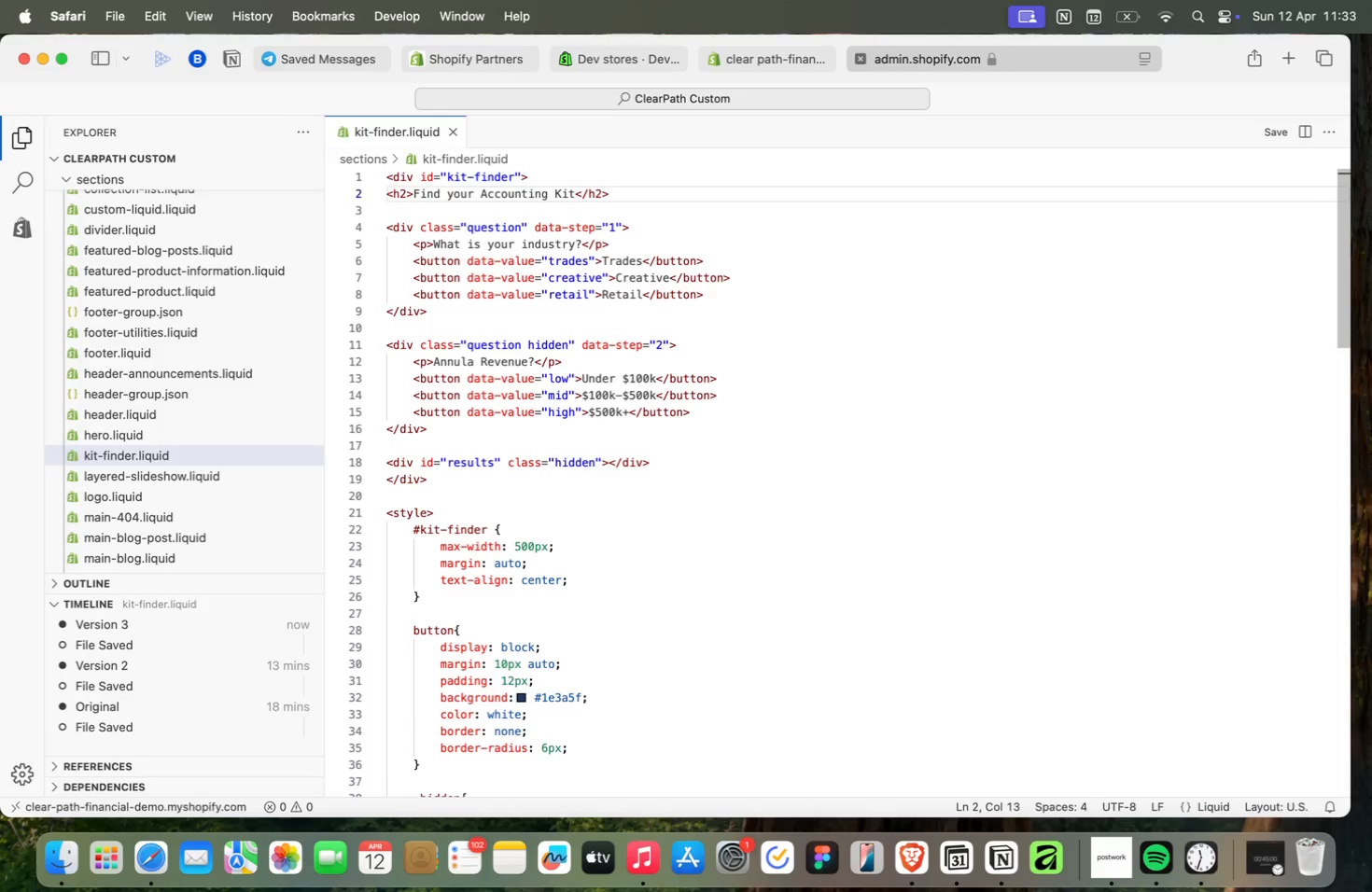 
key(ArrowDown)
 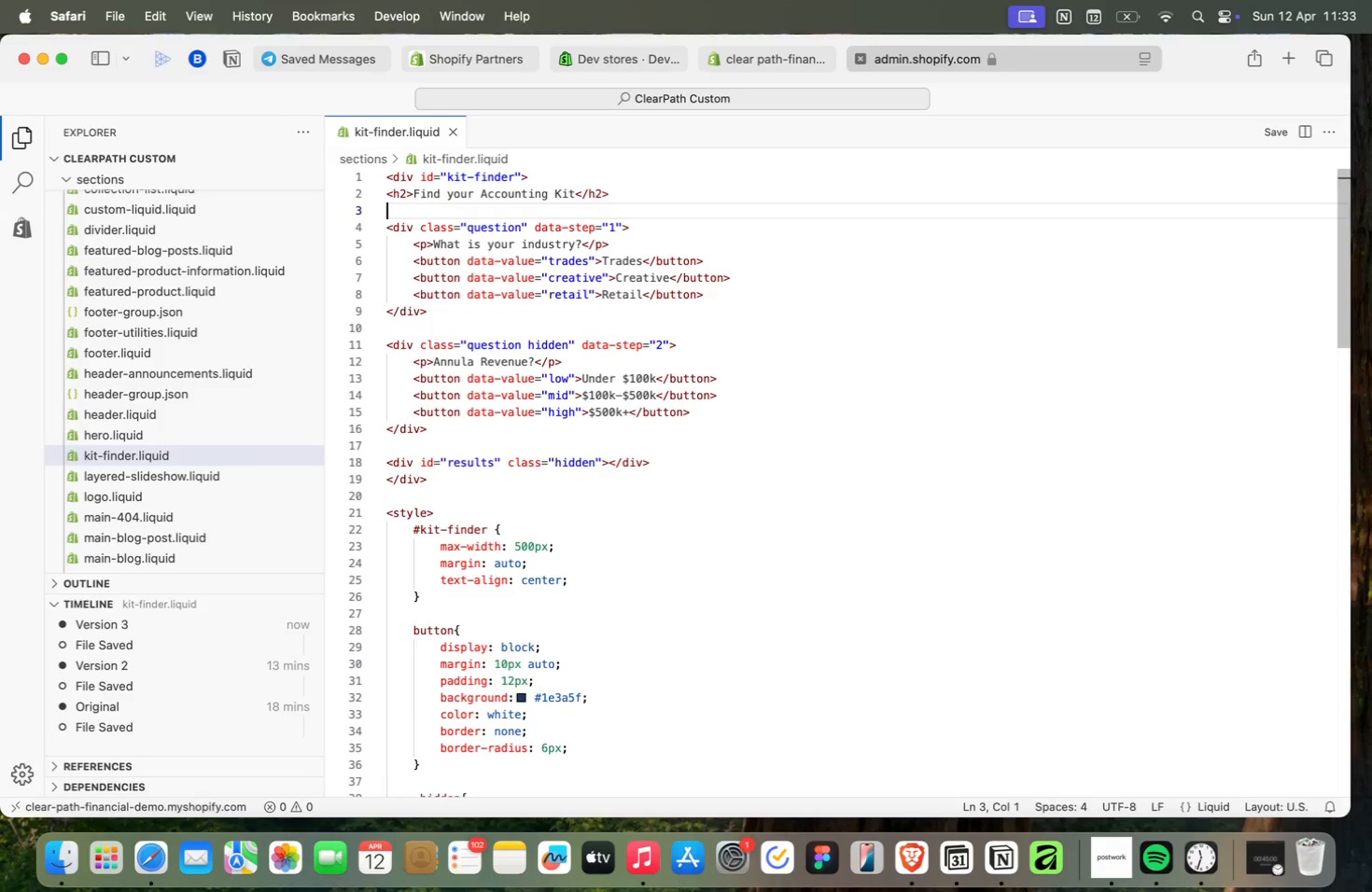 
key(ArrowDown)
 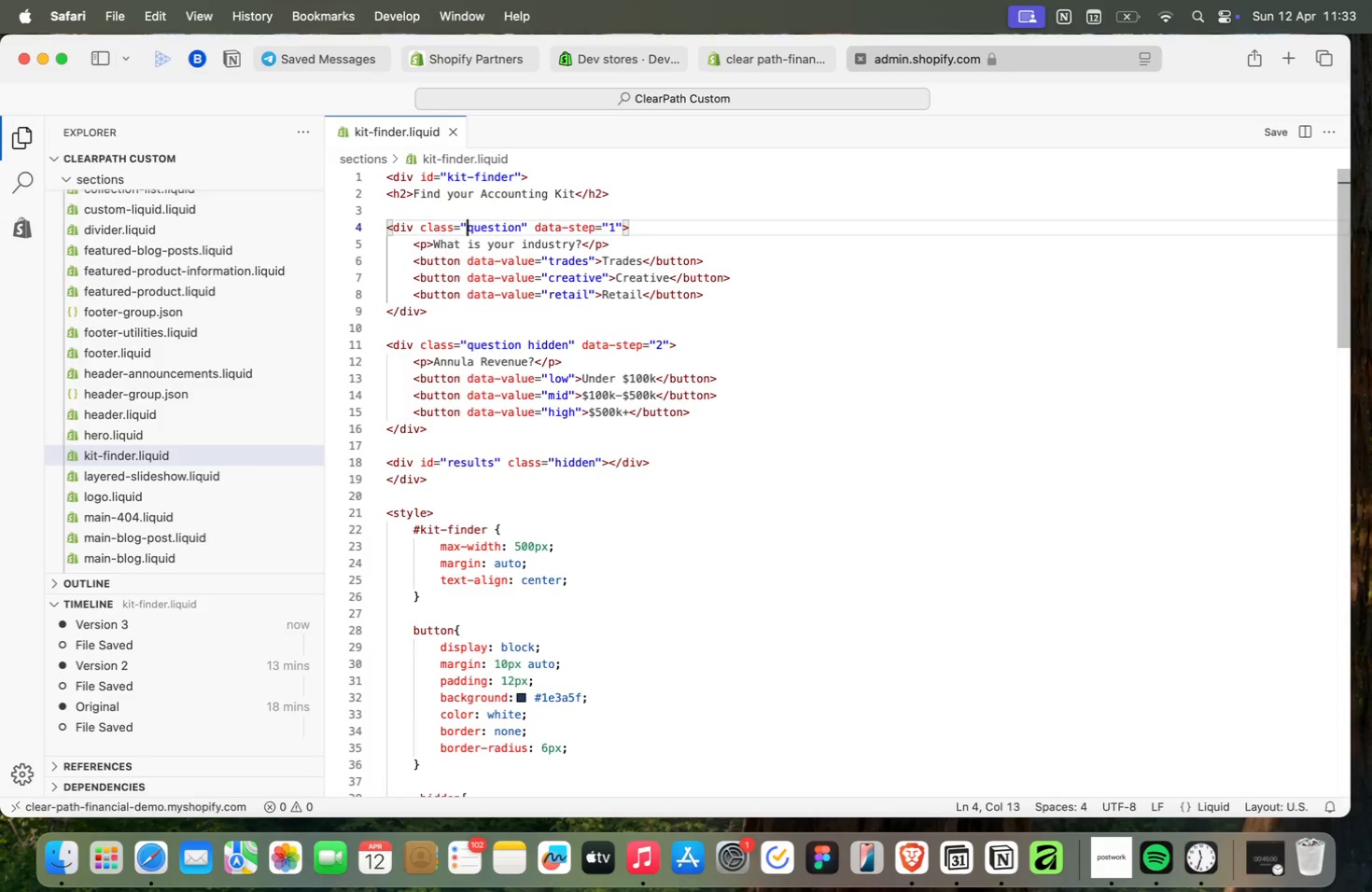 
key(ArrowLeft)
 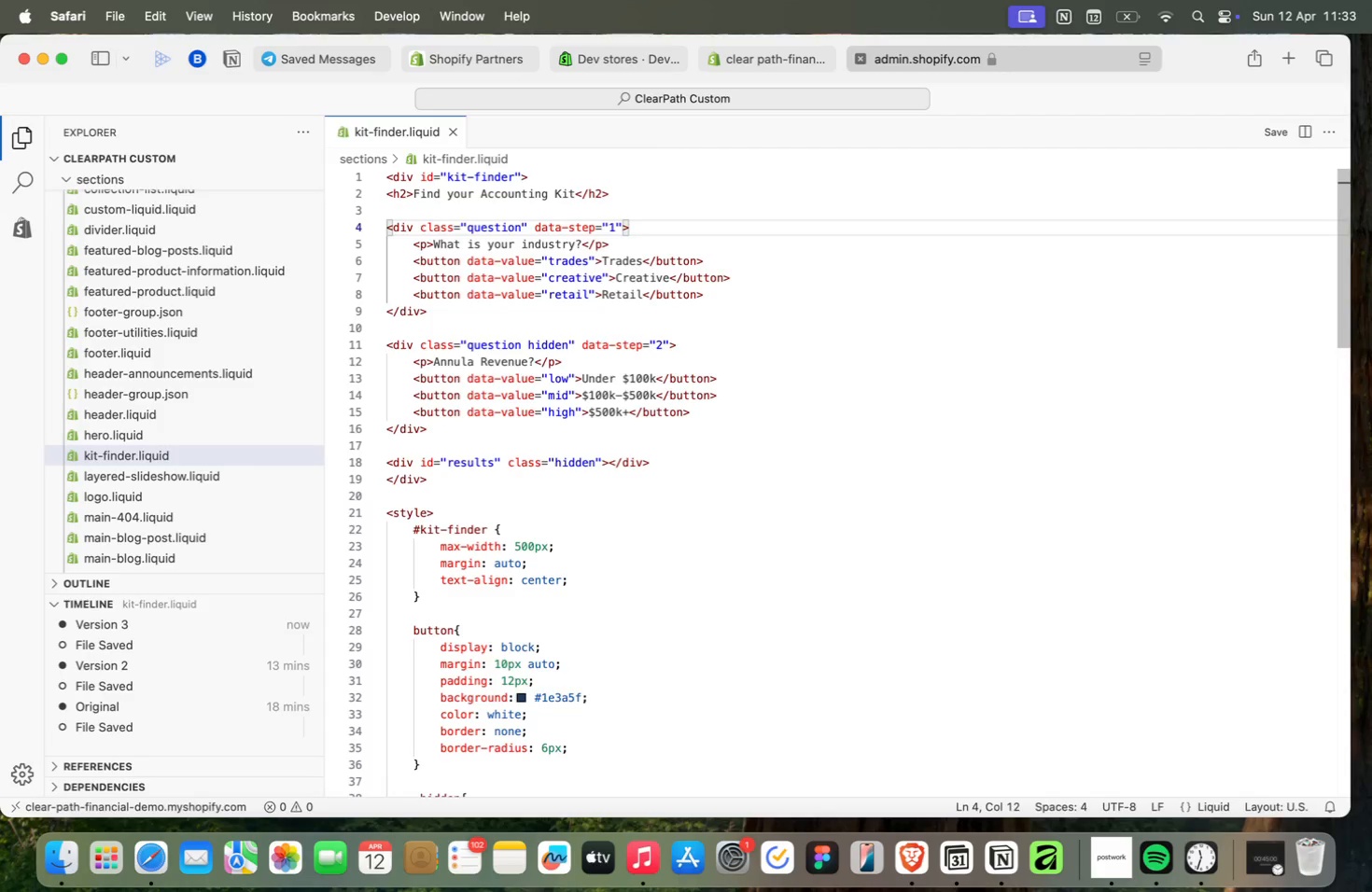 
key(ArrowRight)
 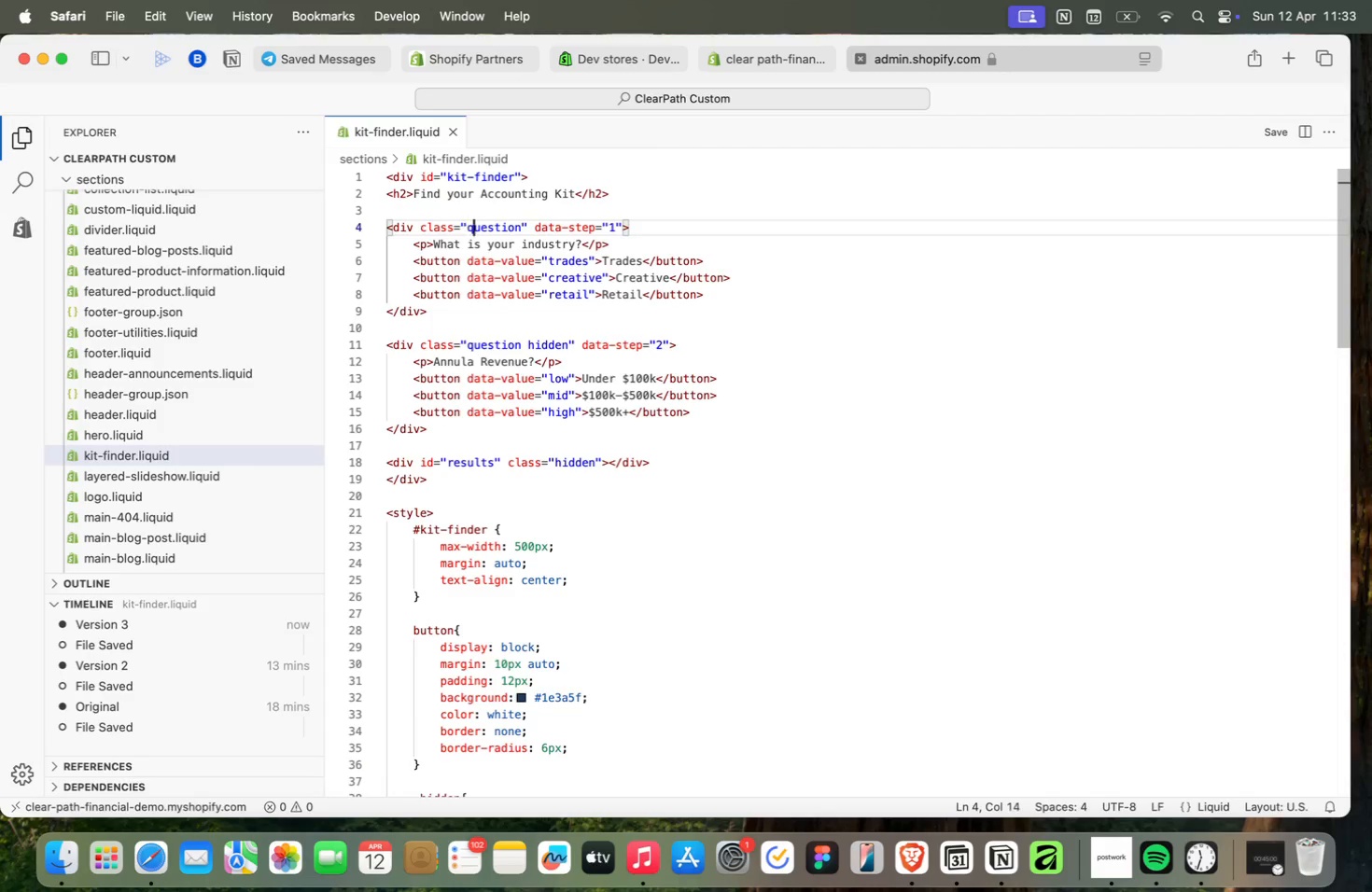 
key(ArrowRight)
 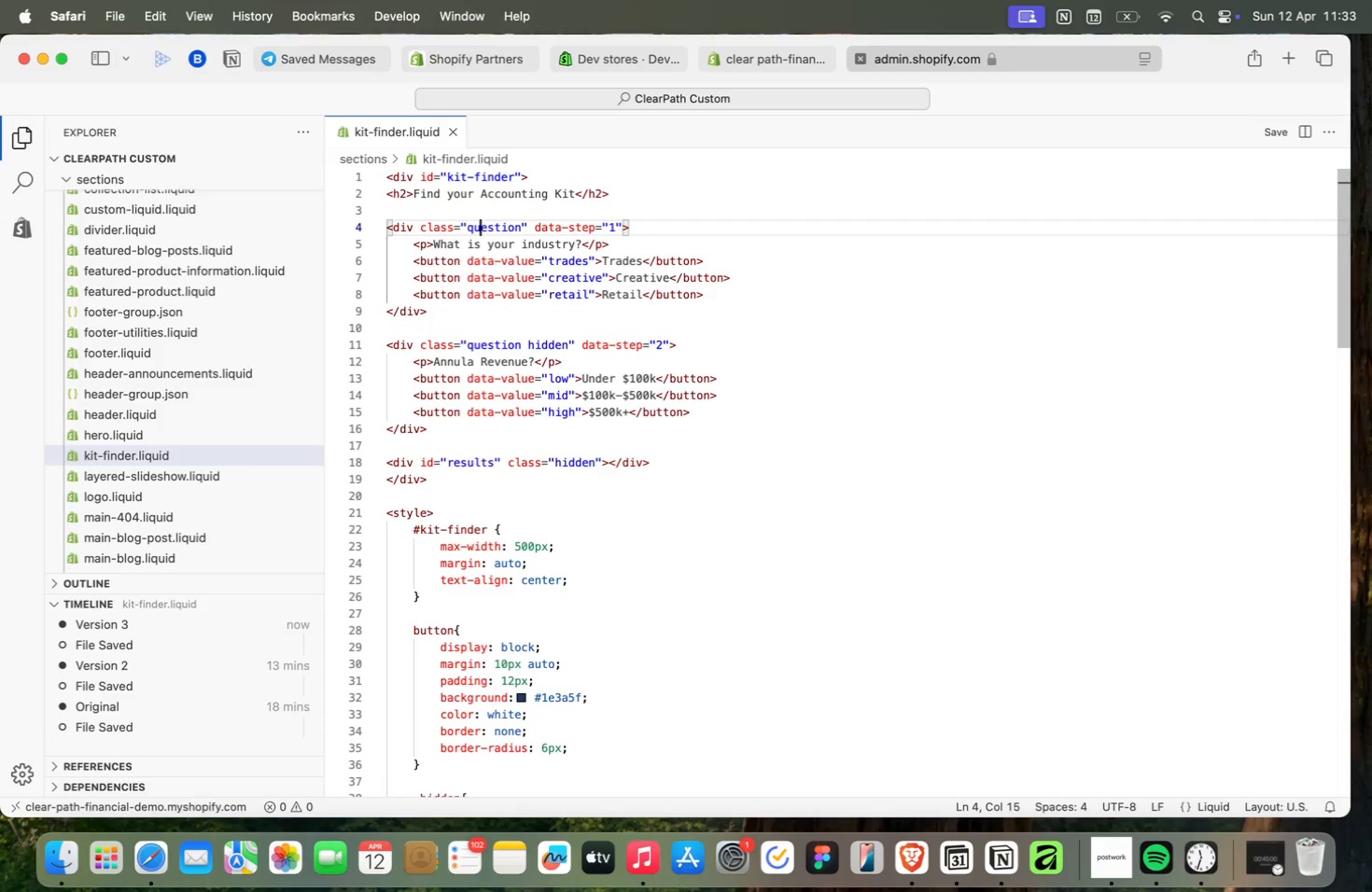 
hold_key(key=ArrowRight, duration=1.13)
 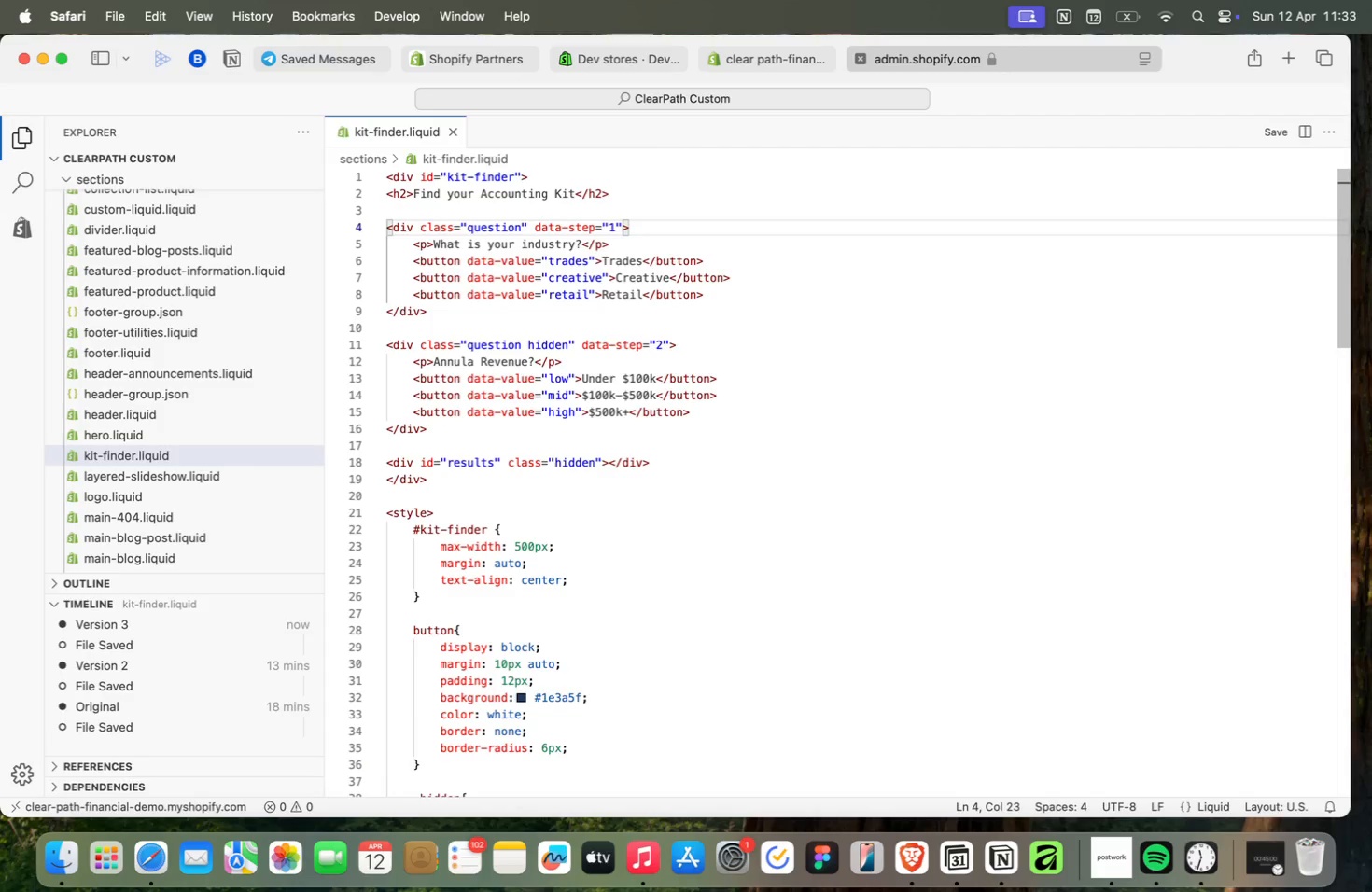 
key(ArrowRight)
 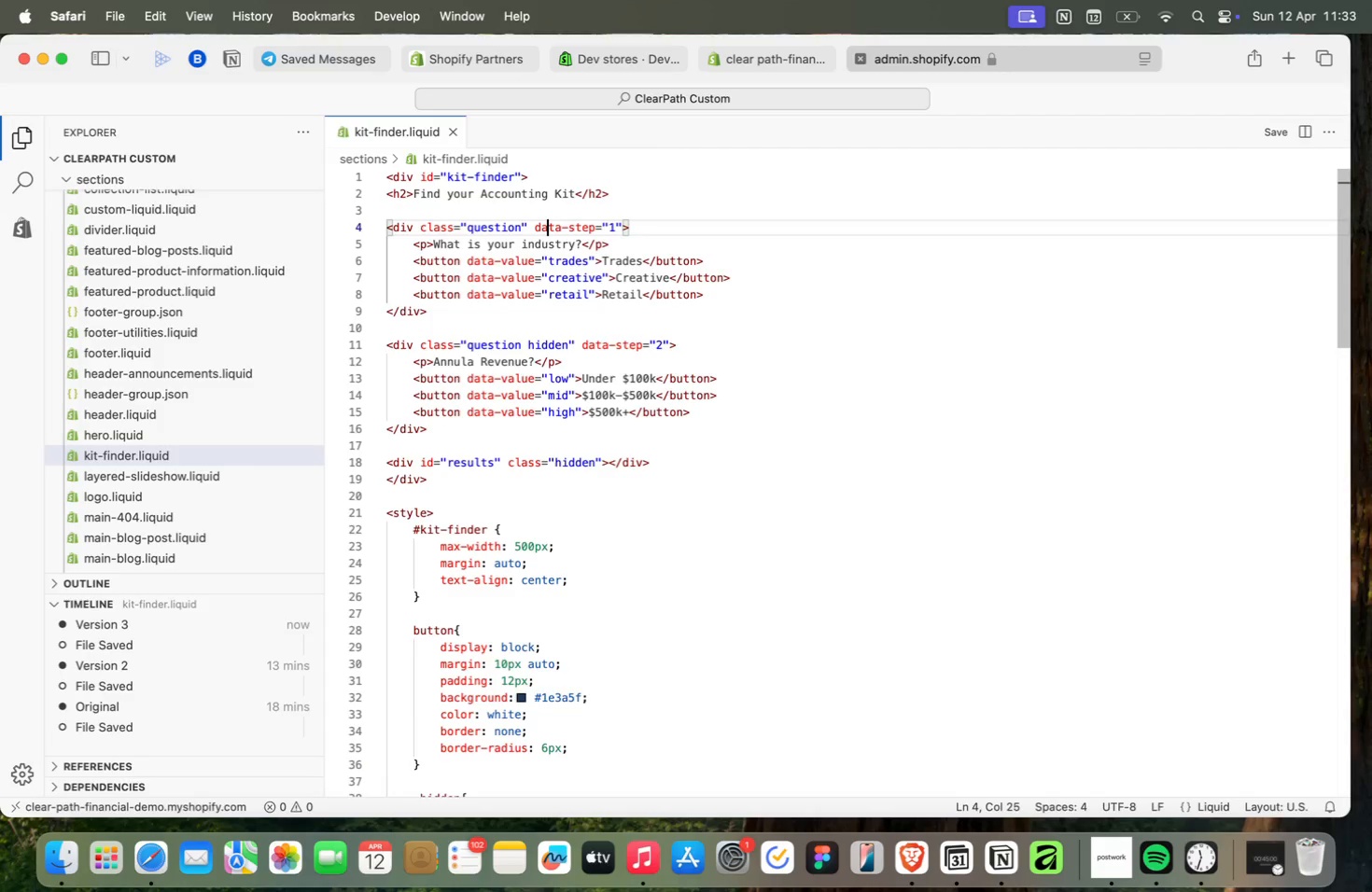 
key(ArrowRight)
 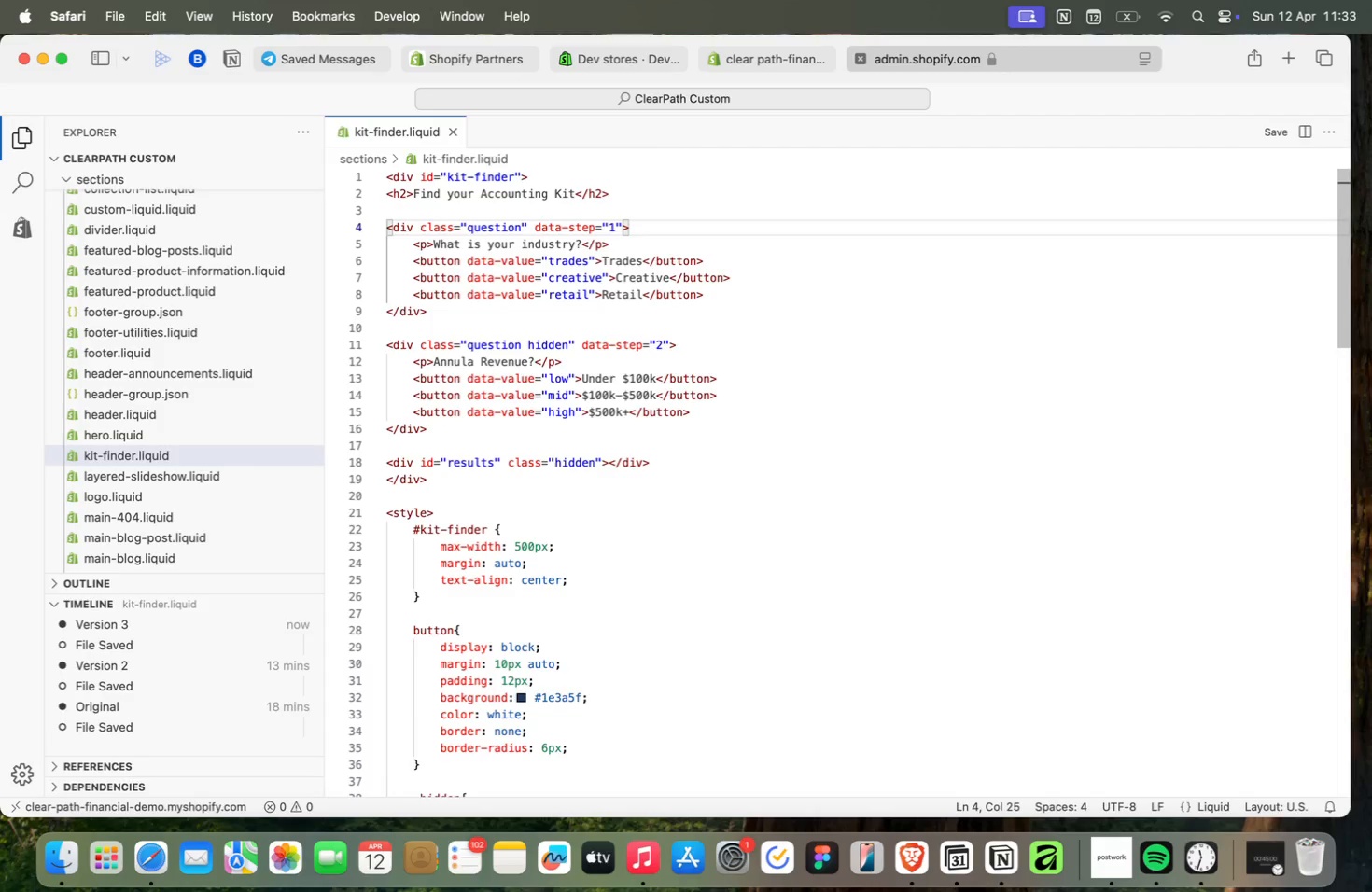 
key(ArrowDown)
 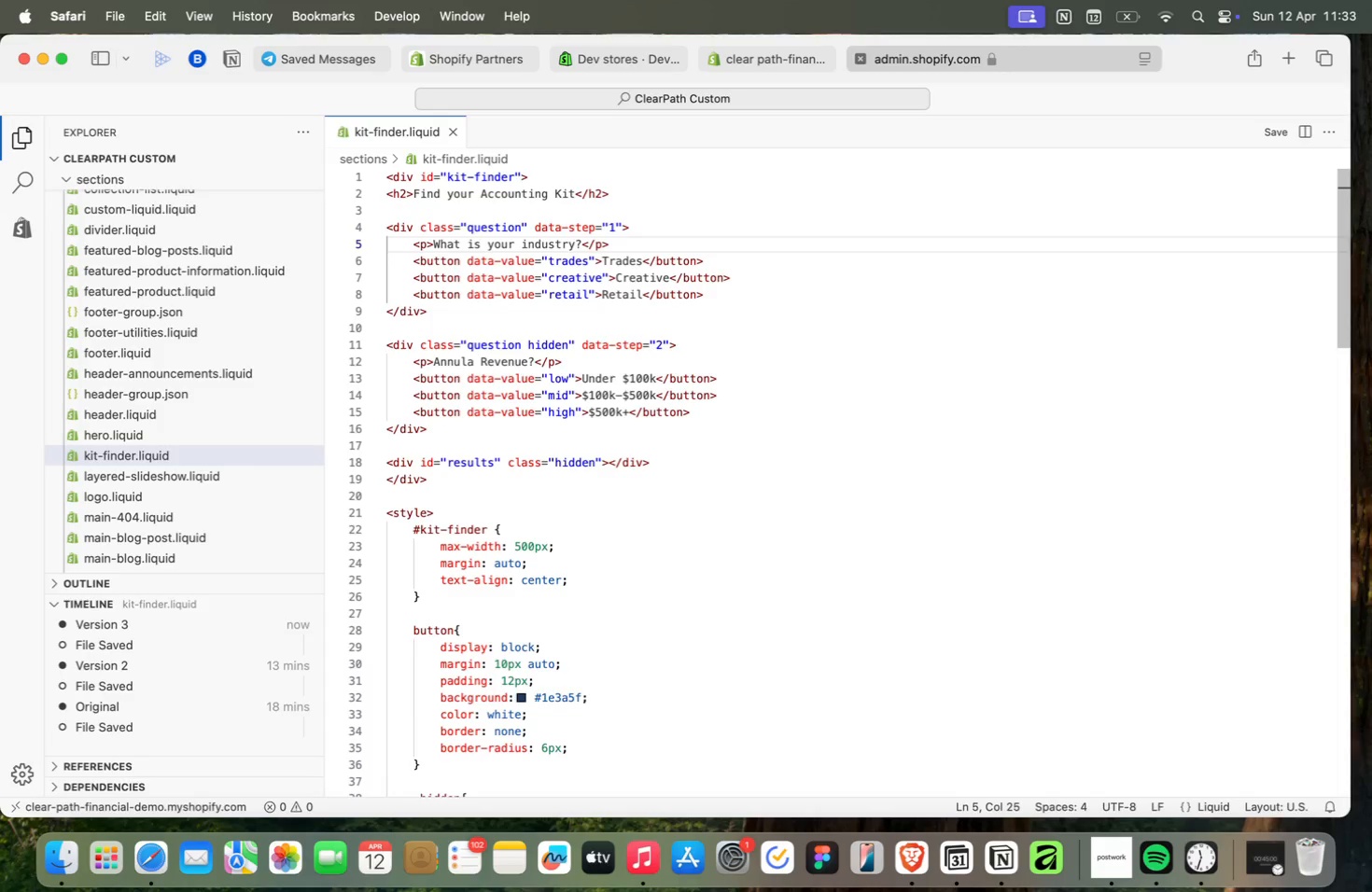 
key(ArrowLeft)
 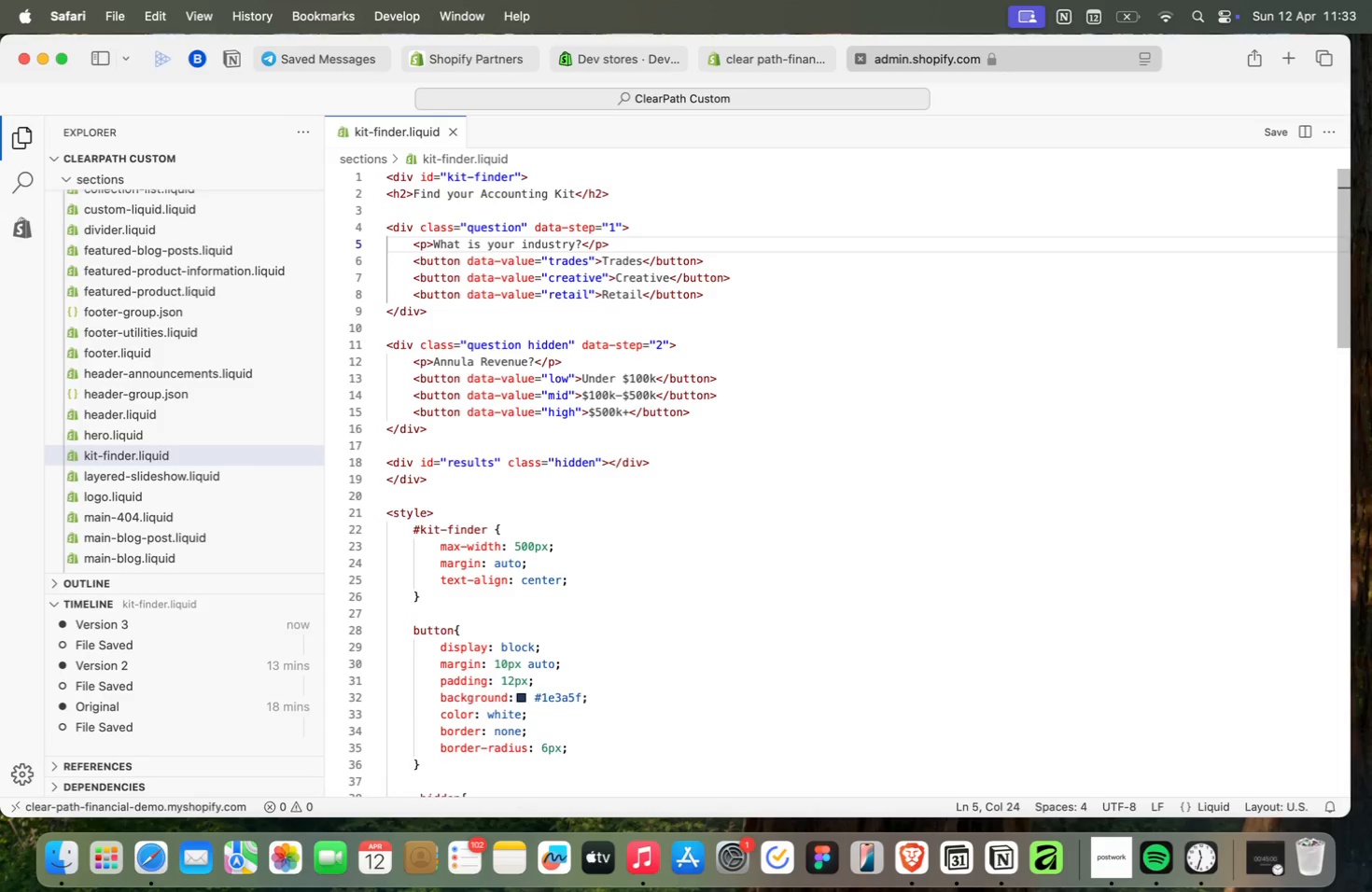 
key(ArrowLeft)
 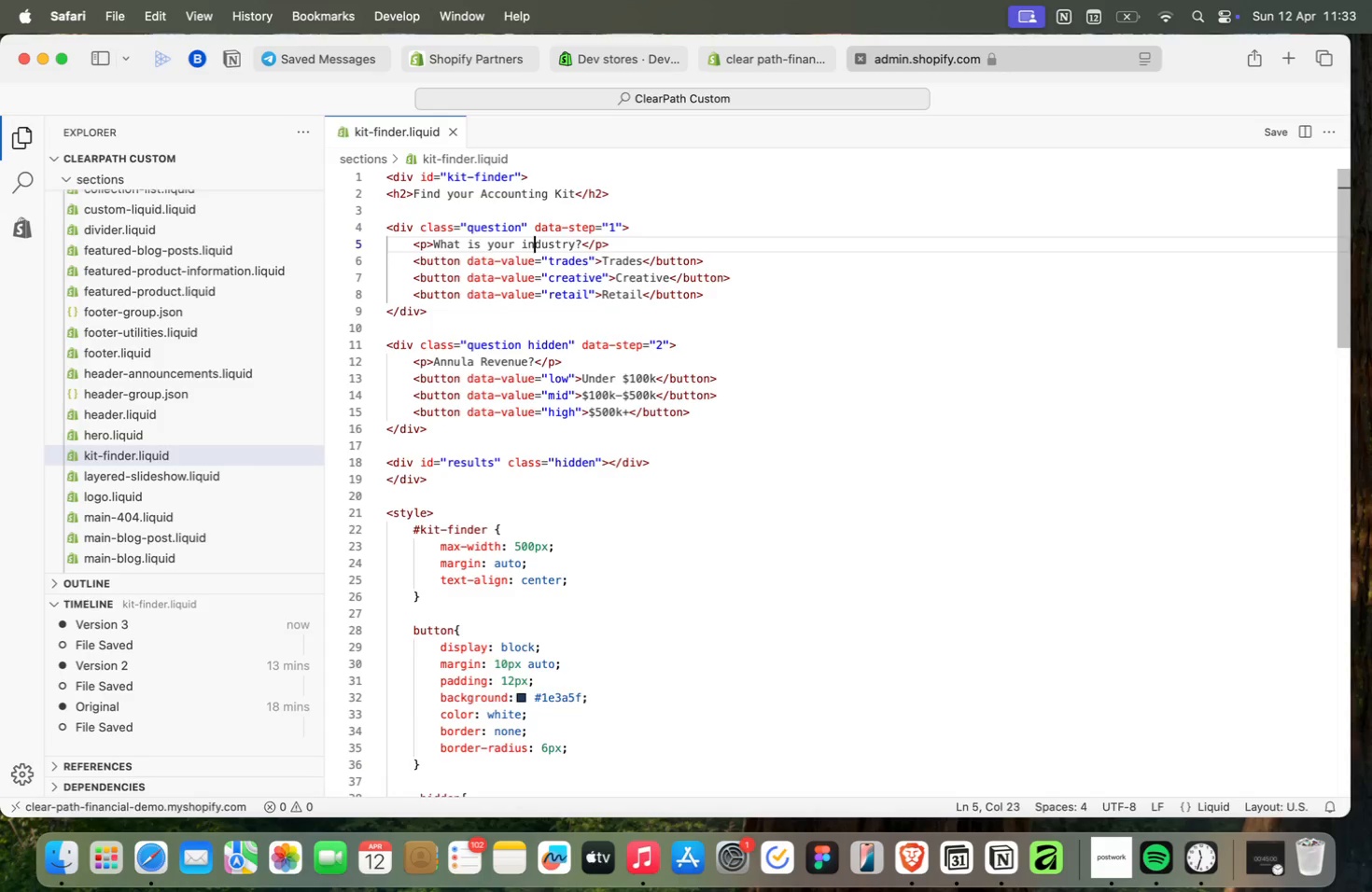 
key(ArrowLeft)
 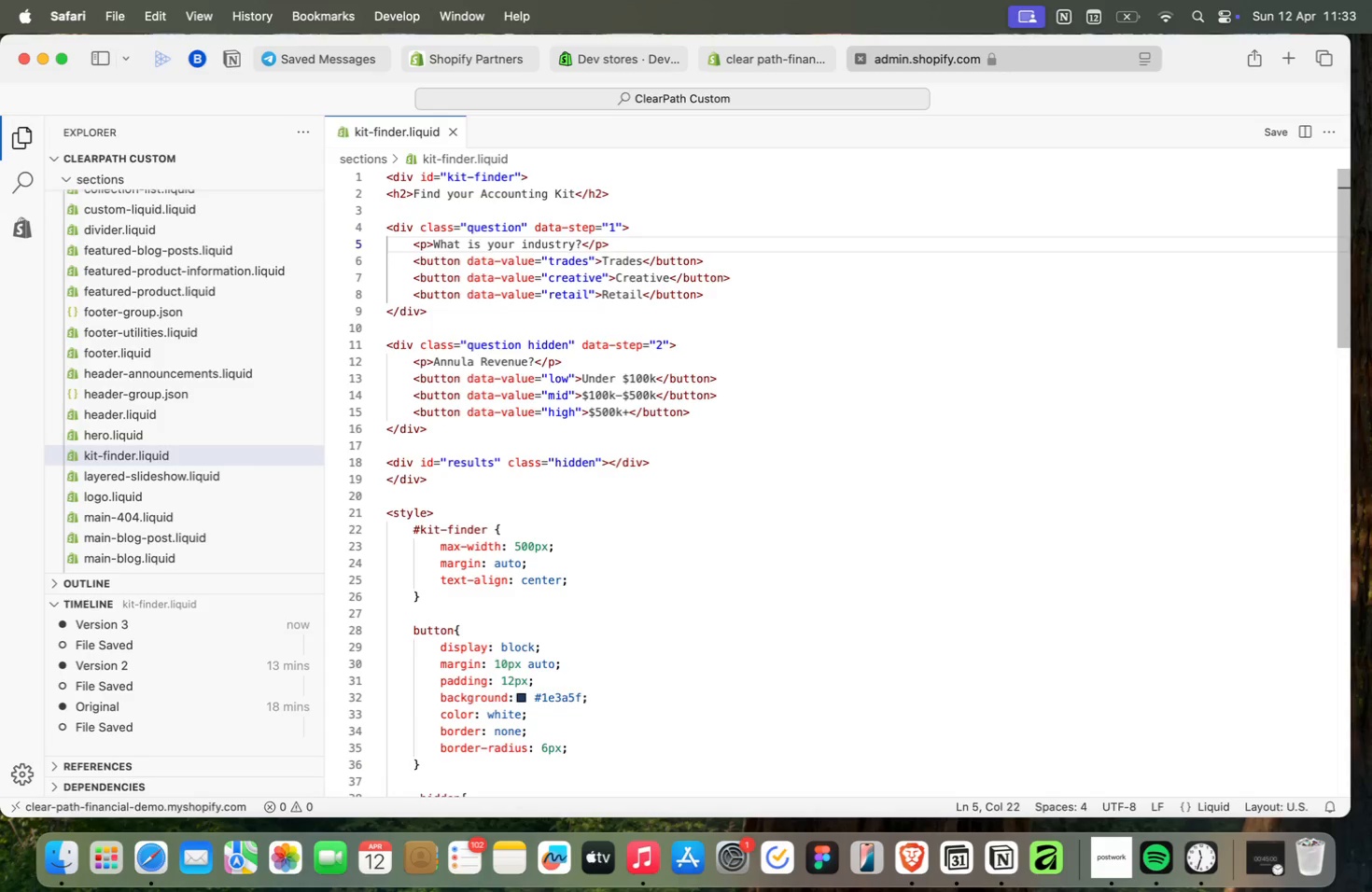 
key(ArrowLeft)
 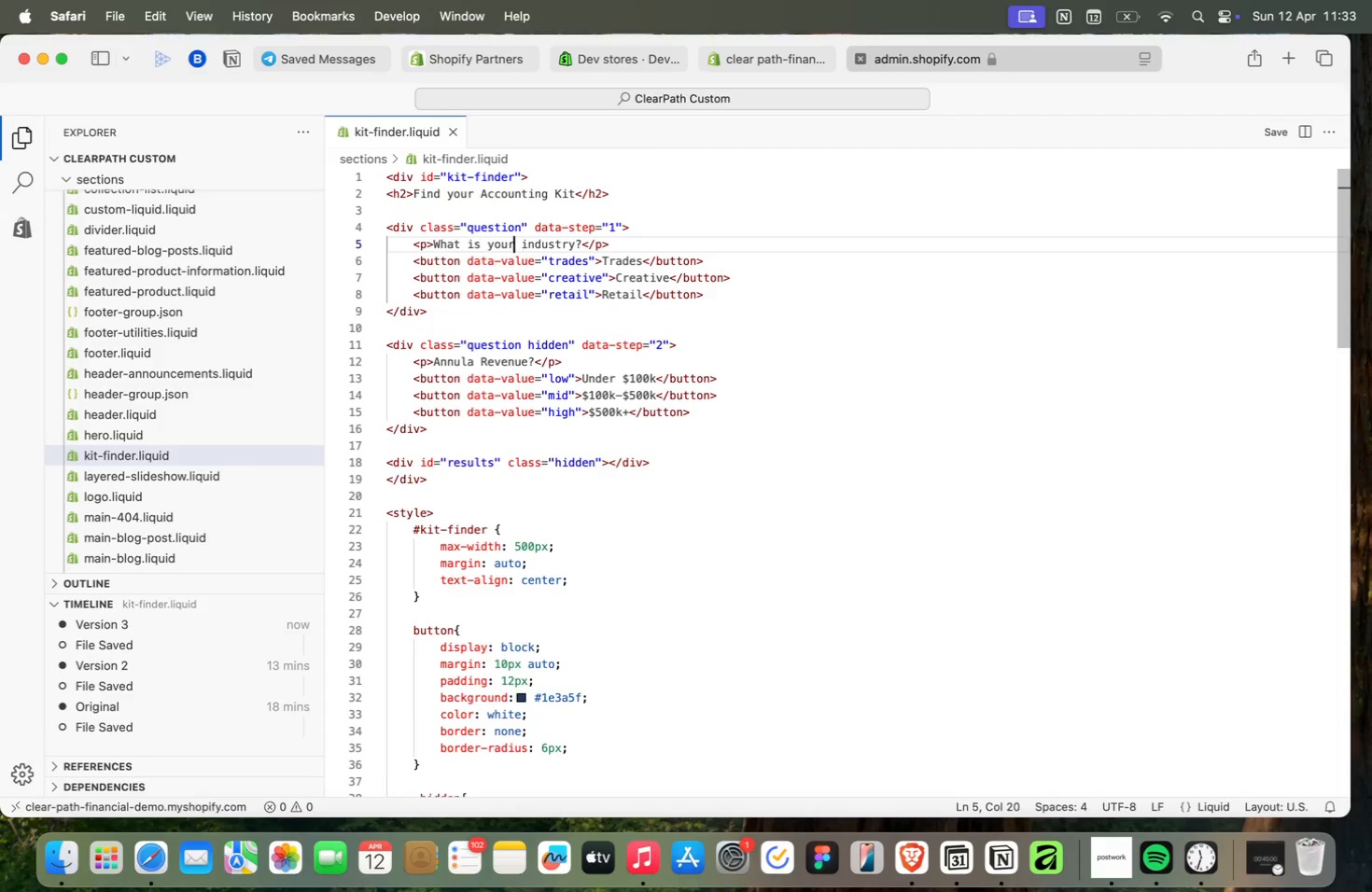 
key(ArrowLeft)
 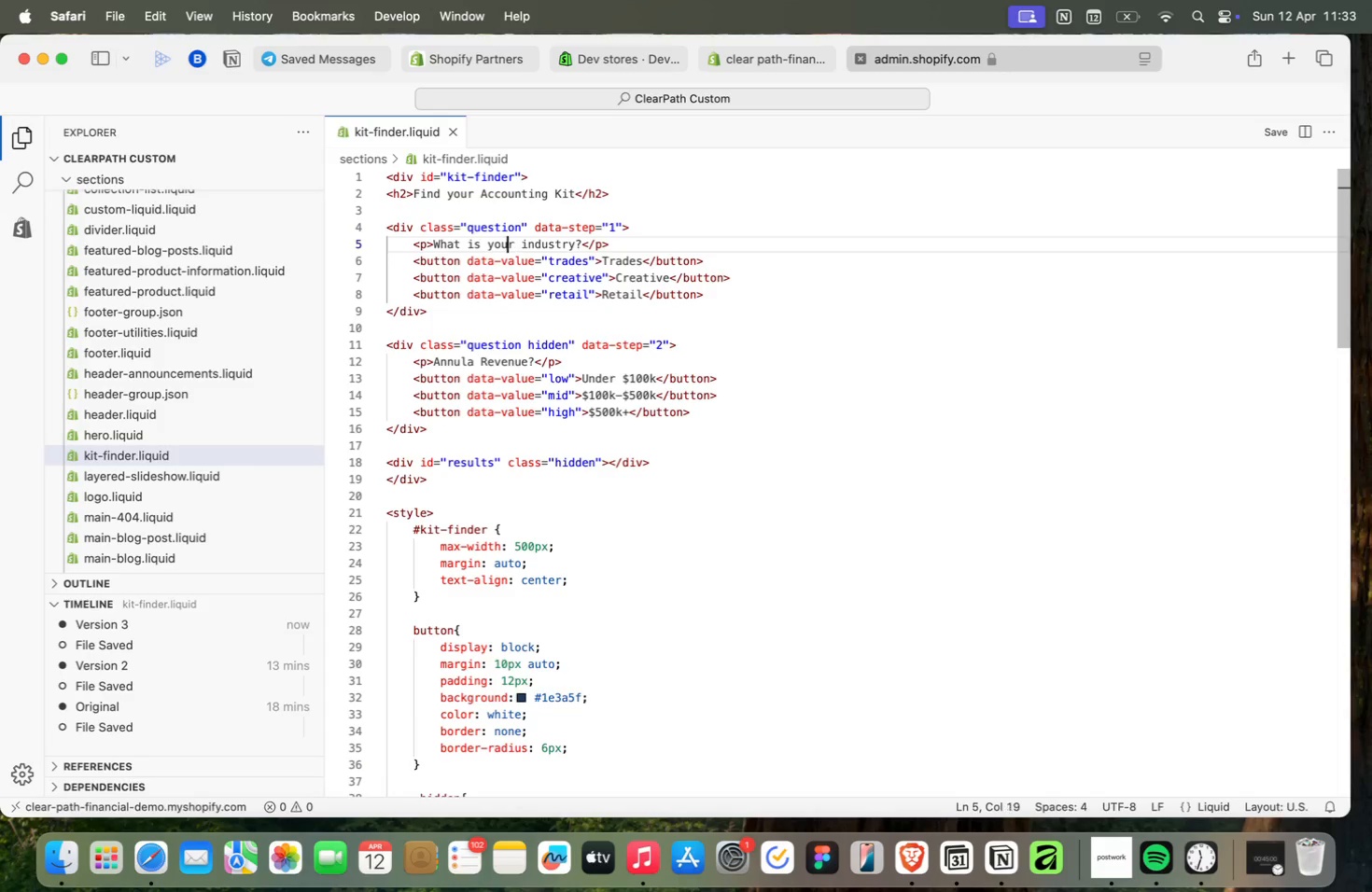 
key(ArrowLeft)
 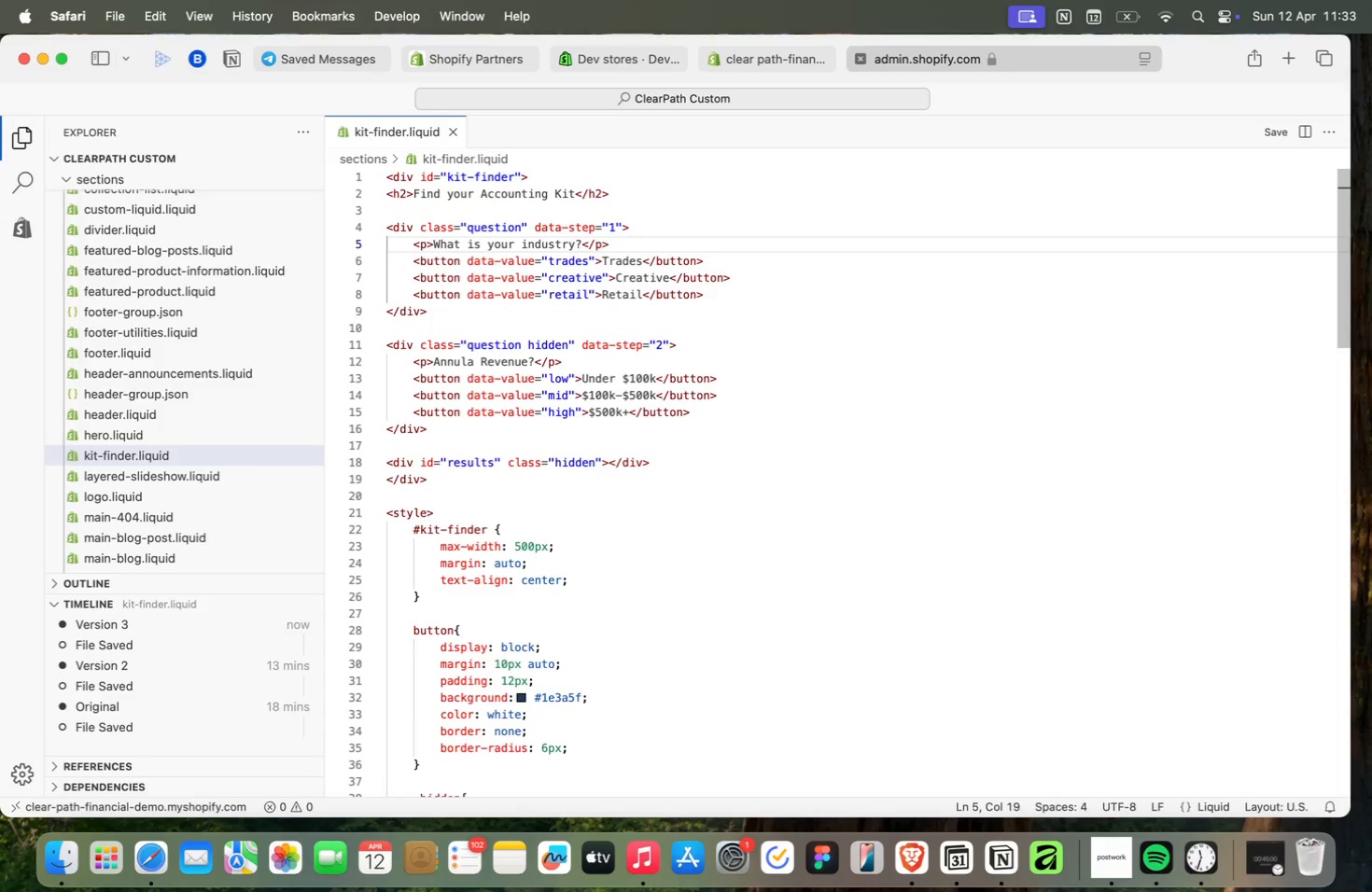 
key(ArrowDown)
 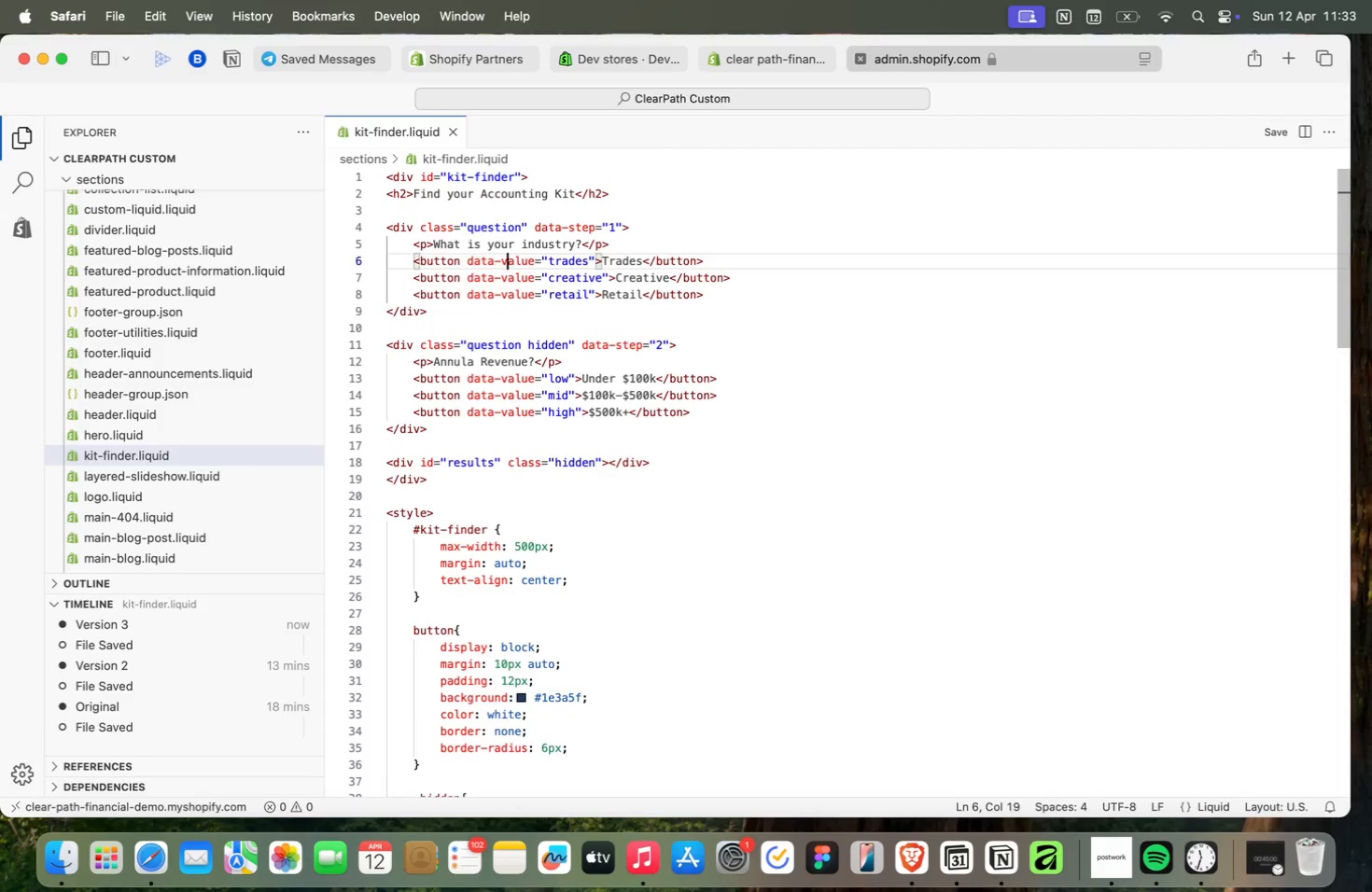 
key(ArrowRight)
 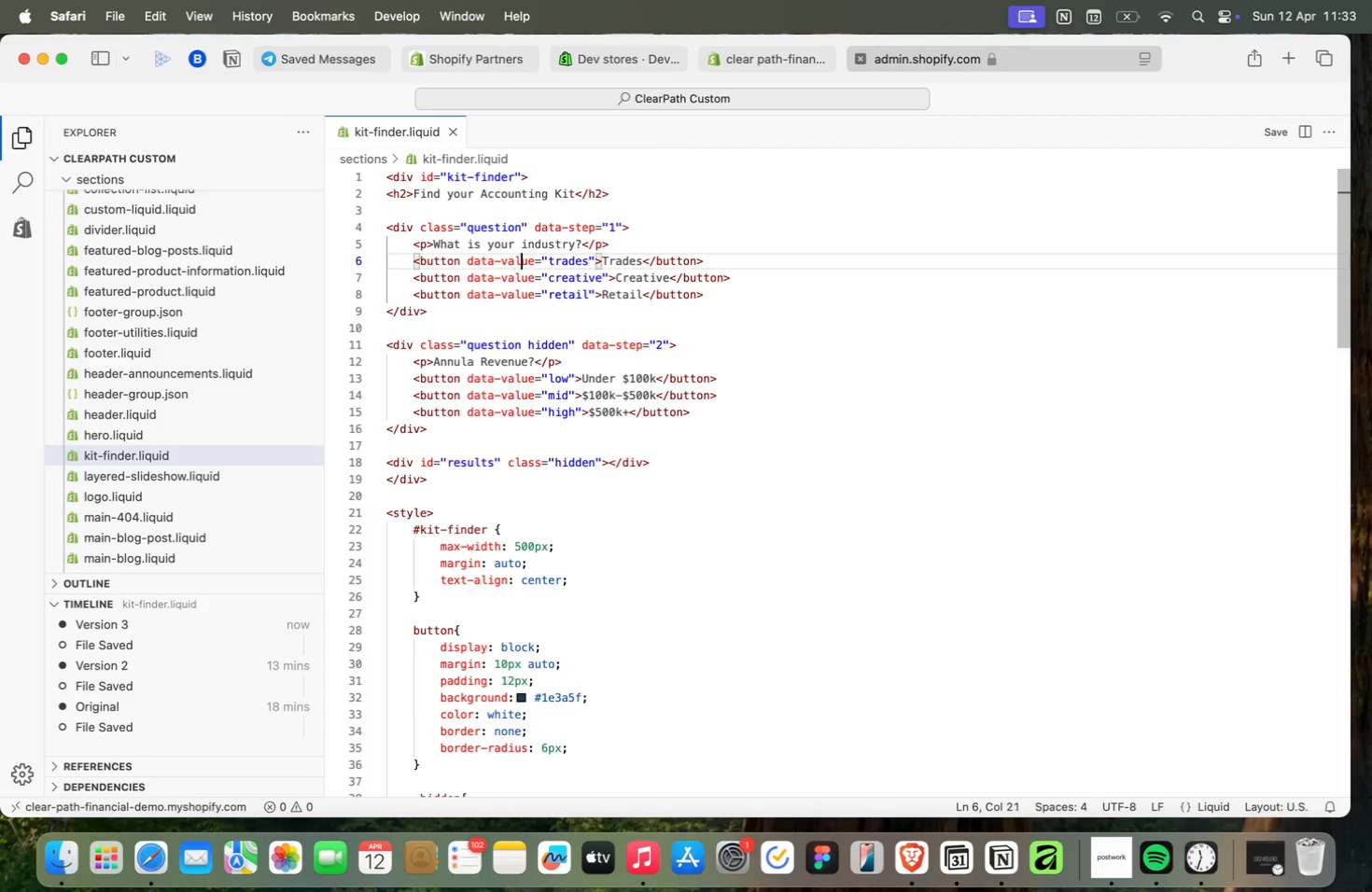 
key(ArrowRight)
 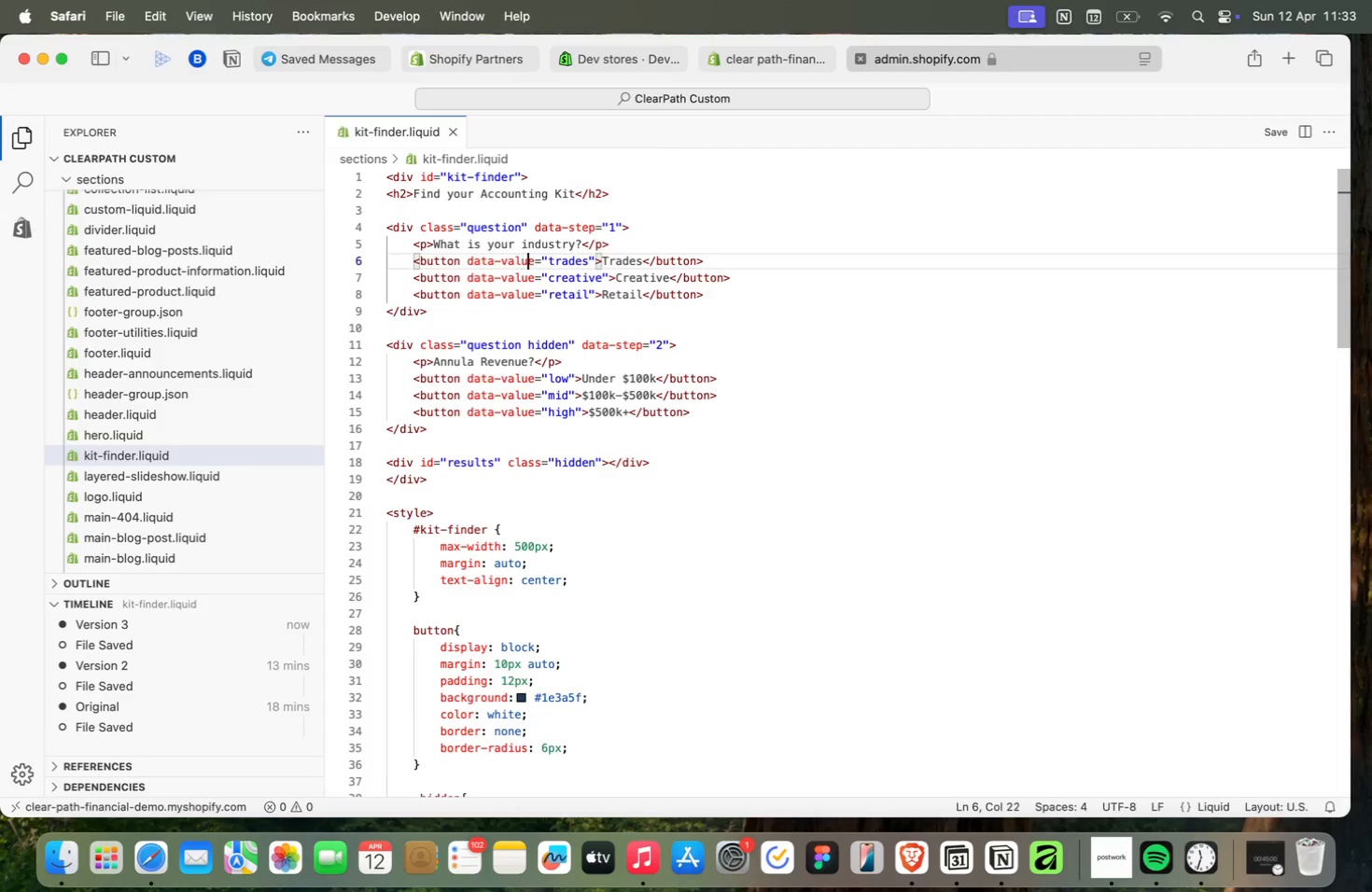 
key(ArrowRight)
 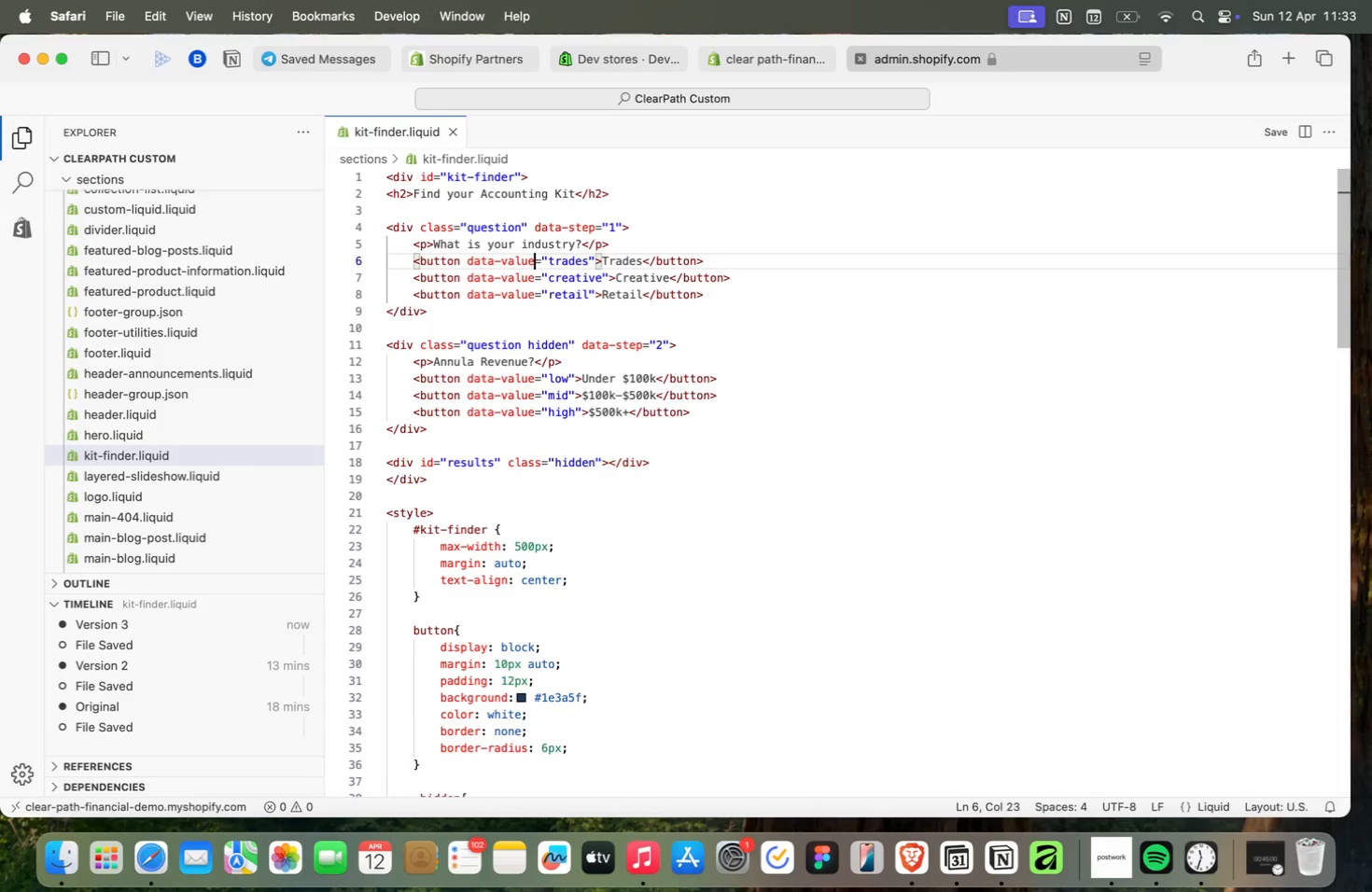 
key(ArrowRight)
 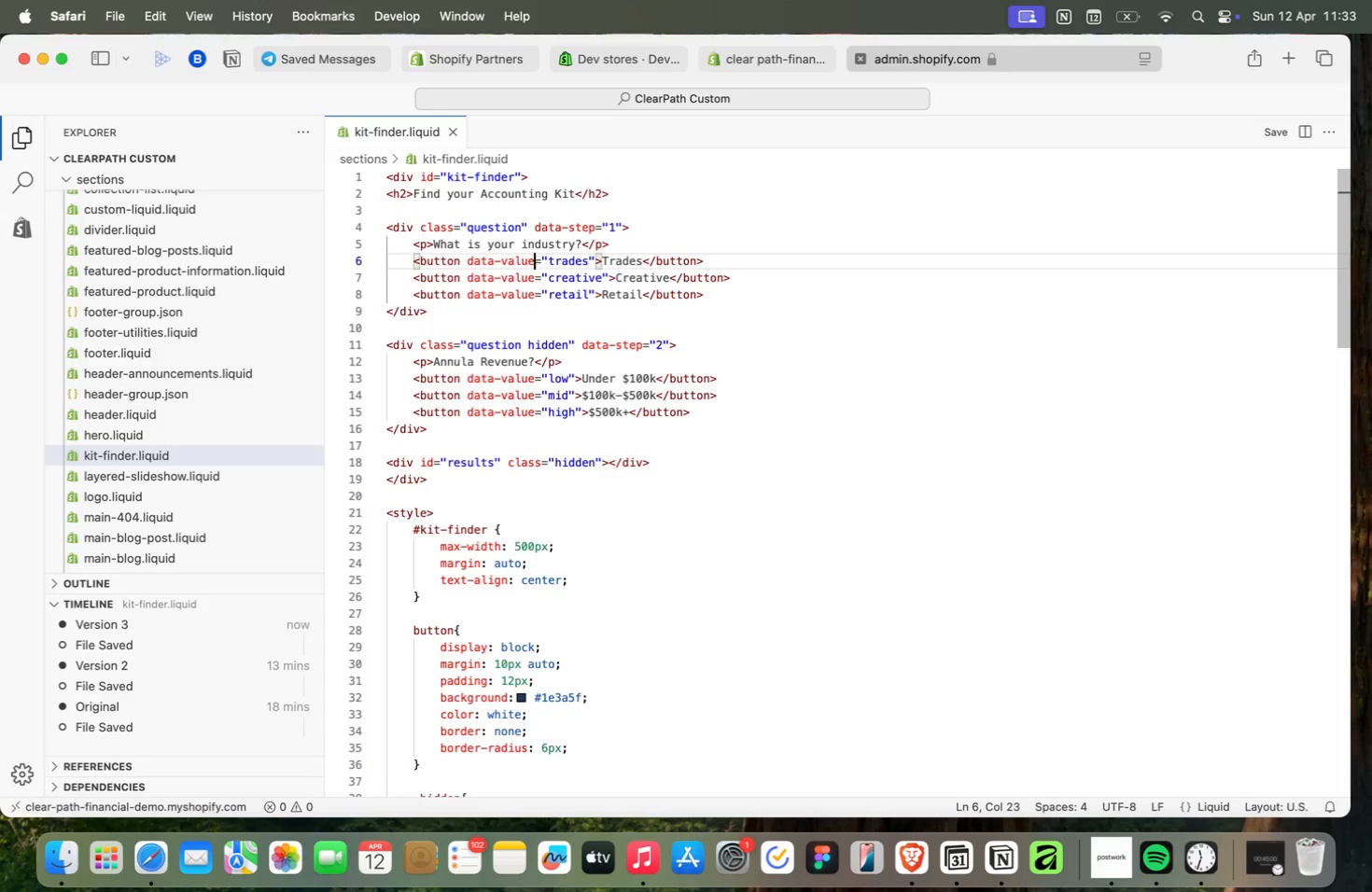 
key(ArrowRight)
 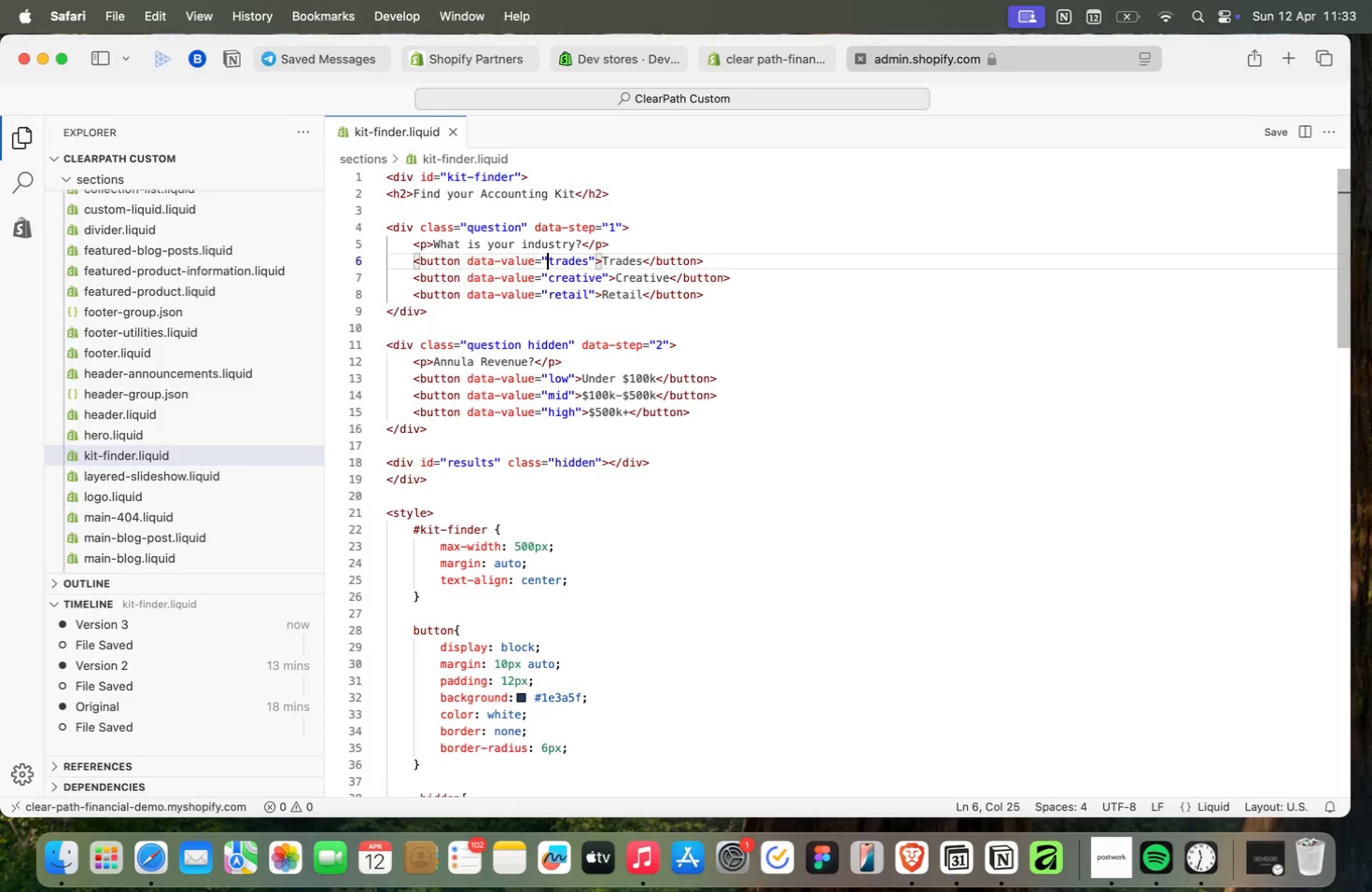 
key(ArrowRight)
 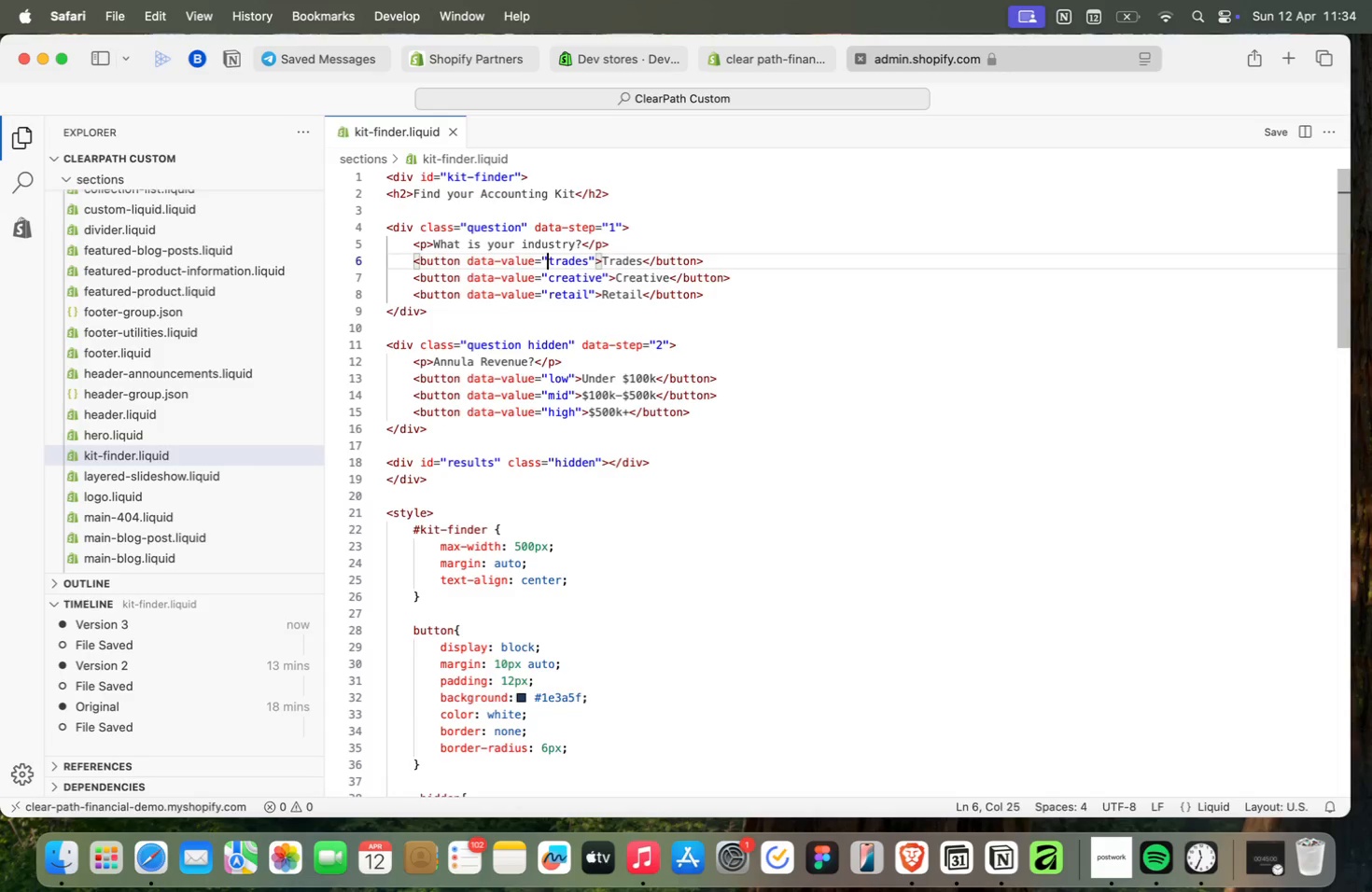 
key(ArrowRight)
 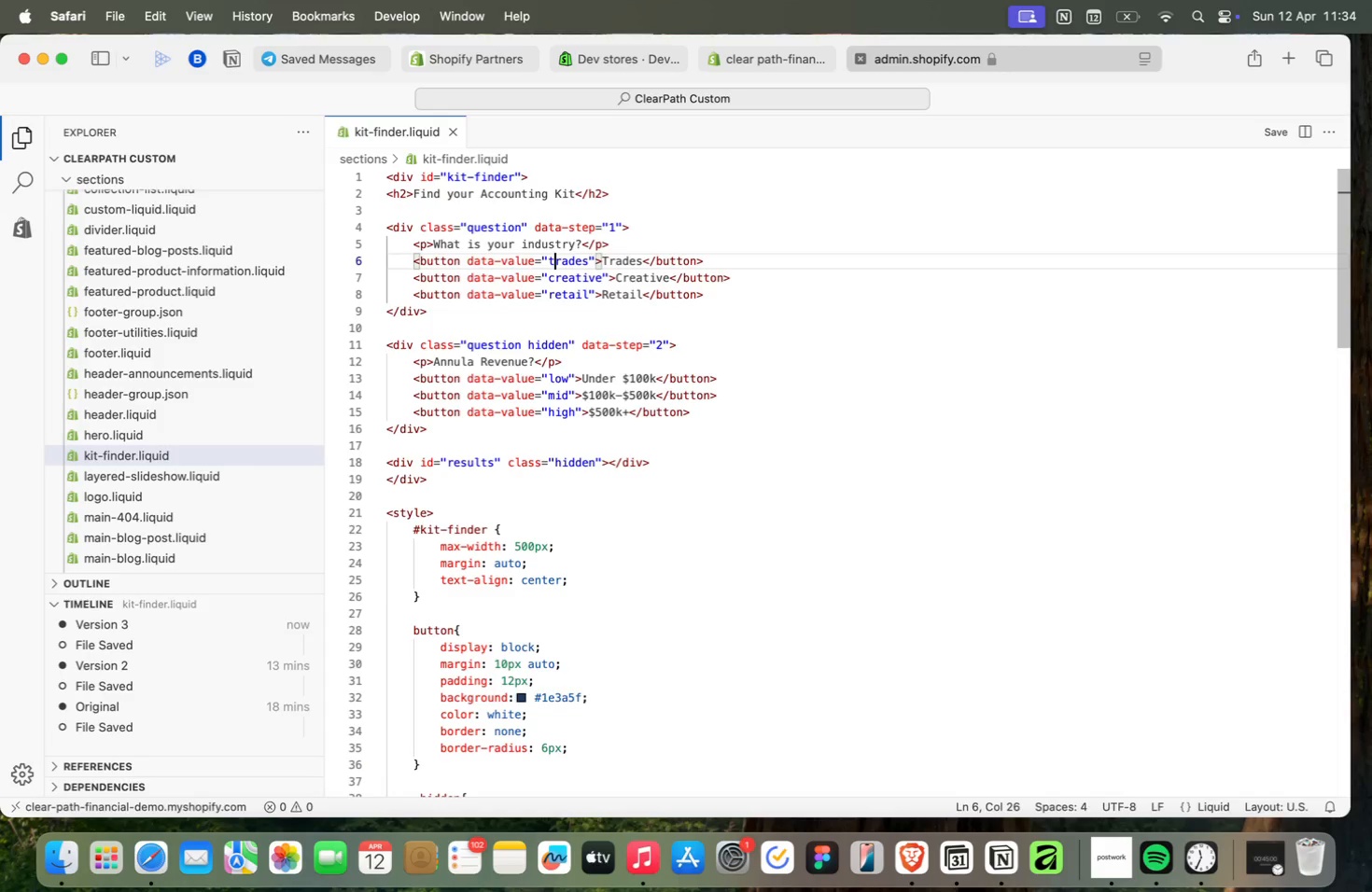 
wait(7.05)
 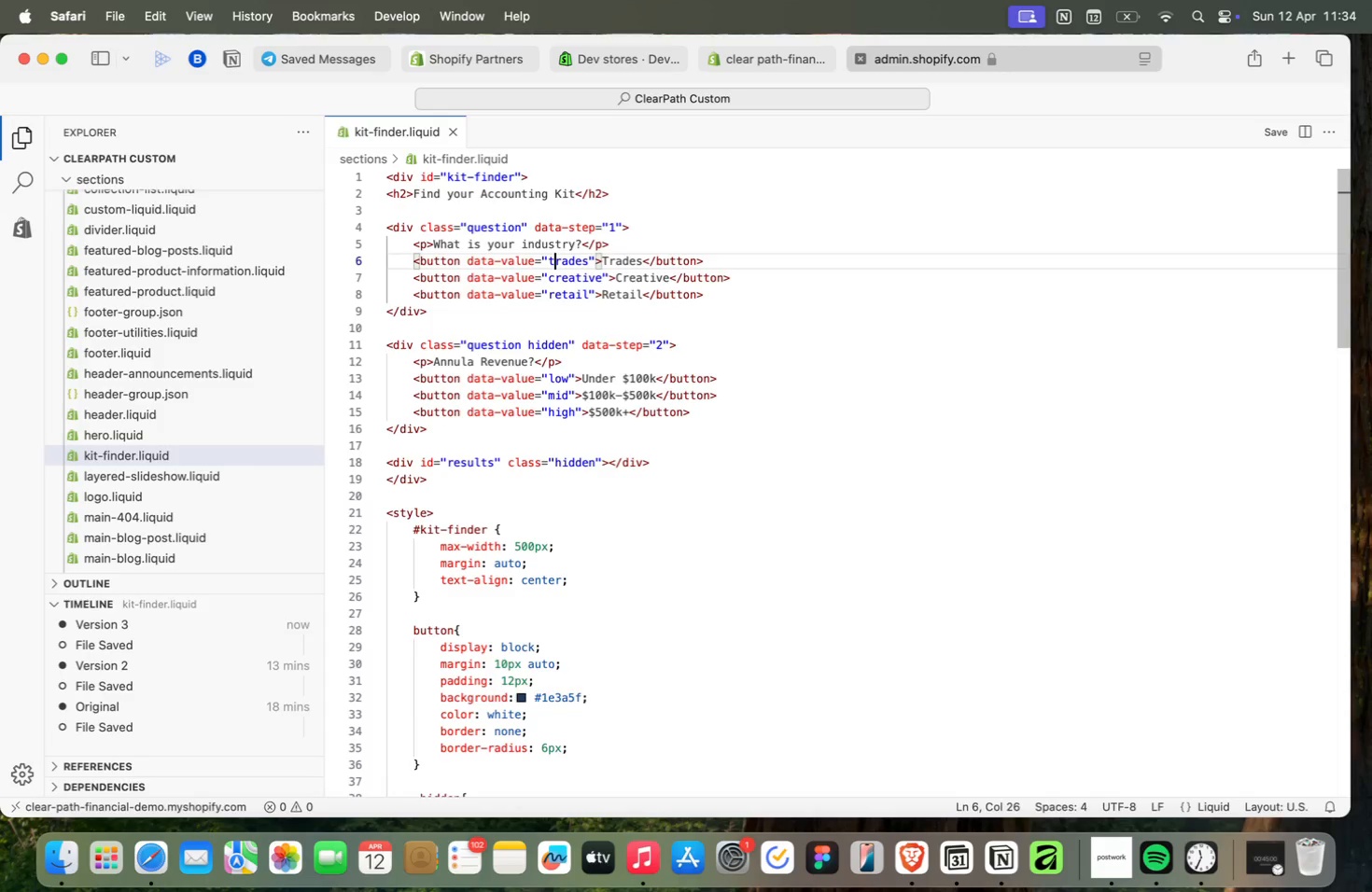 
key(ArrowRight)
 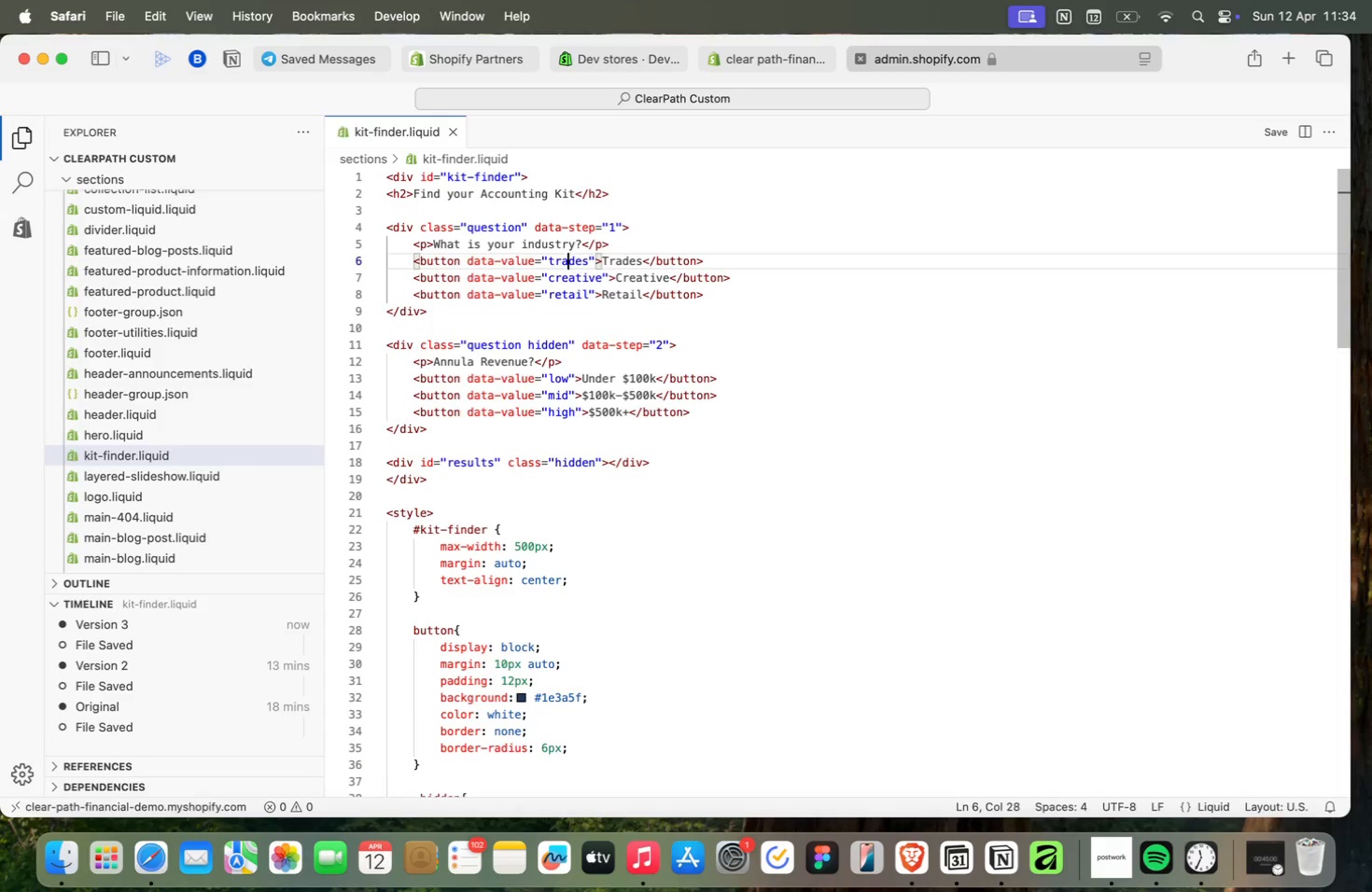 
key(ArrowRight)
 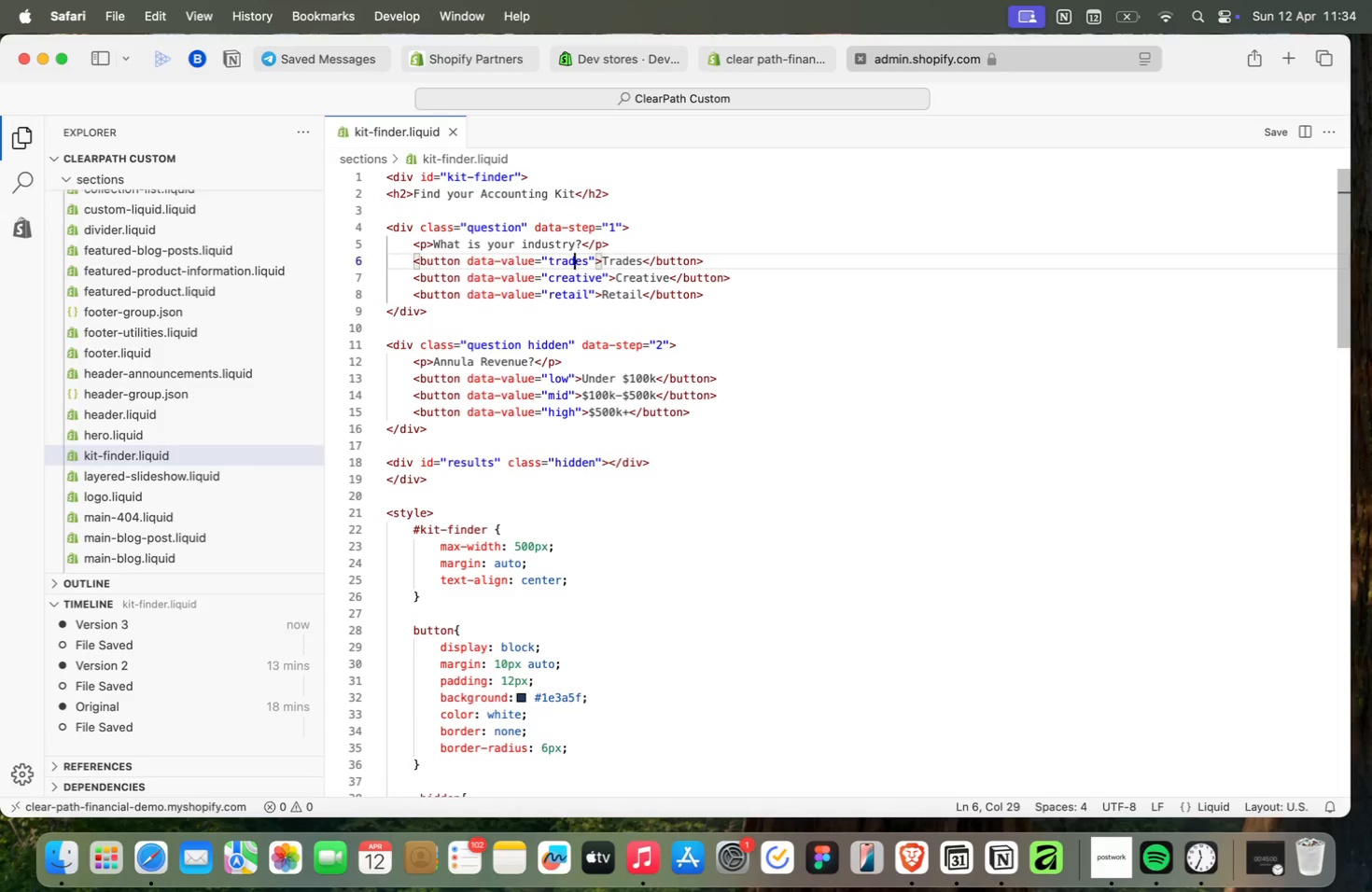 
key(ArrowRight)
 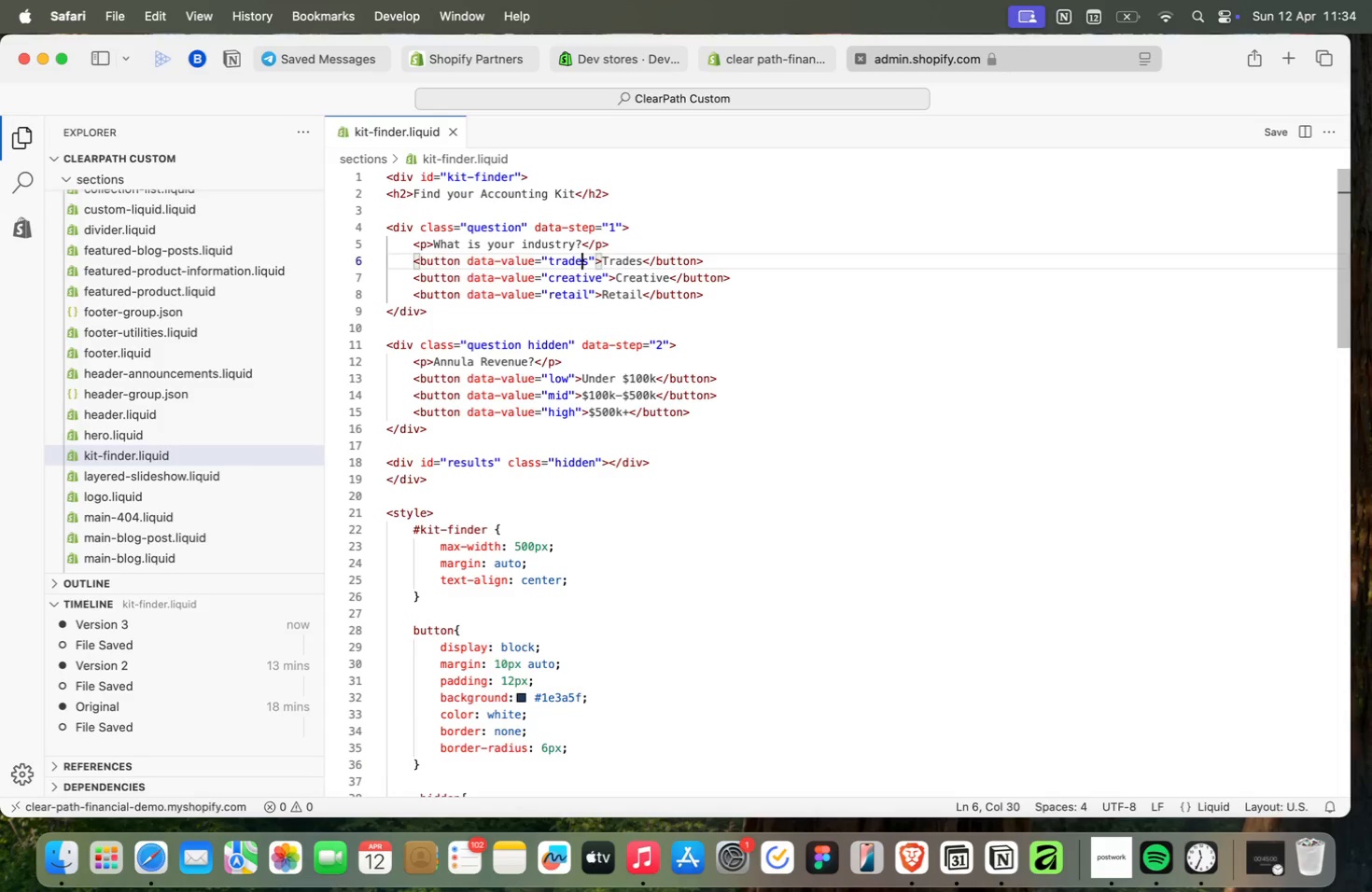 
key(ArrowRight)
 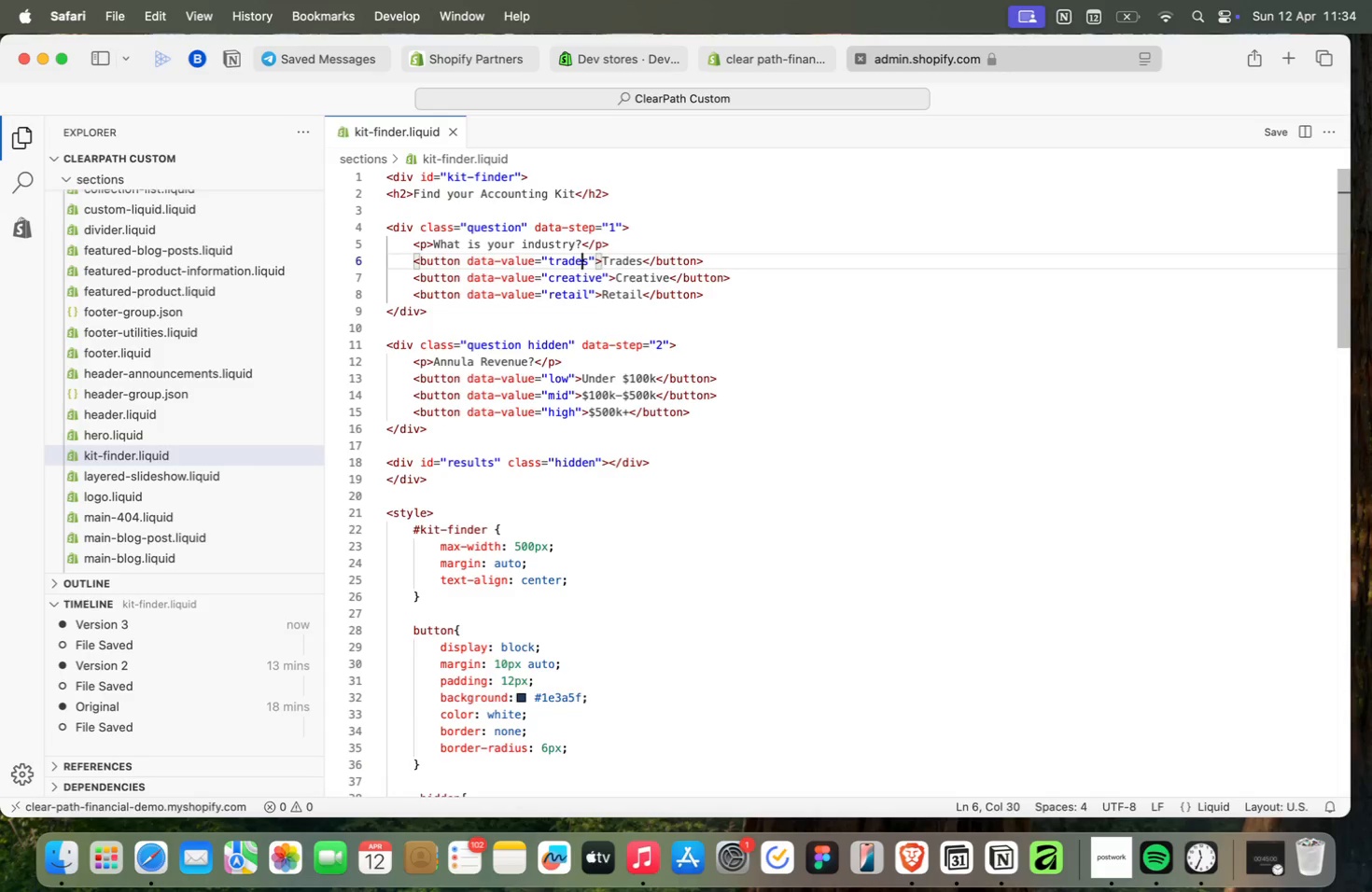 
key(ArrowDown)
 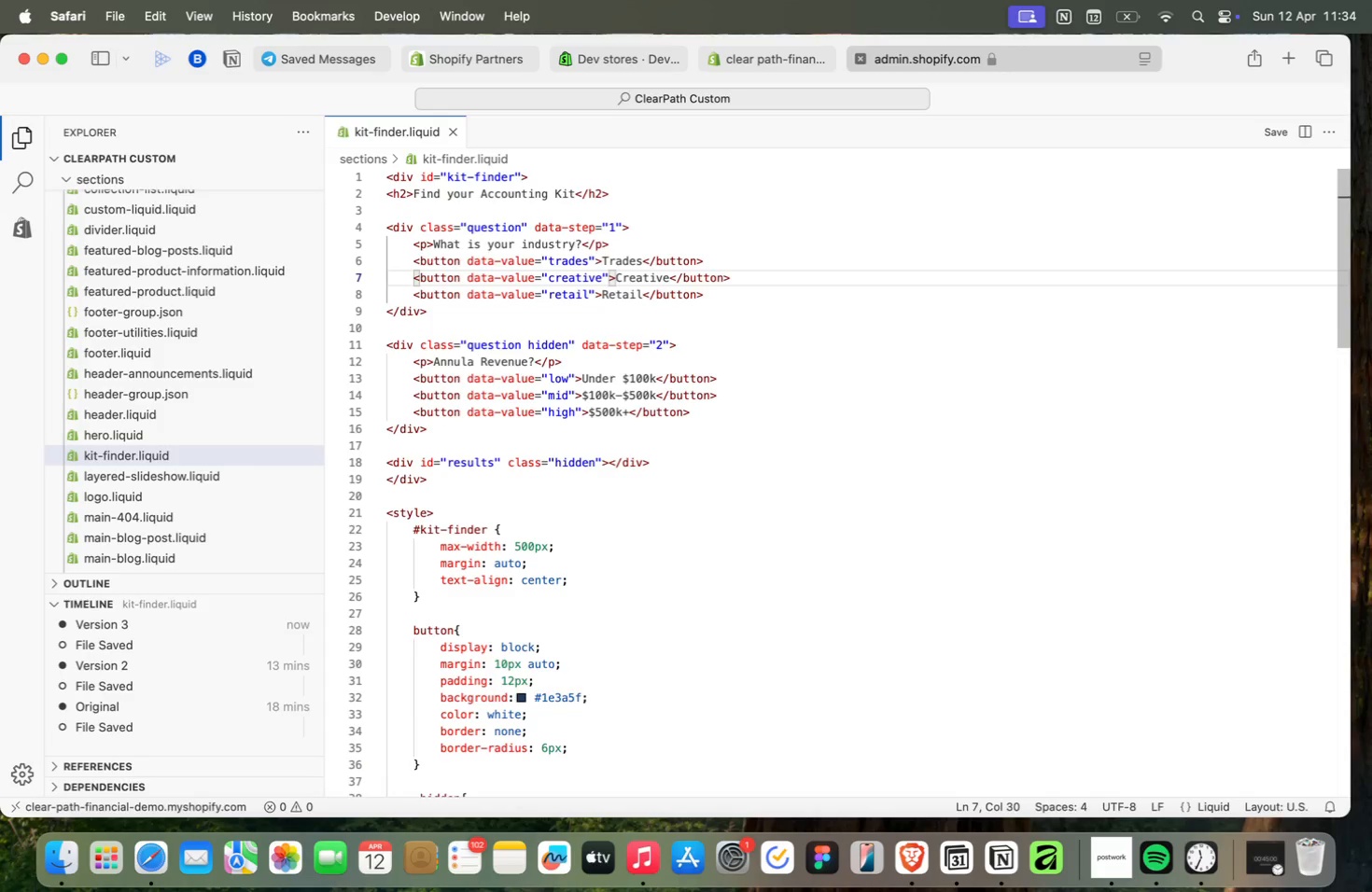 
key(ArrowDown)
 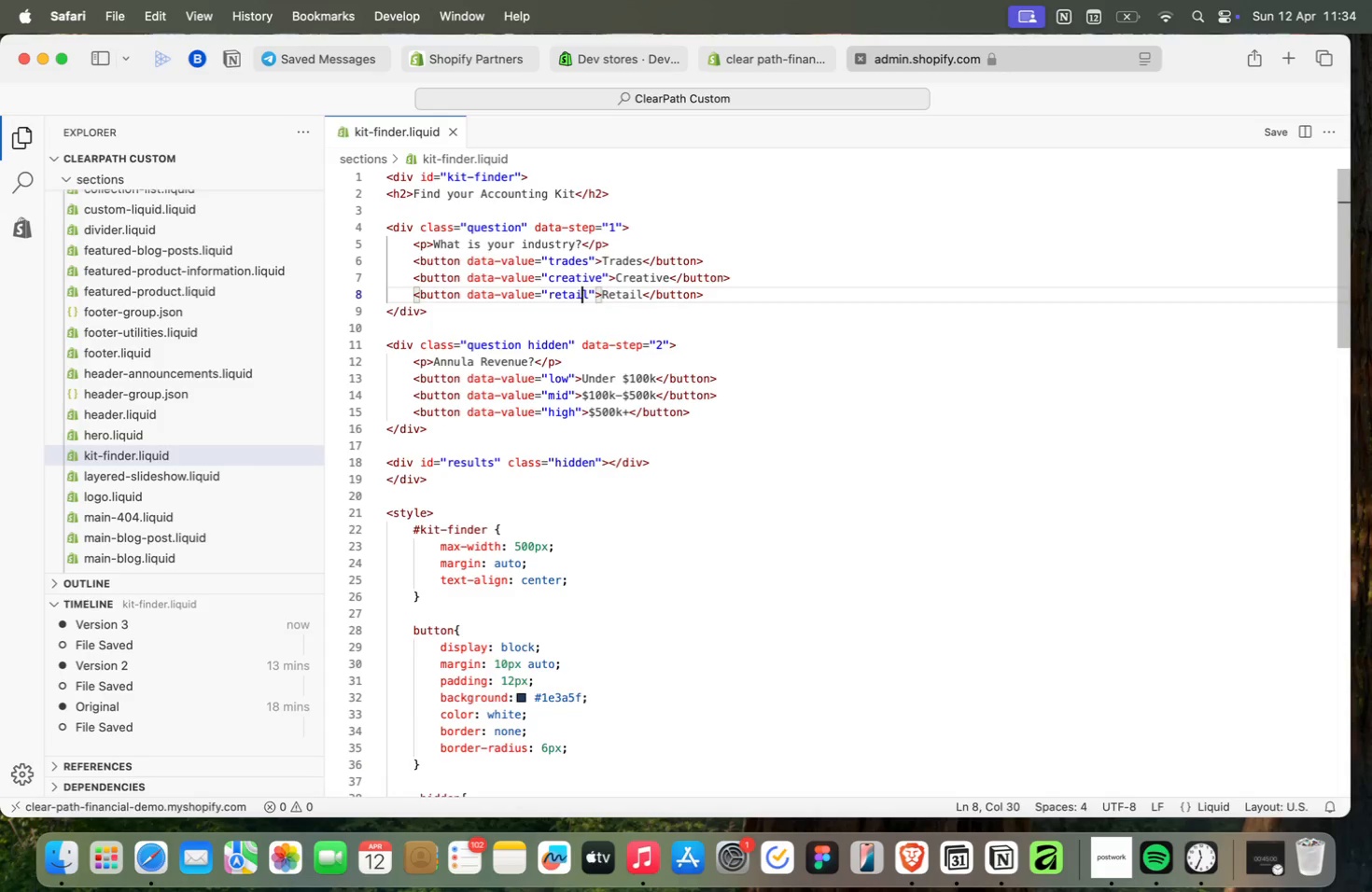 
key(ArrowDown)
 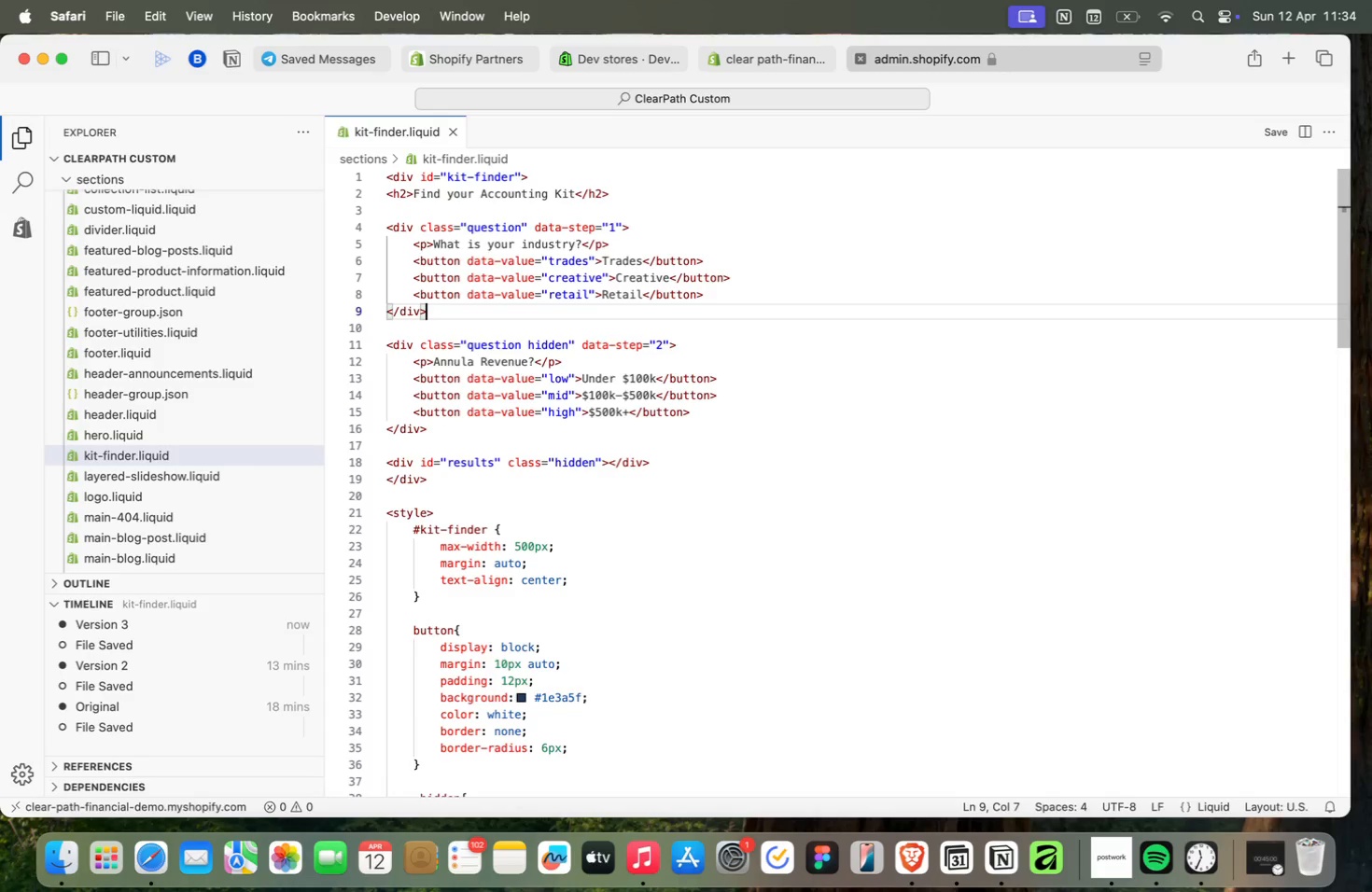 
key(ArrowDown)
 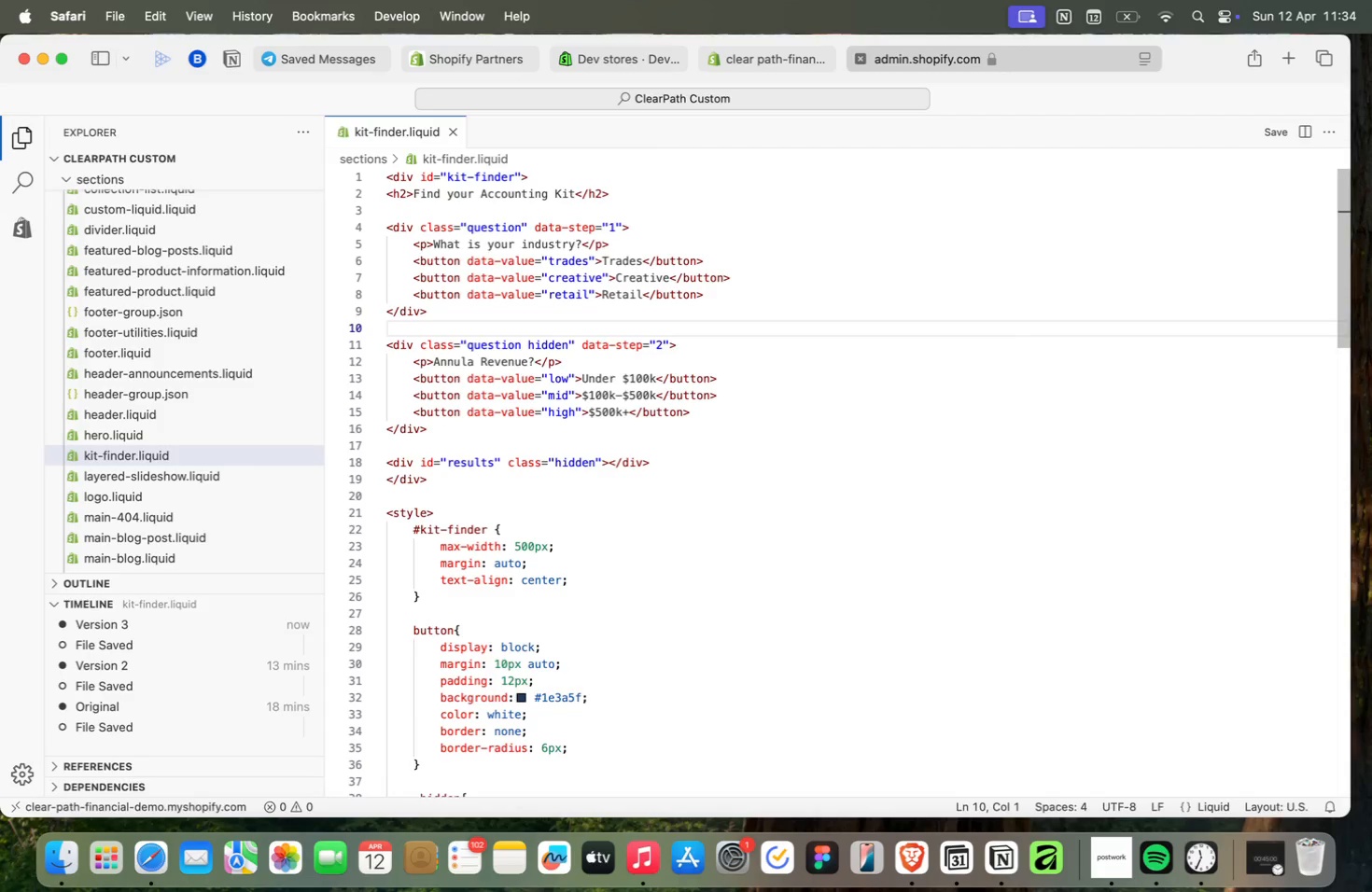 
key(ArrowDown)
 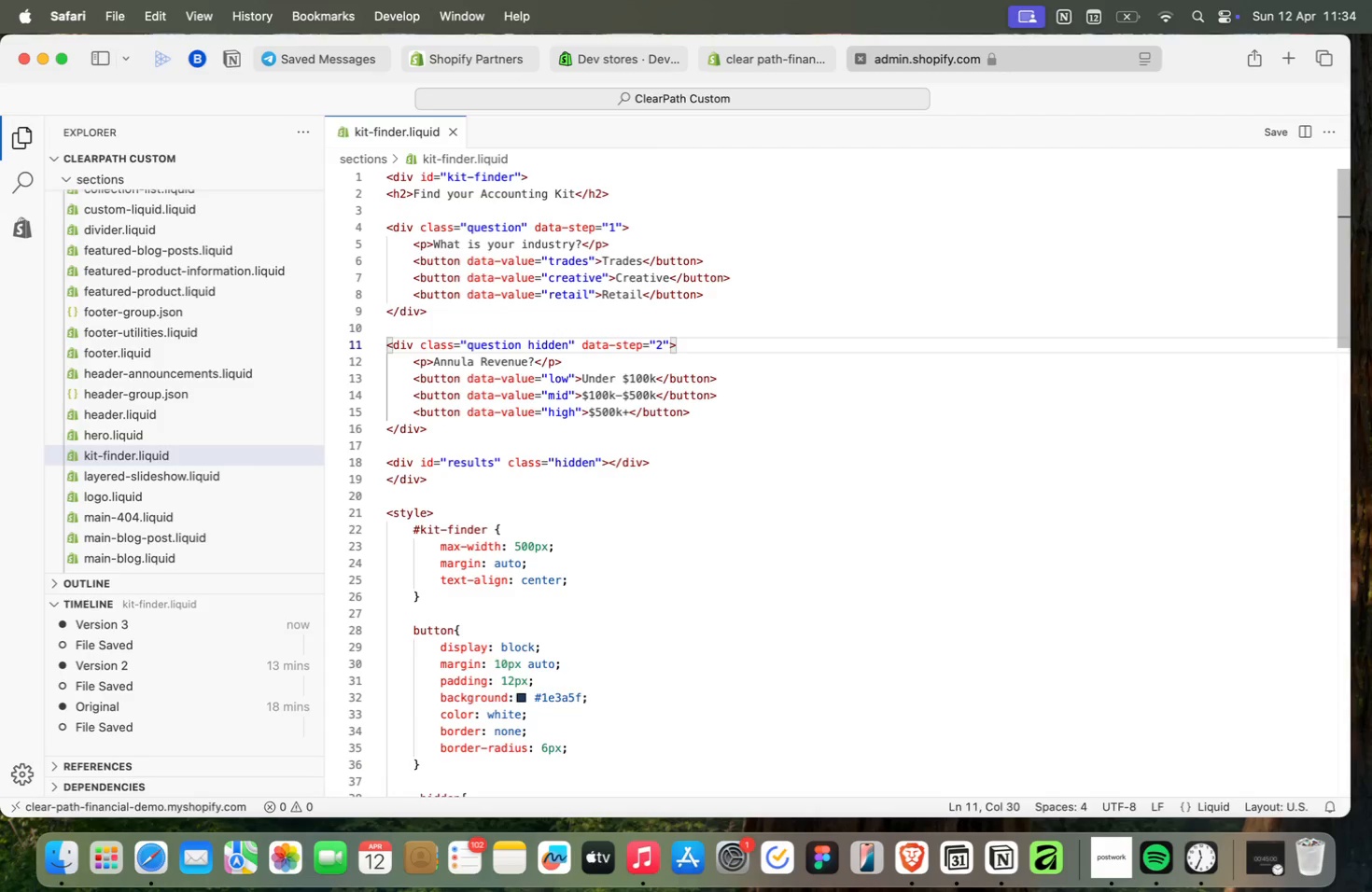 
wait(7.34)
 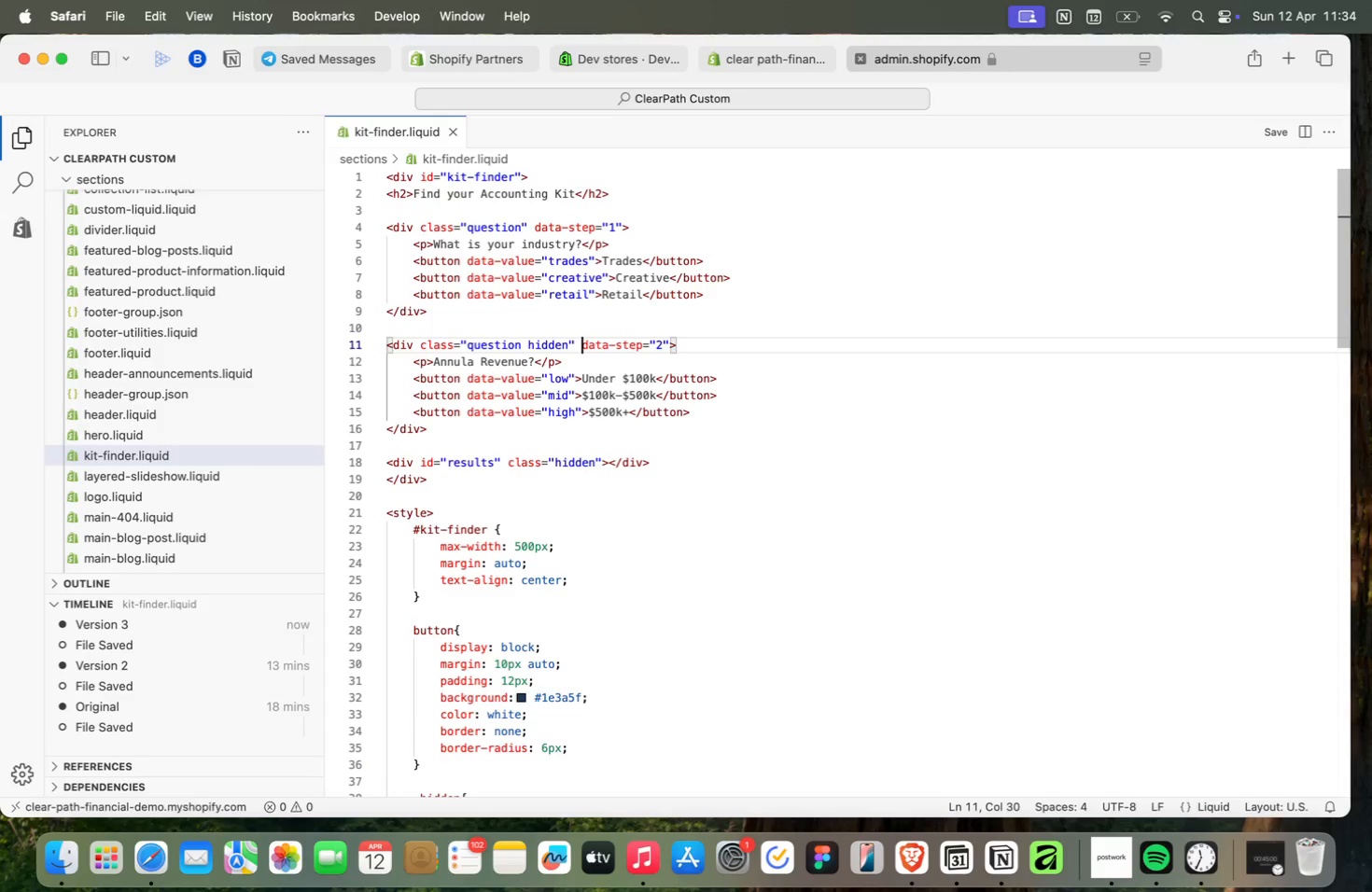 
key(ArrowDown)
 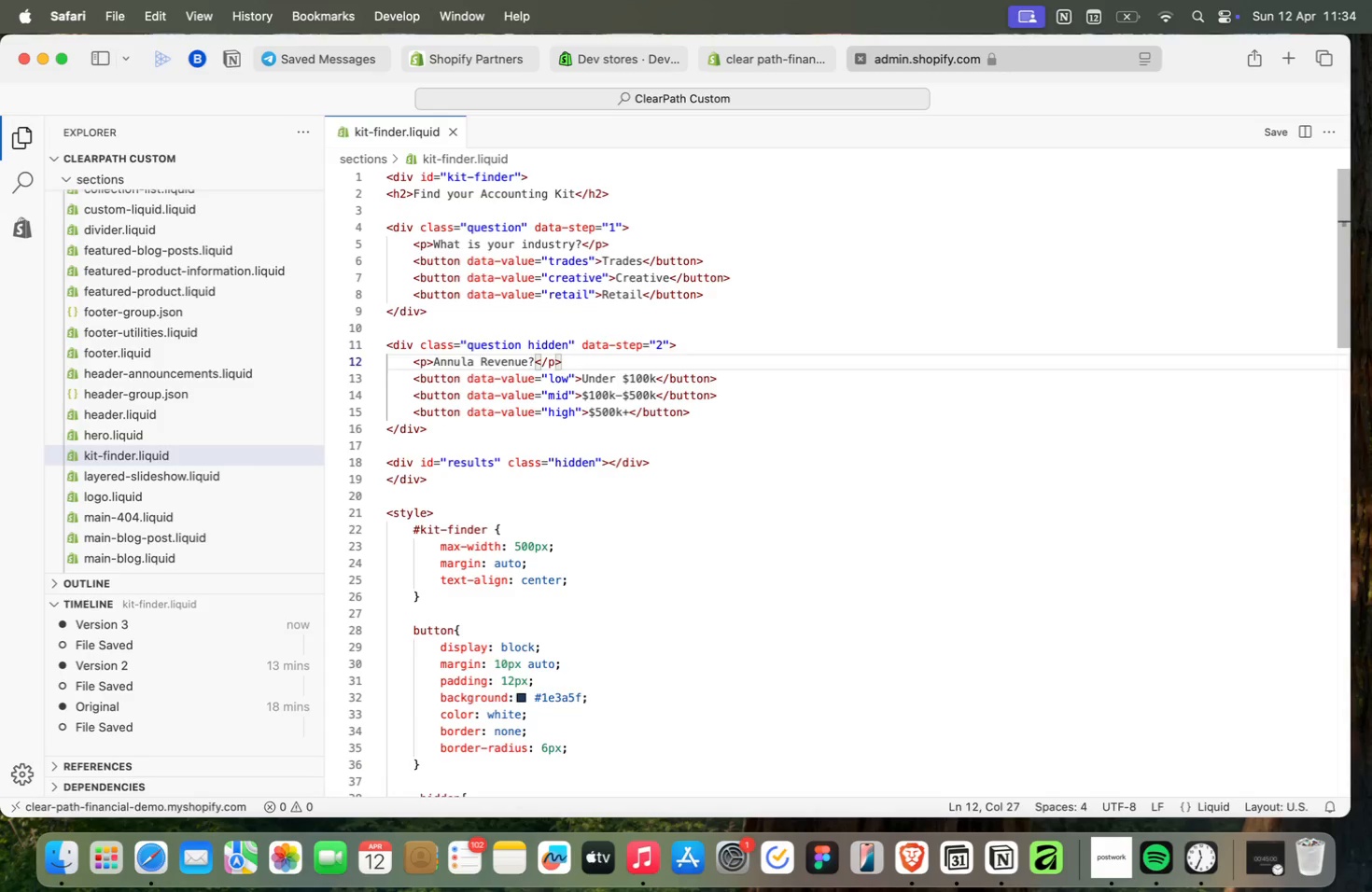 
key(ArrowDown)
 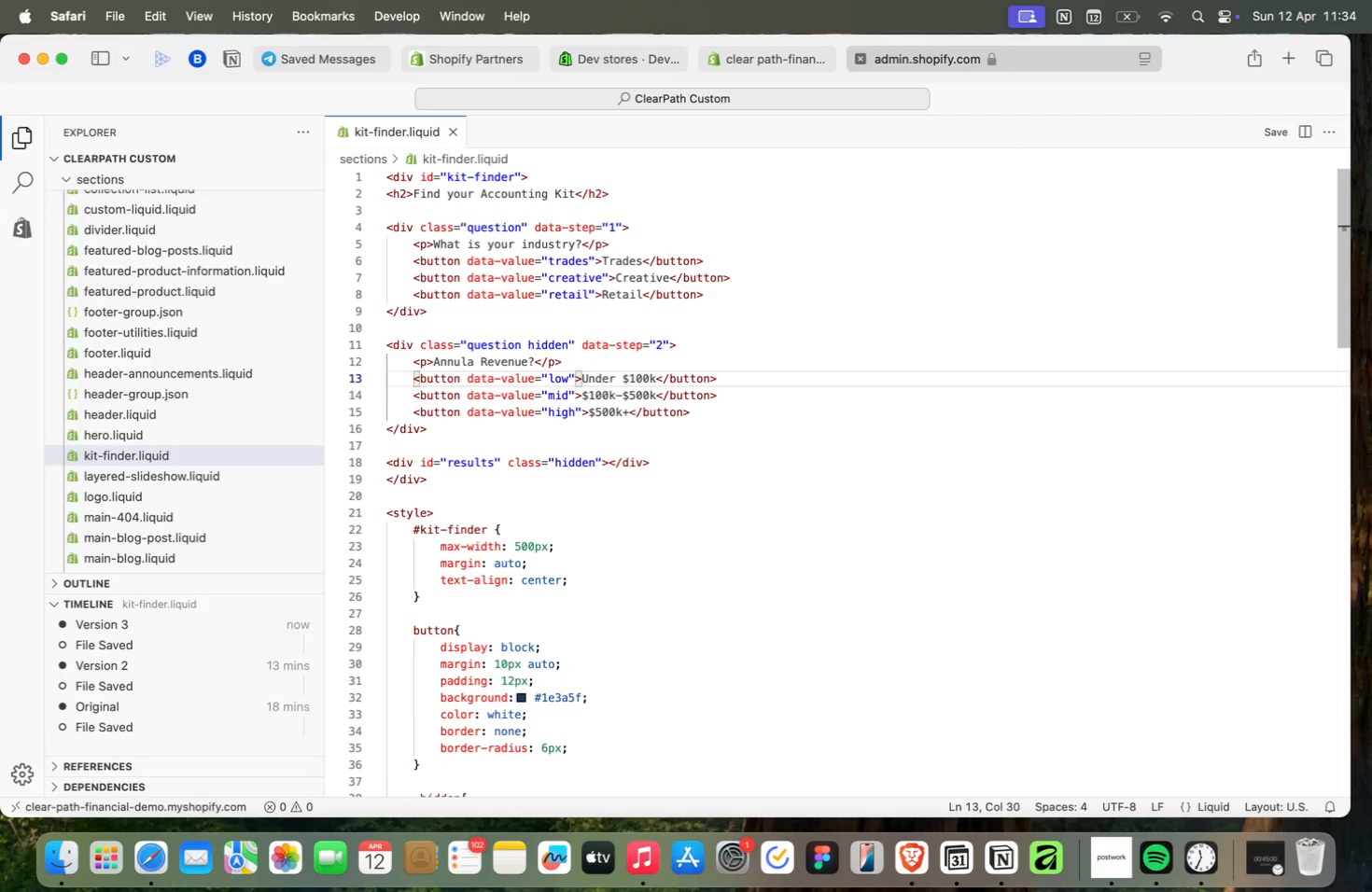 
key(ArrowDown)
 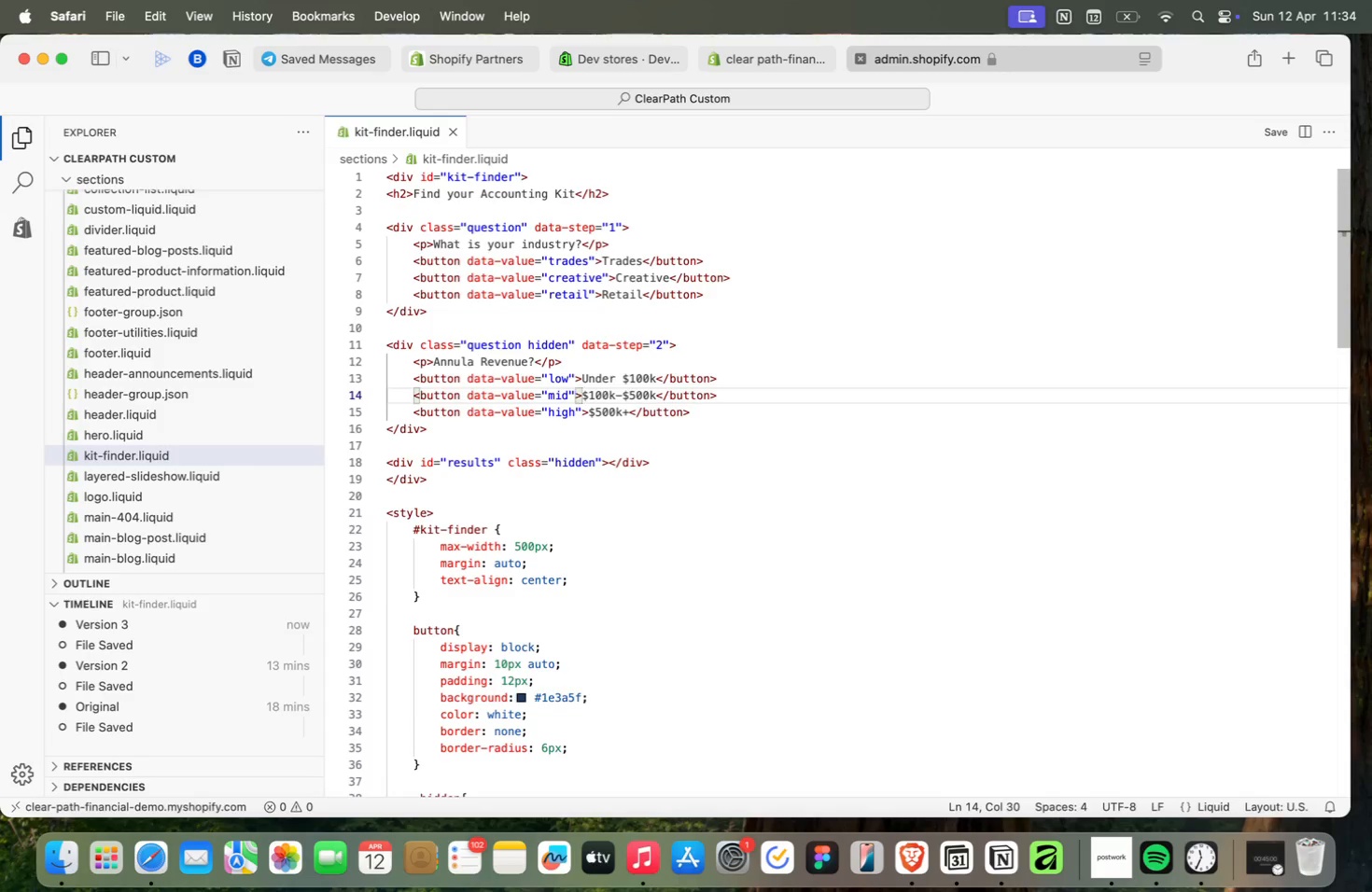 
key(ArrowDown)
 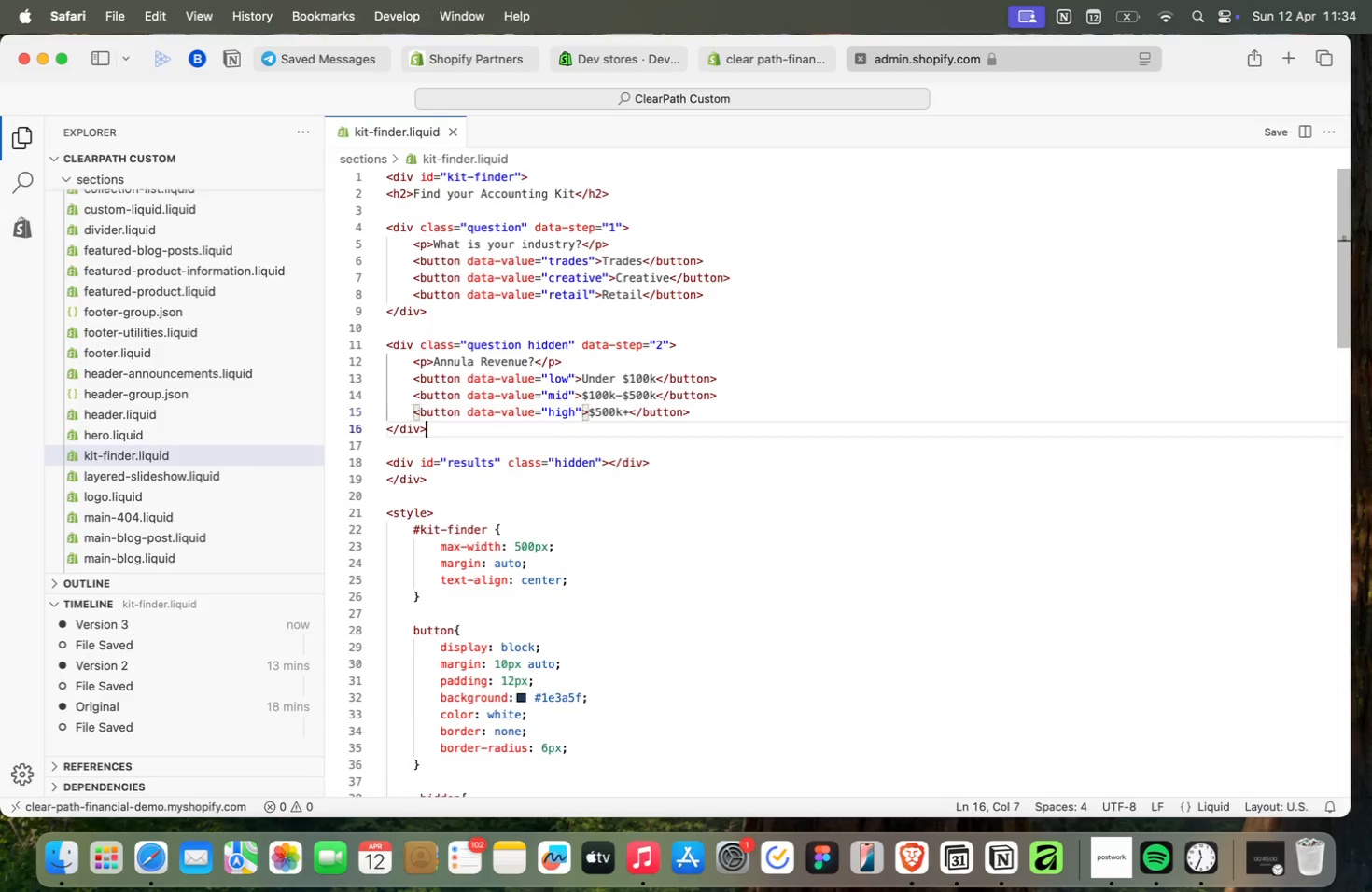 
key(ArrowDown)
 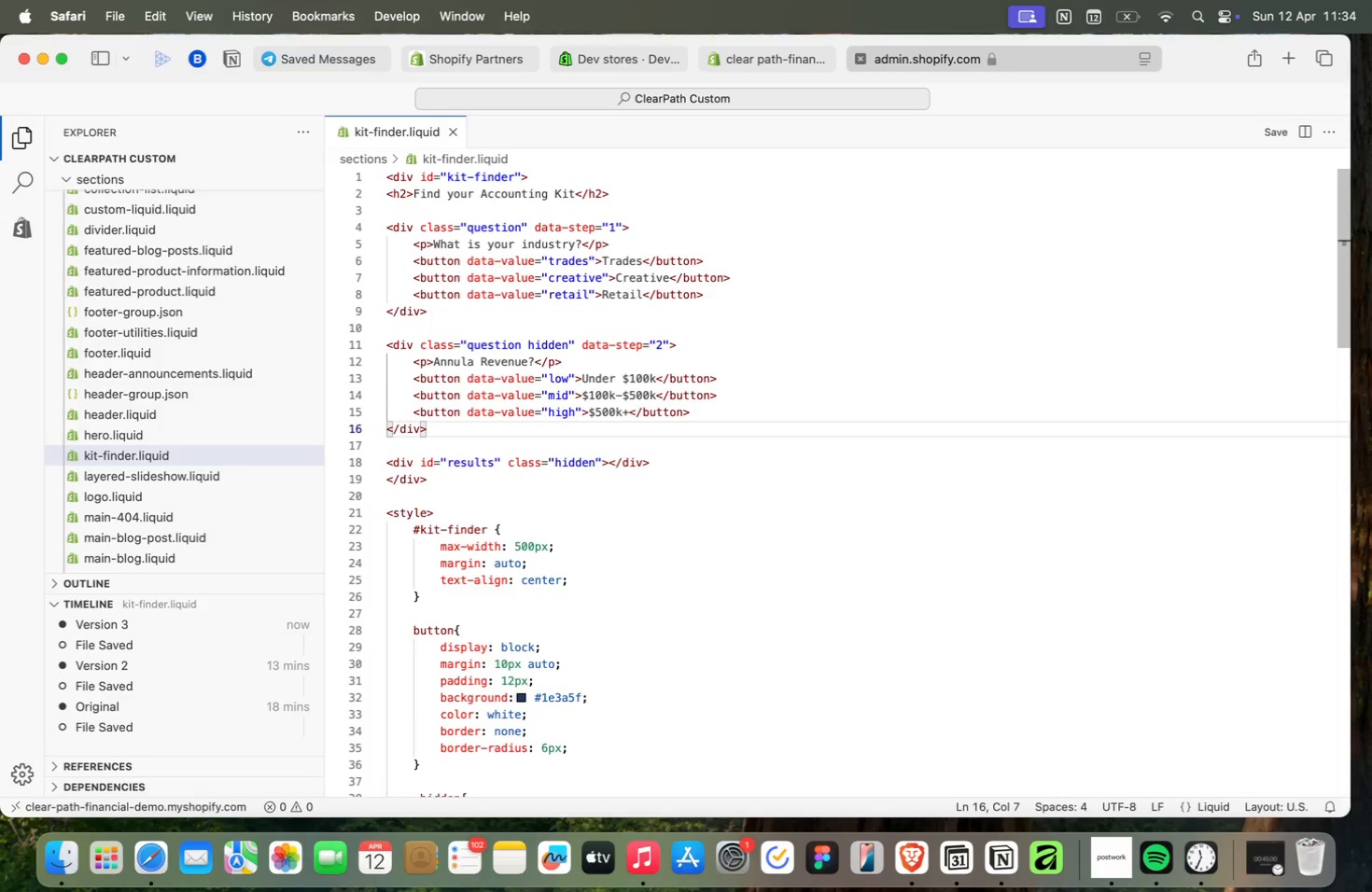 
key(ArrowDown)
 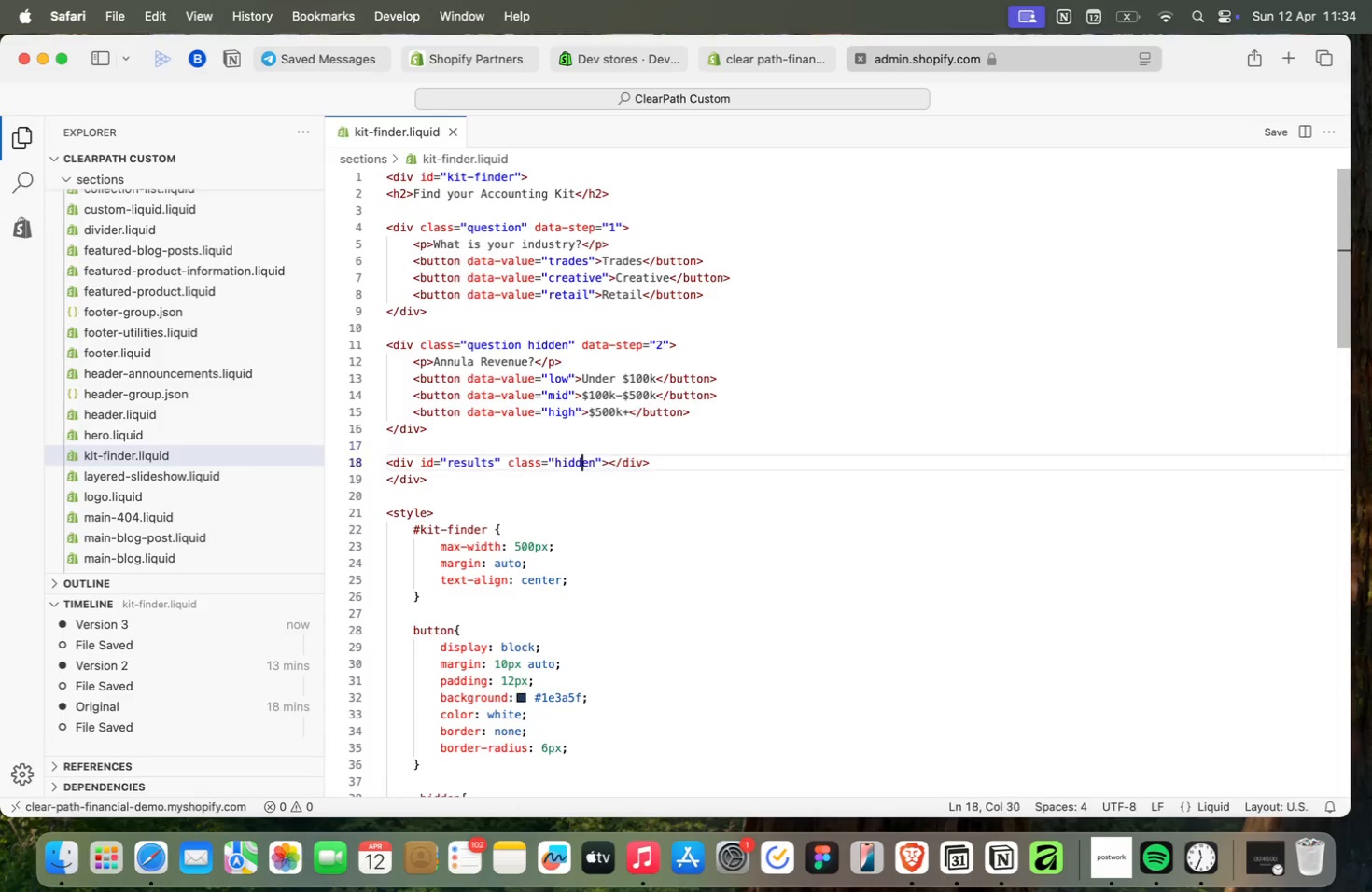 
key(ArrowDown)
 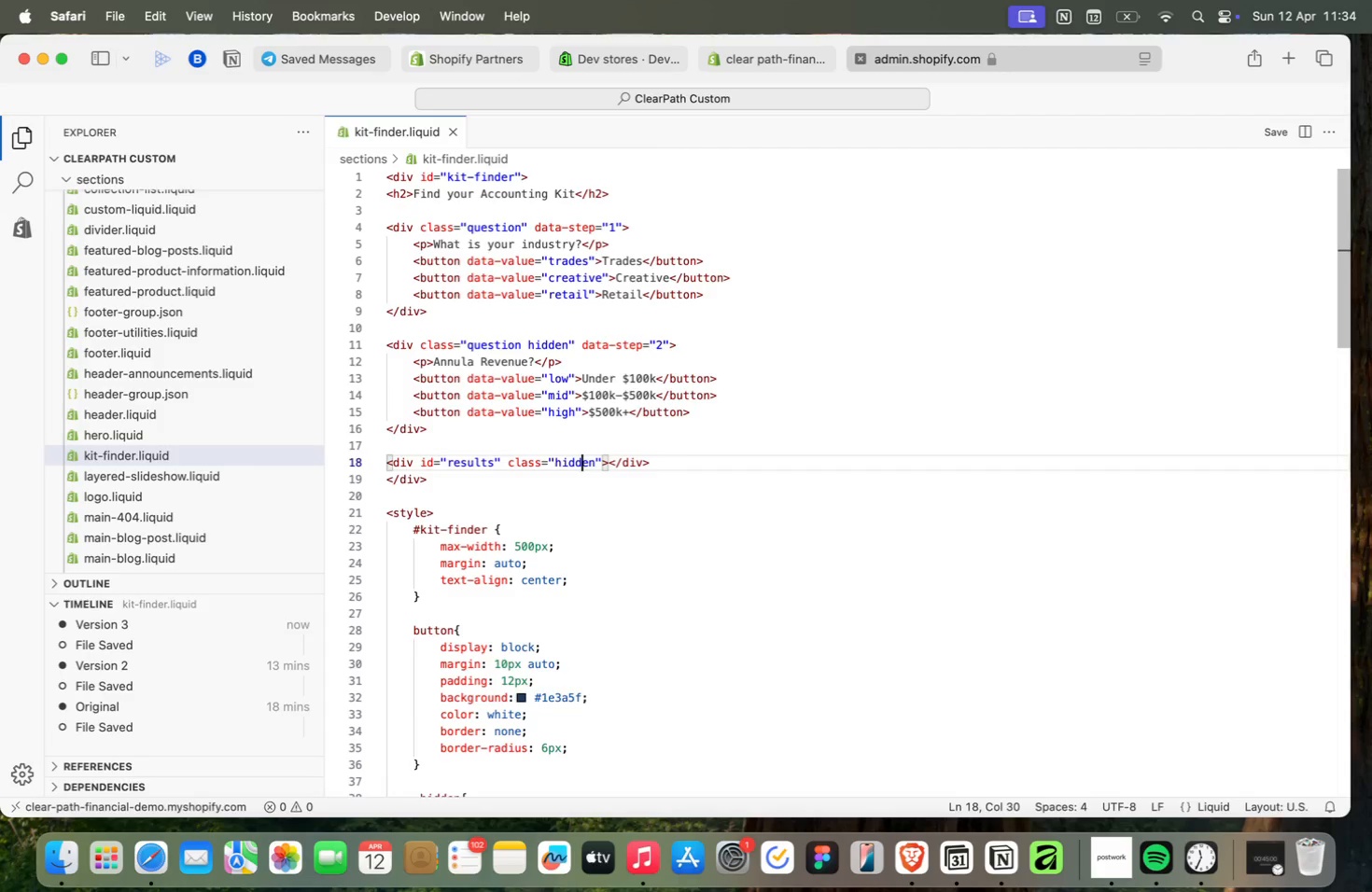 
wait(6.64)
 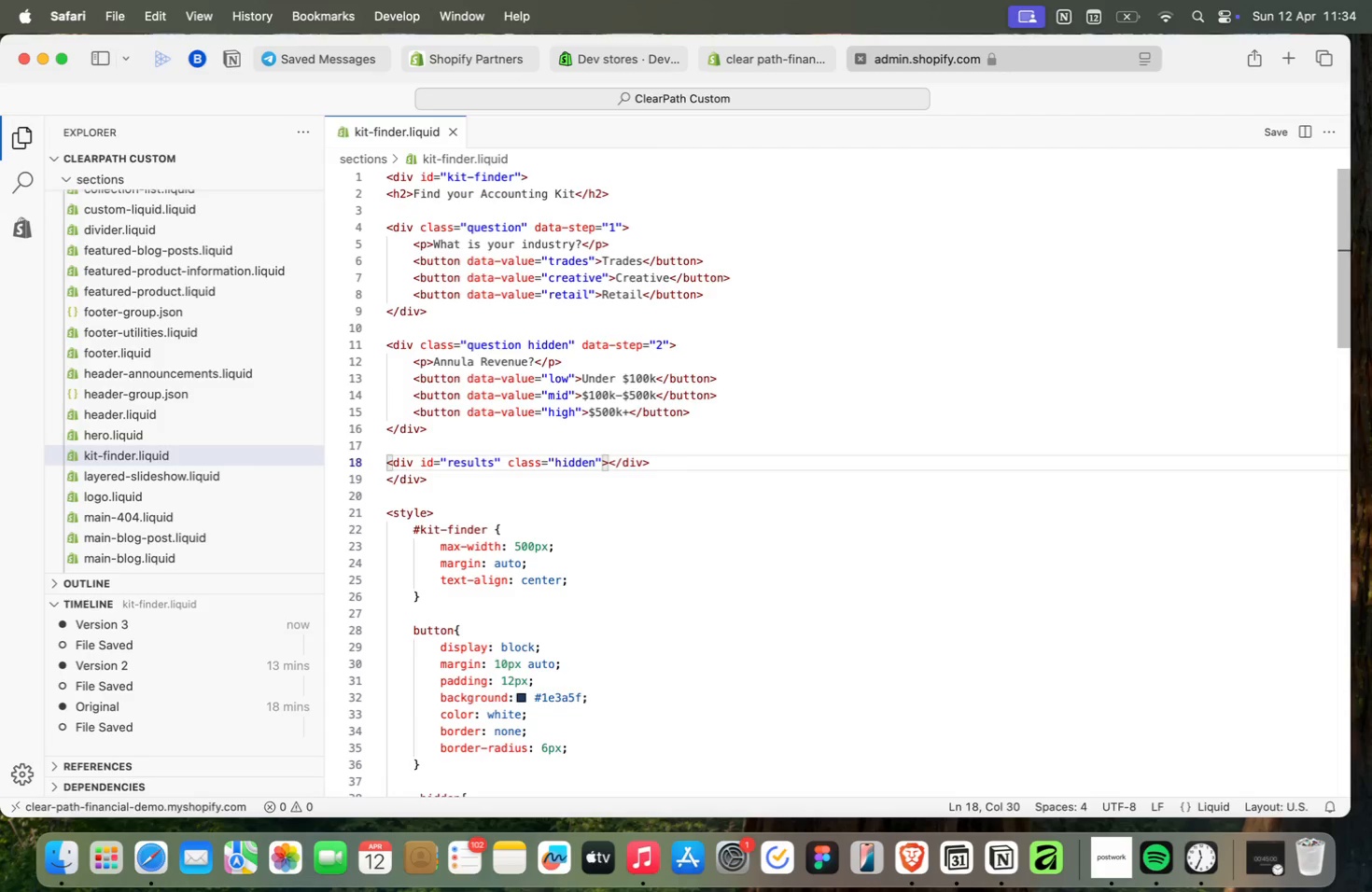 
key(ArrowDown)
 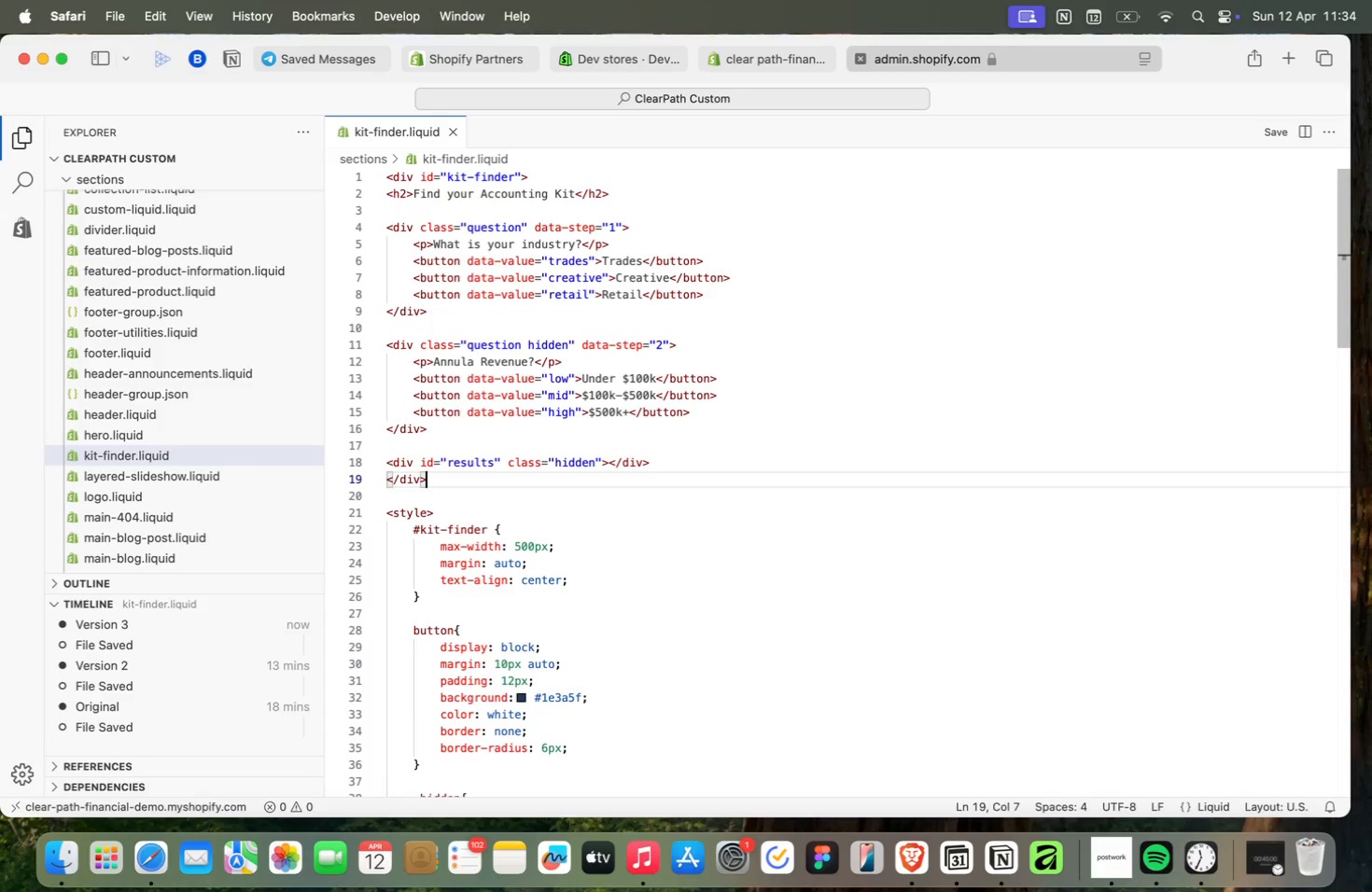 
key(ArrowDown)
 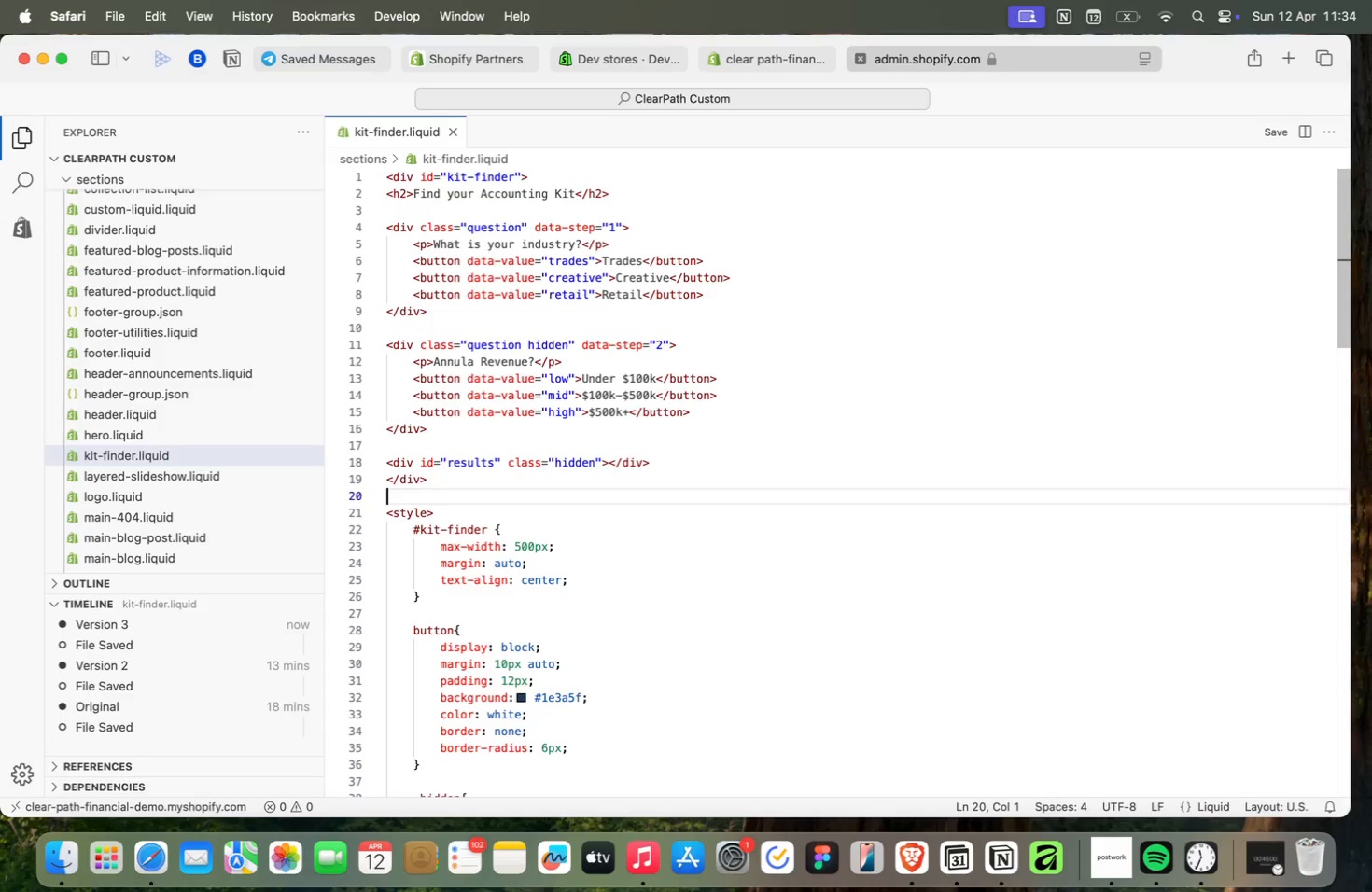 
key(ArrowDown)
 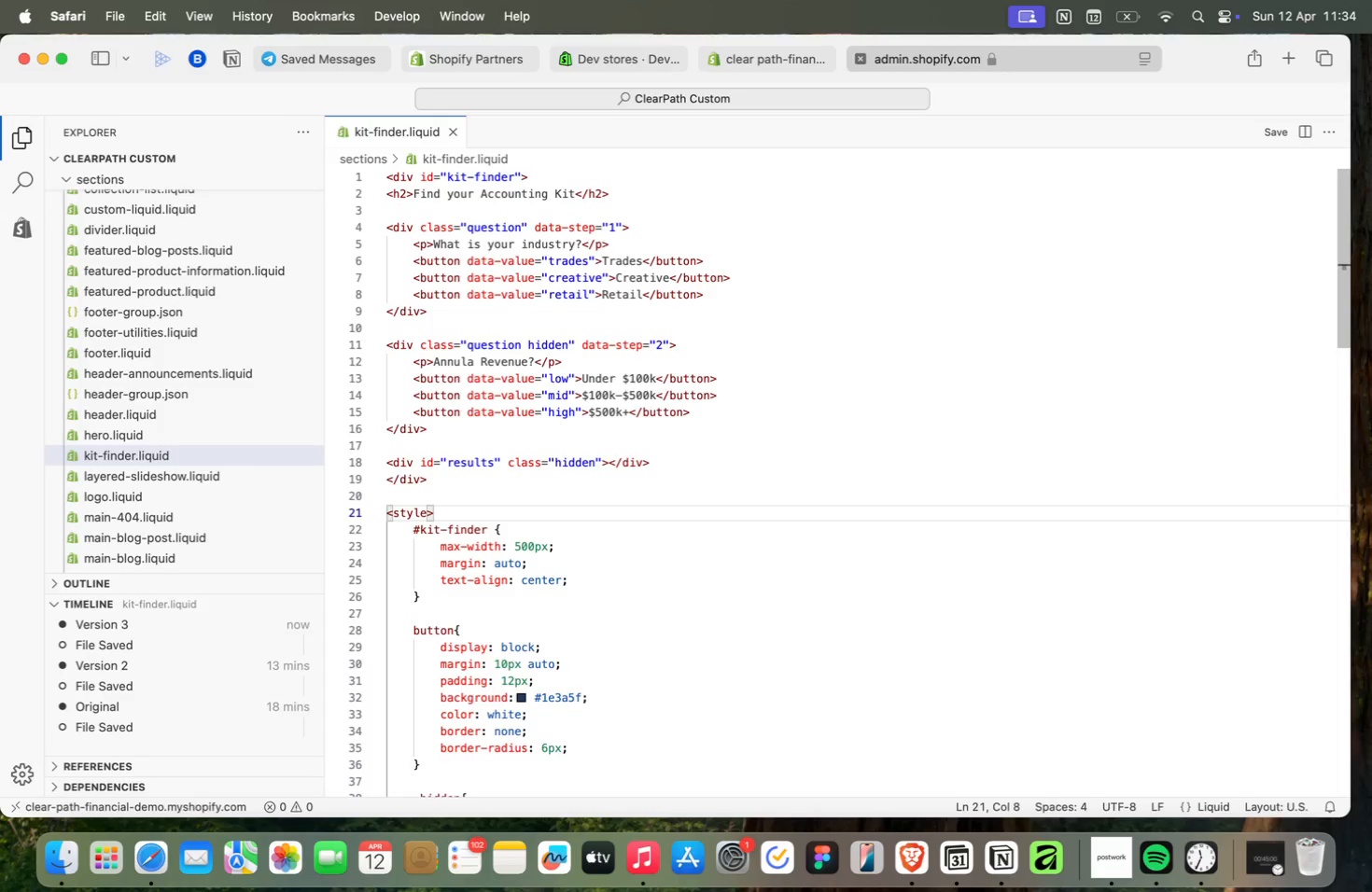 
key(ArrowDown)
 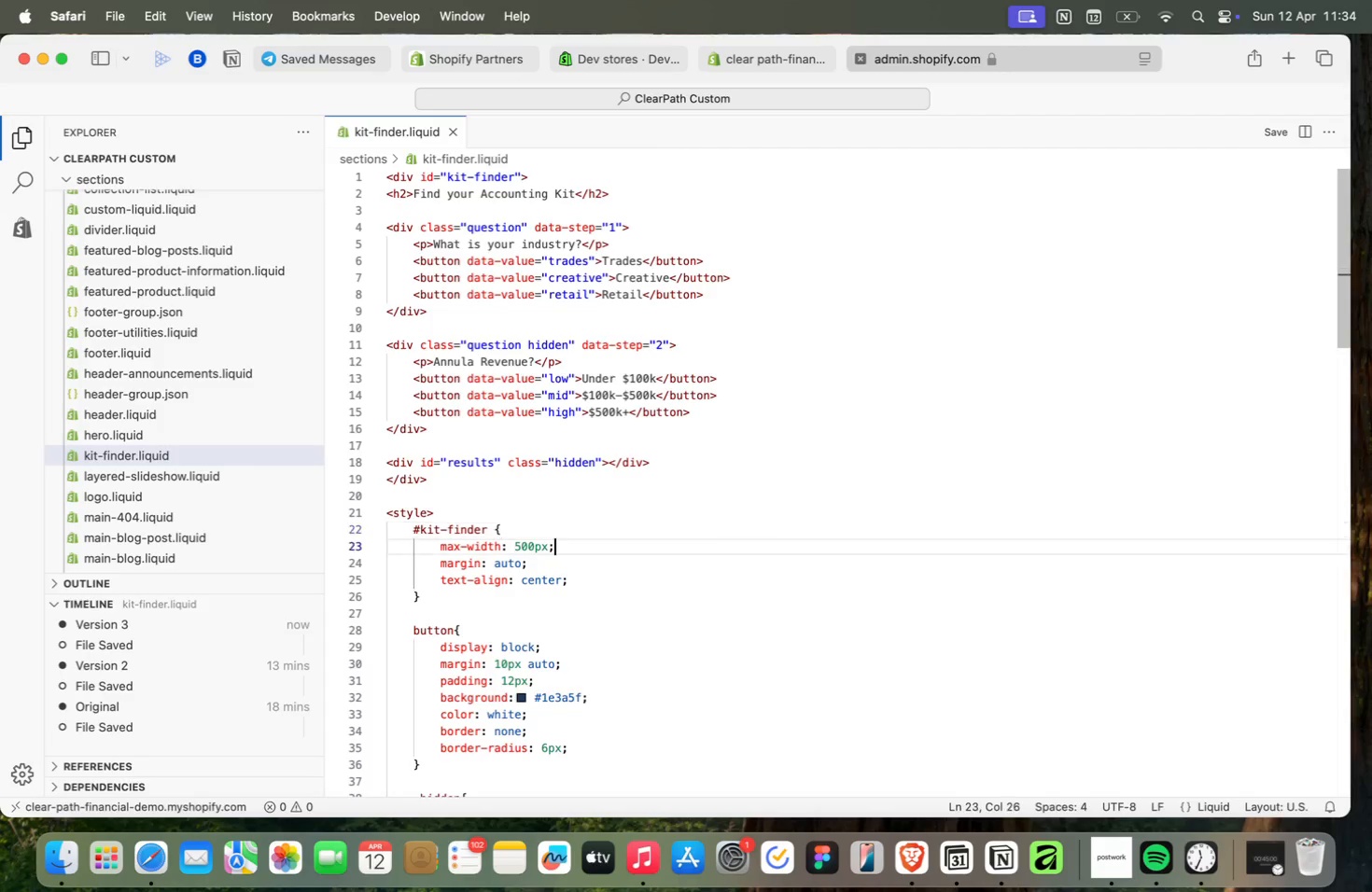 
key(ArrowDown)
 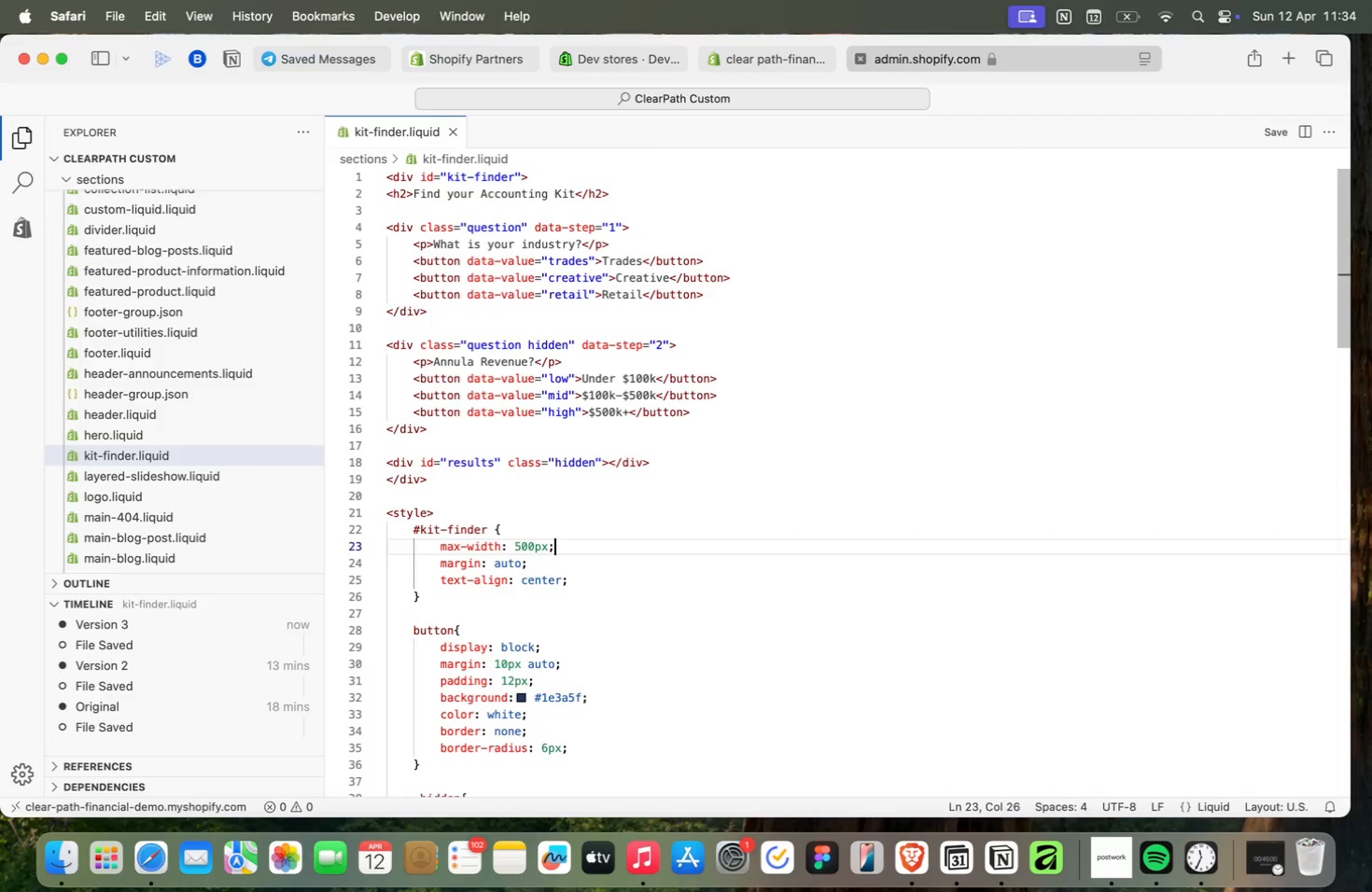 
key(ArrowDown)
 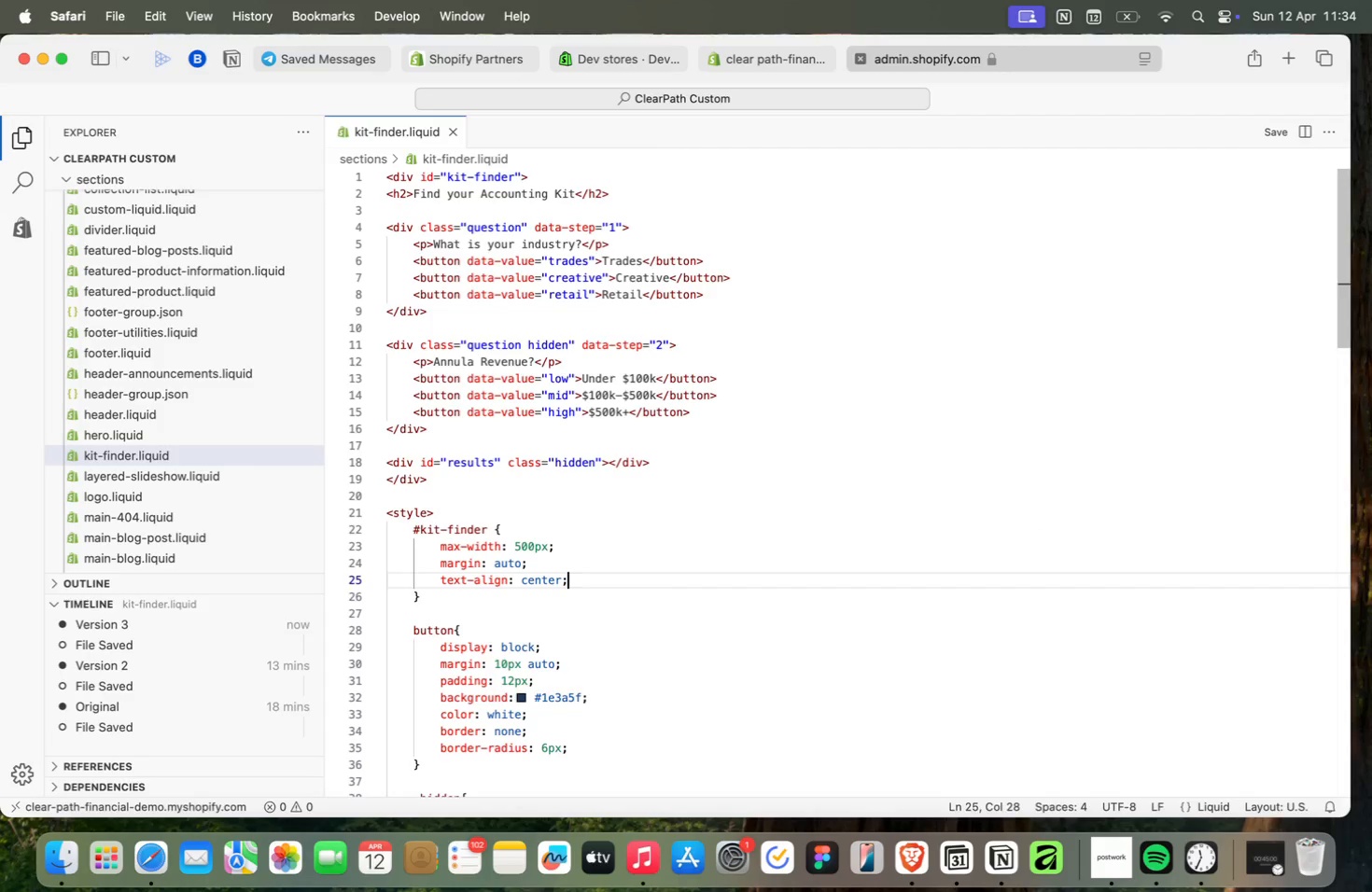 
key(ArrowDown)
 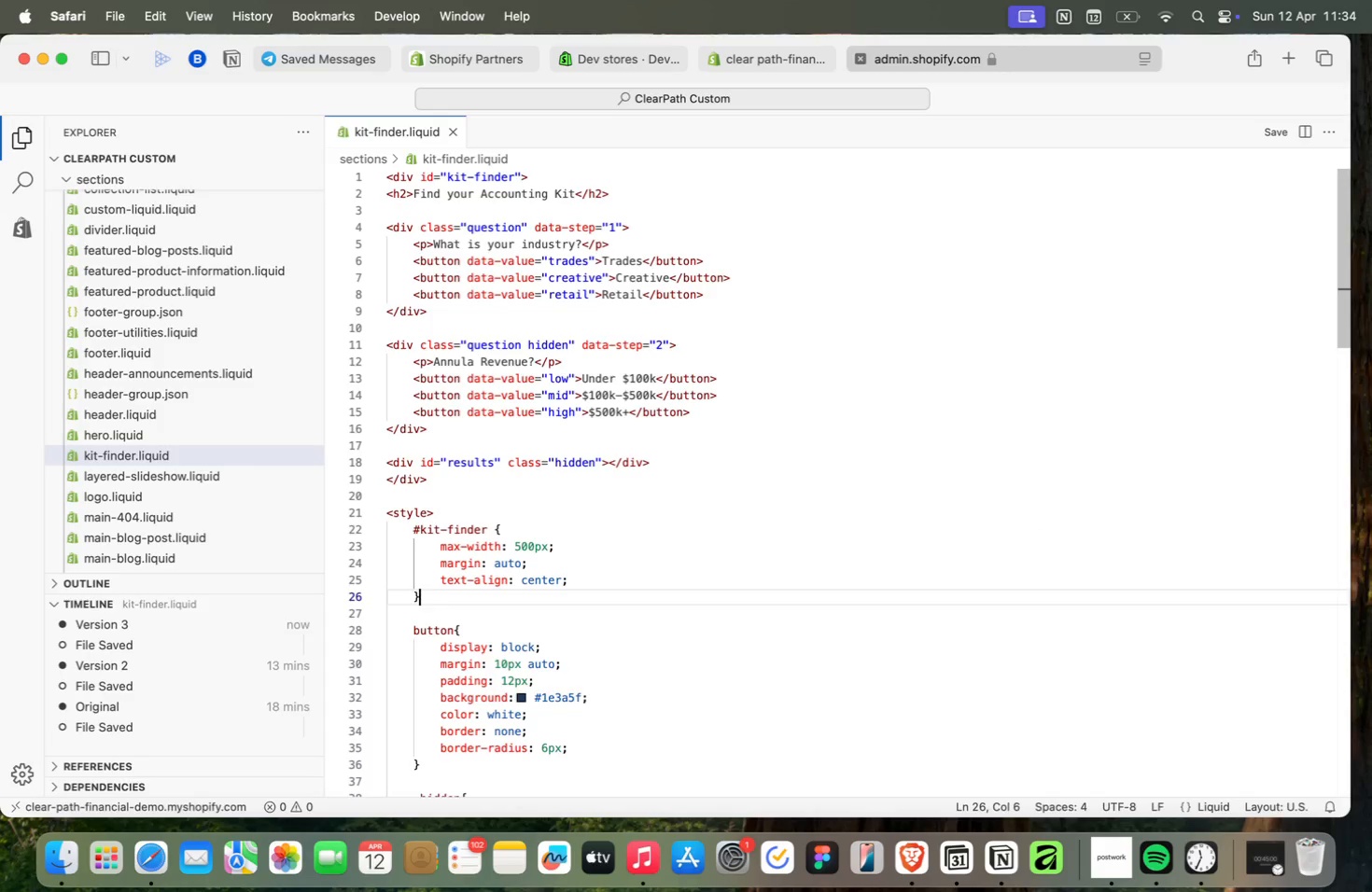 
key(ArrowDown)
 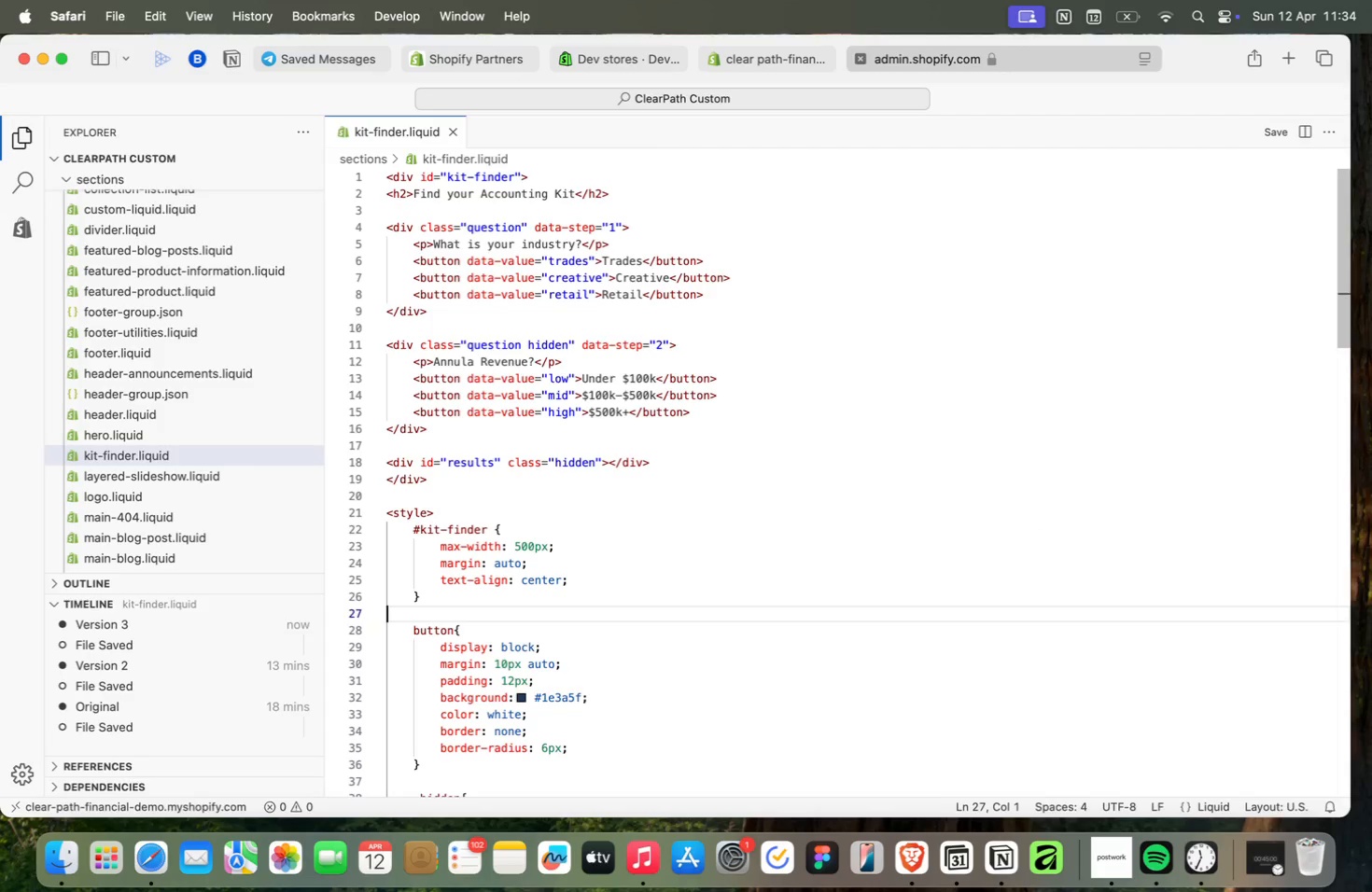 
key(ArrowDown)
 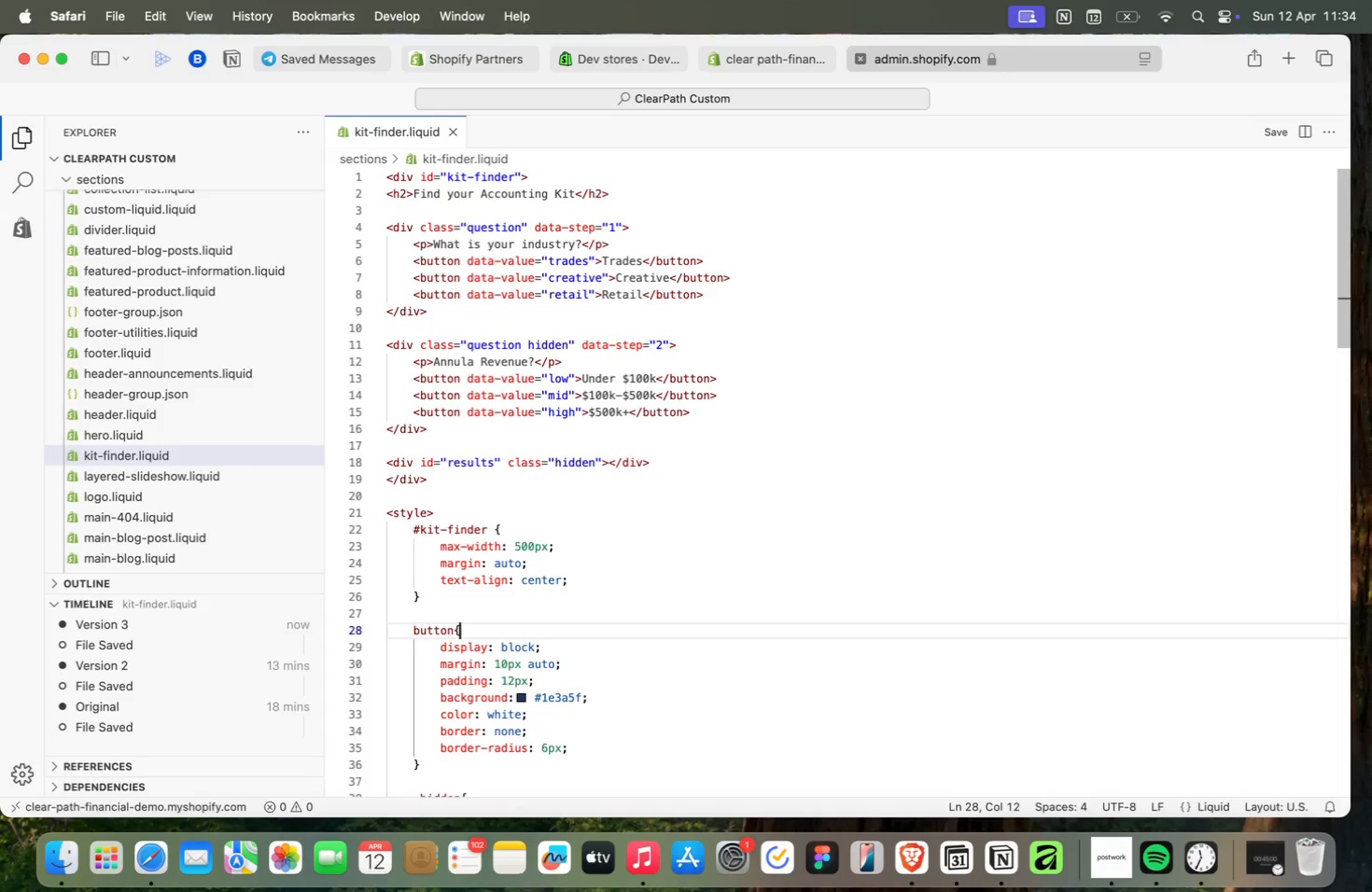 
key(ArrowDown)
 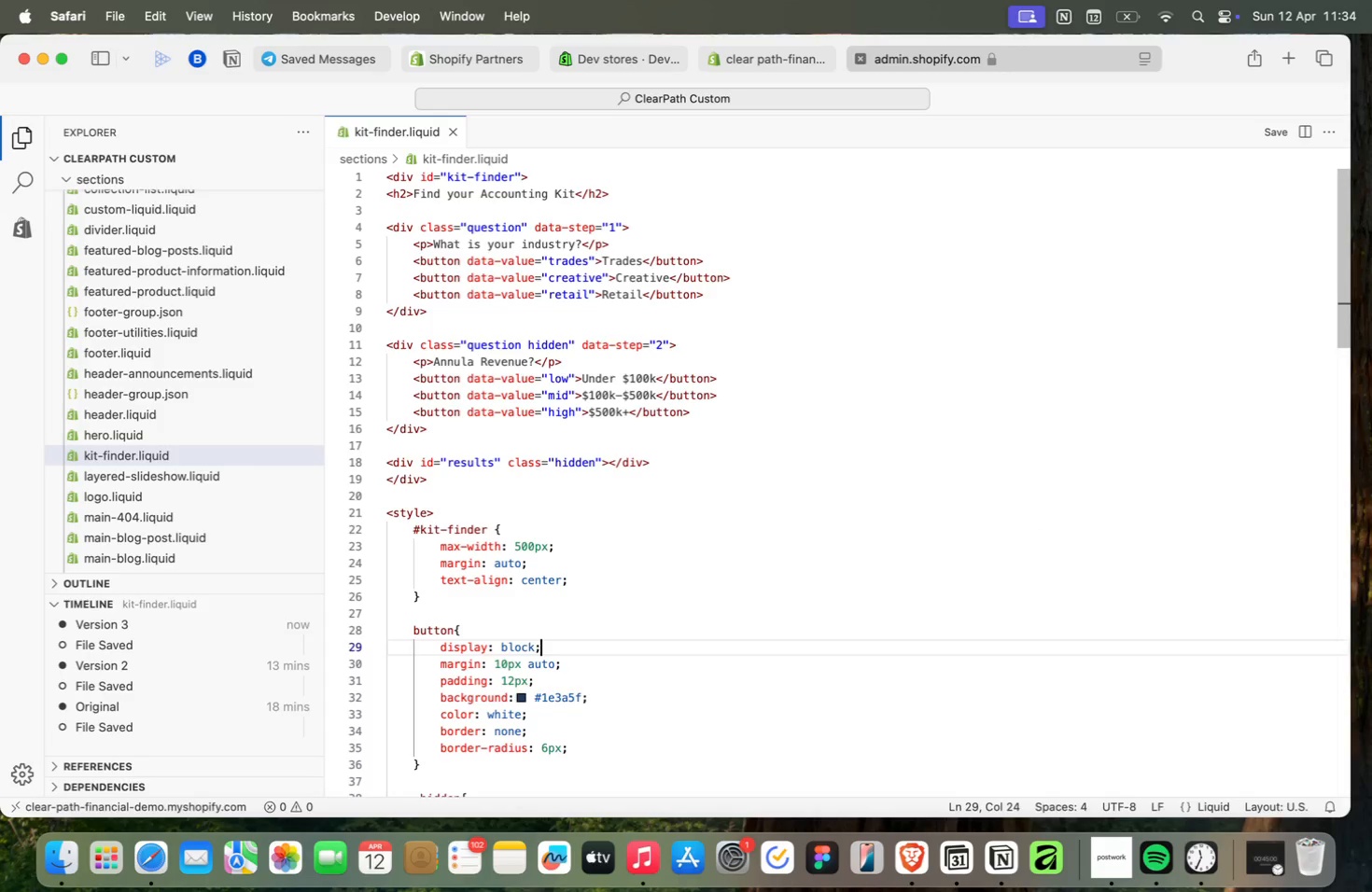 
key(ArrowDown)
 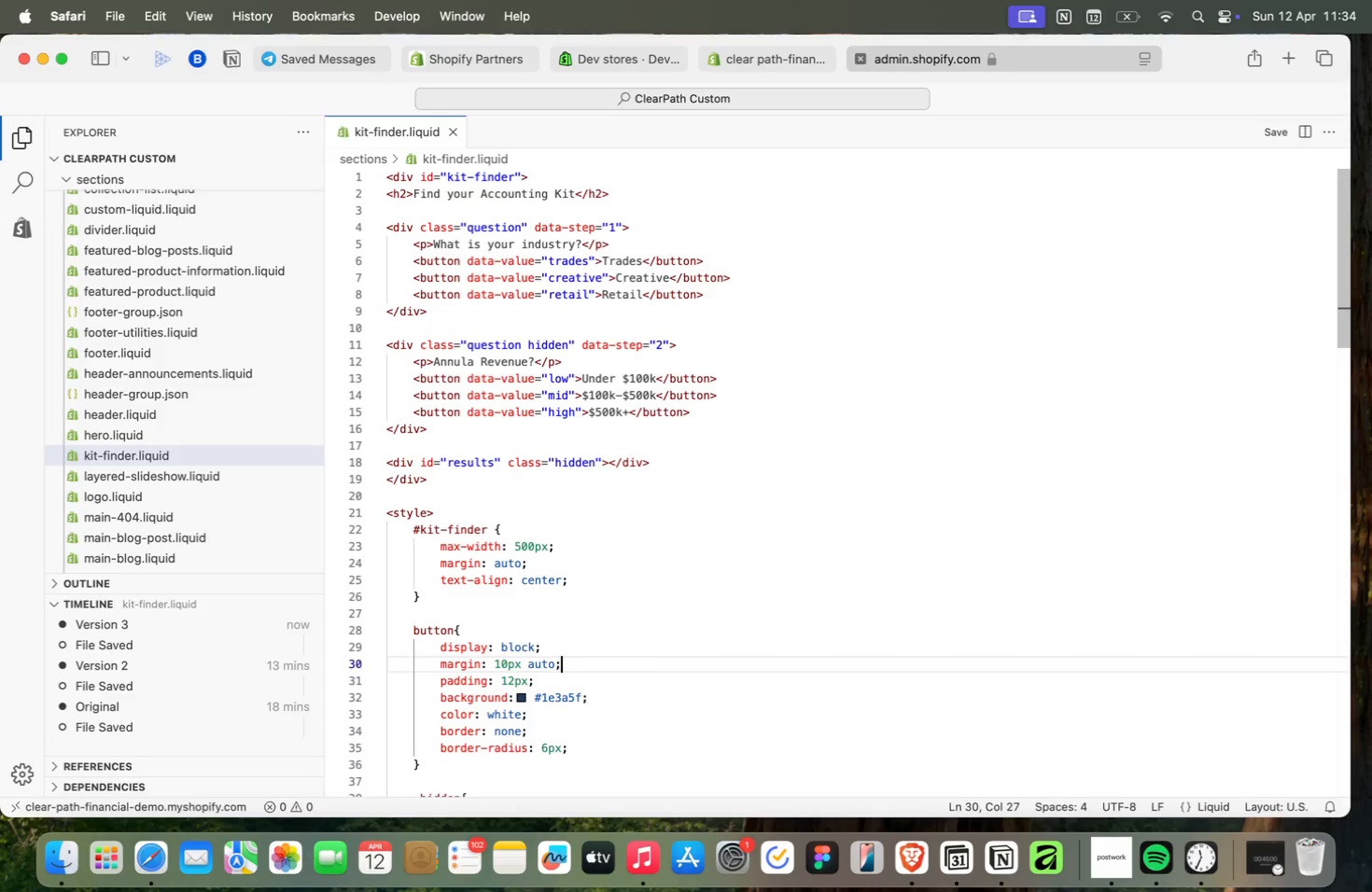 
key(ArrowDown)
 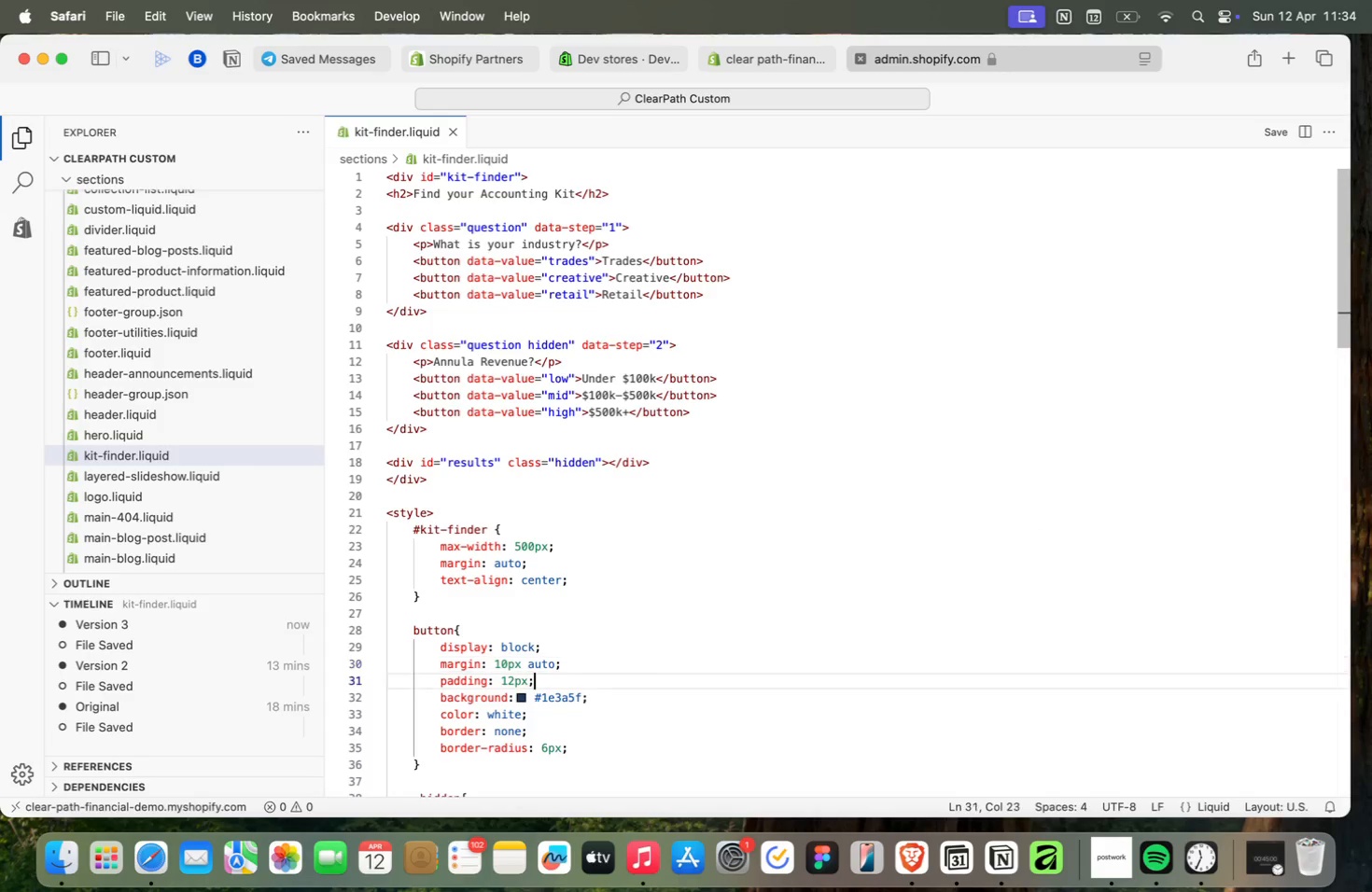 
key(ArrowDown)
 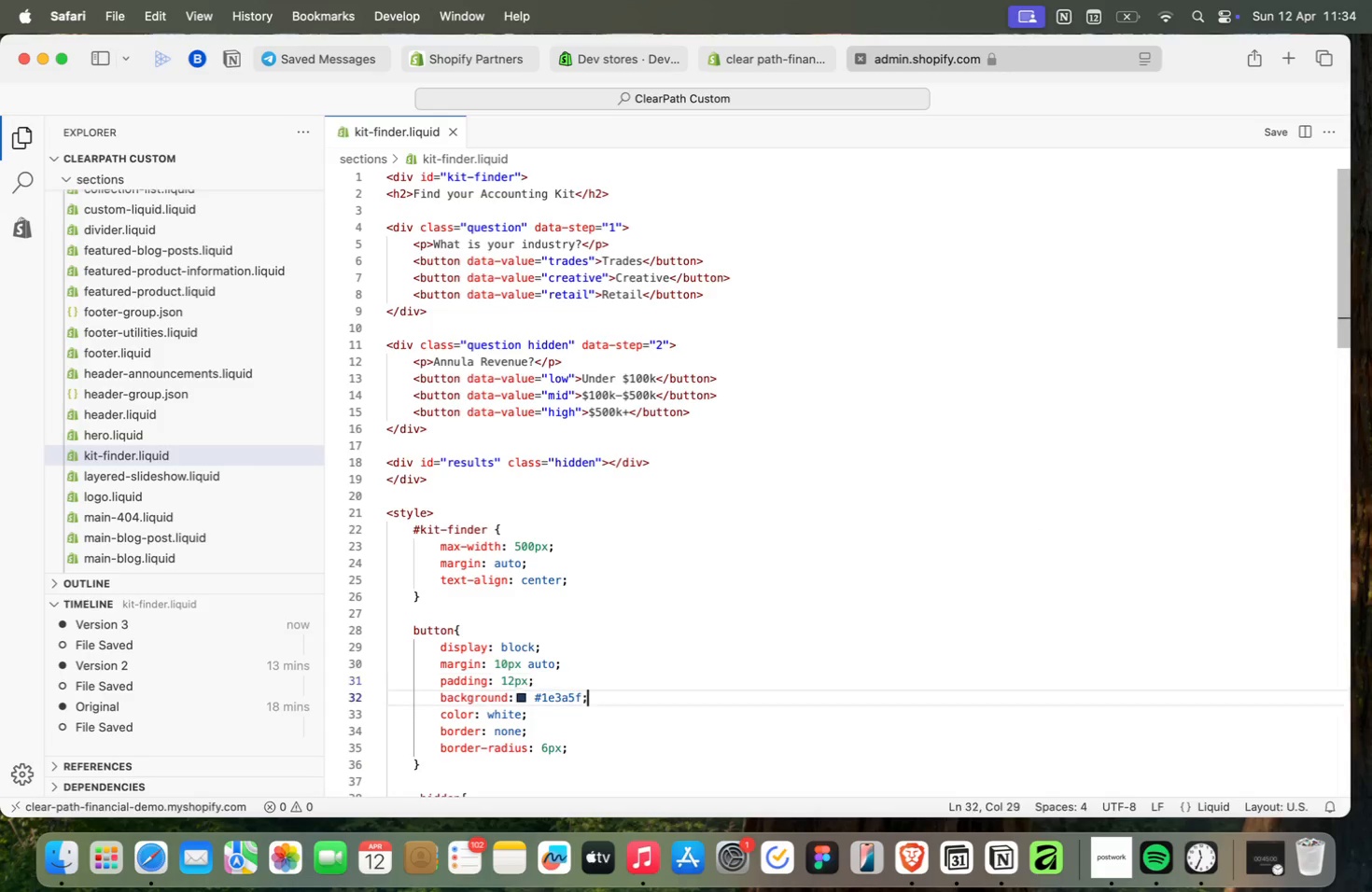 
key(ArrowDown)
 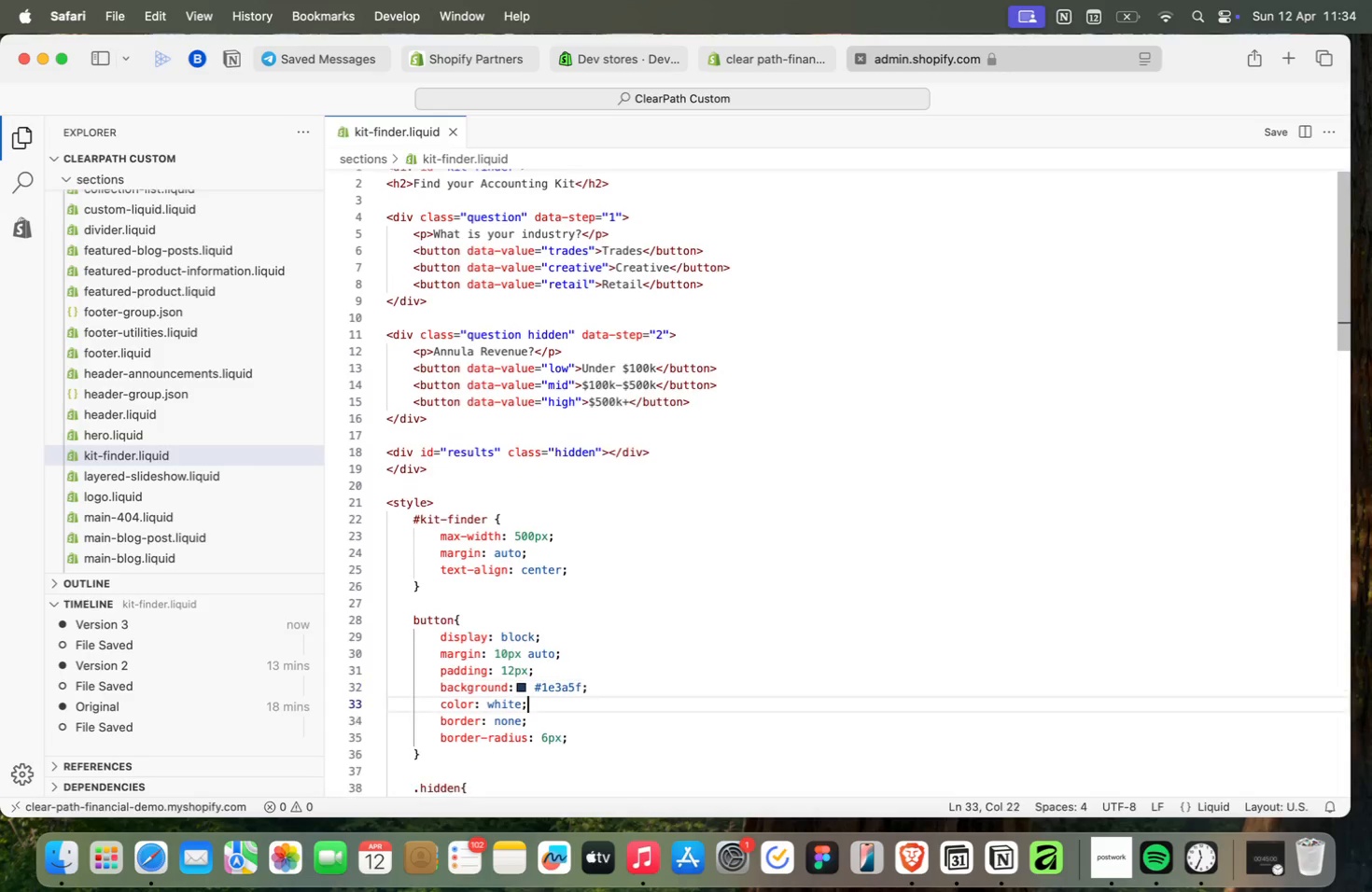 
key(ArrowDown)
 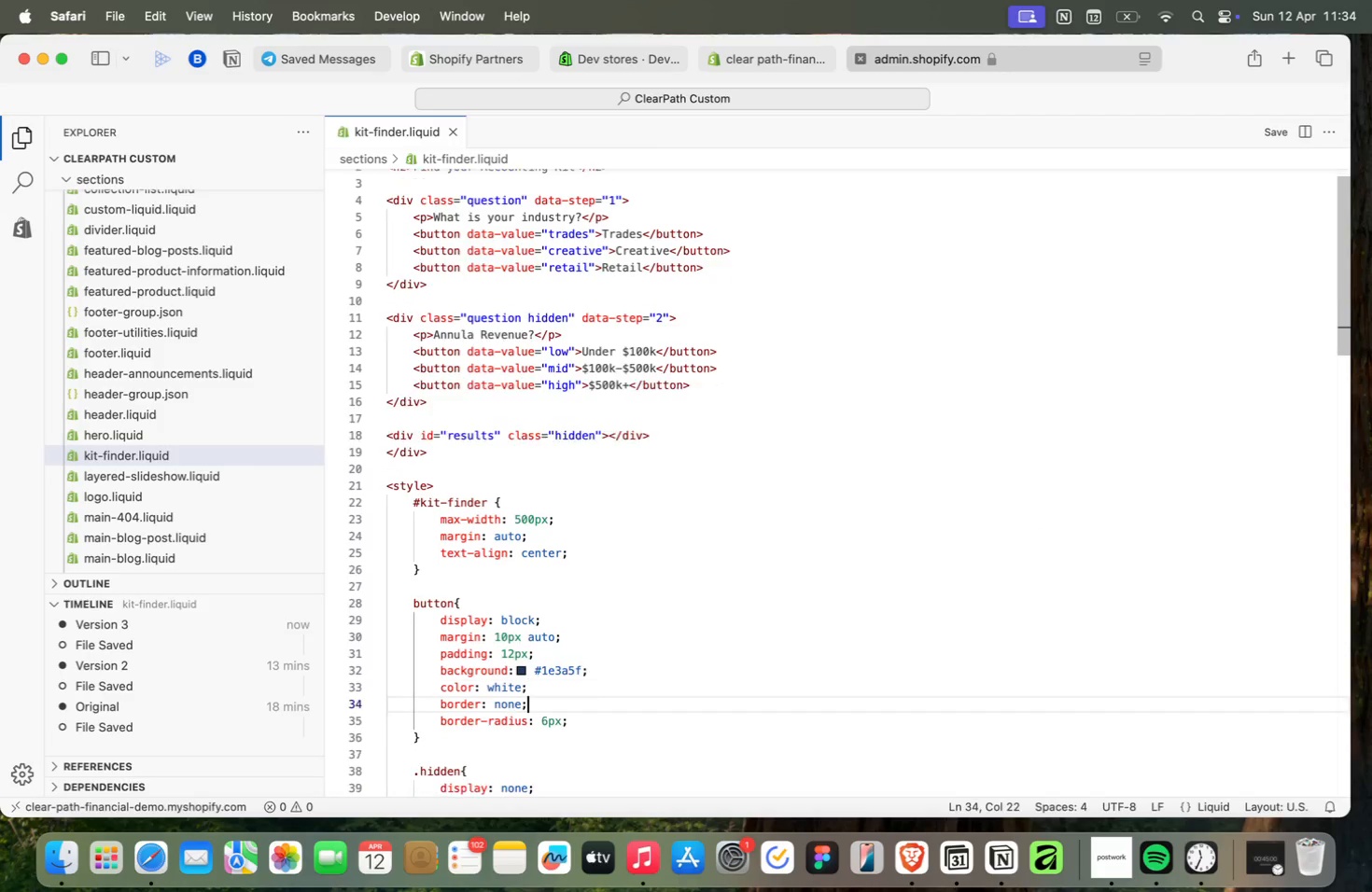 
key(ArrowDown)
 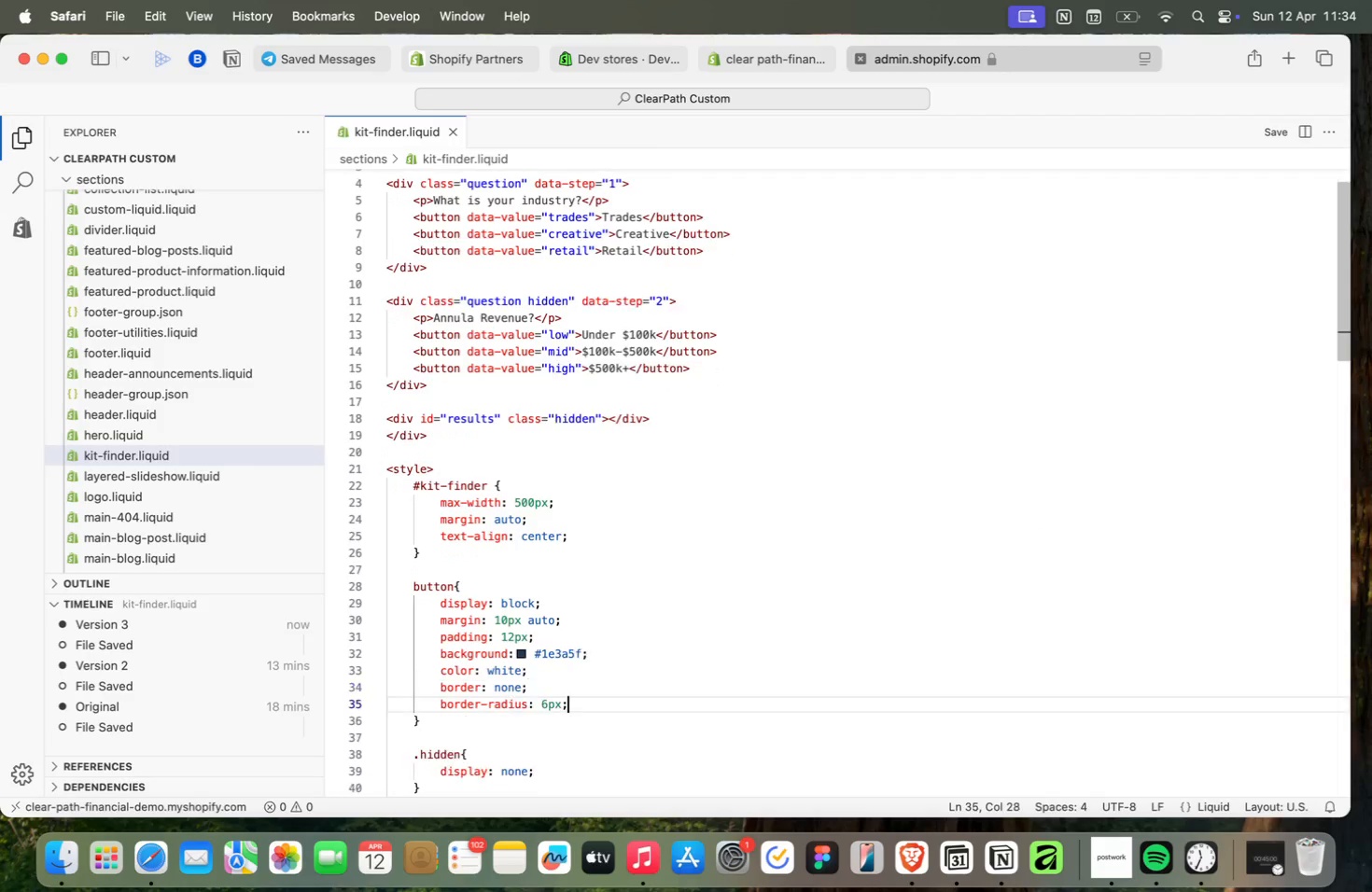 
key(ArrowDown)
 